 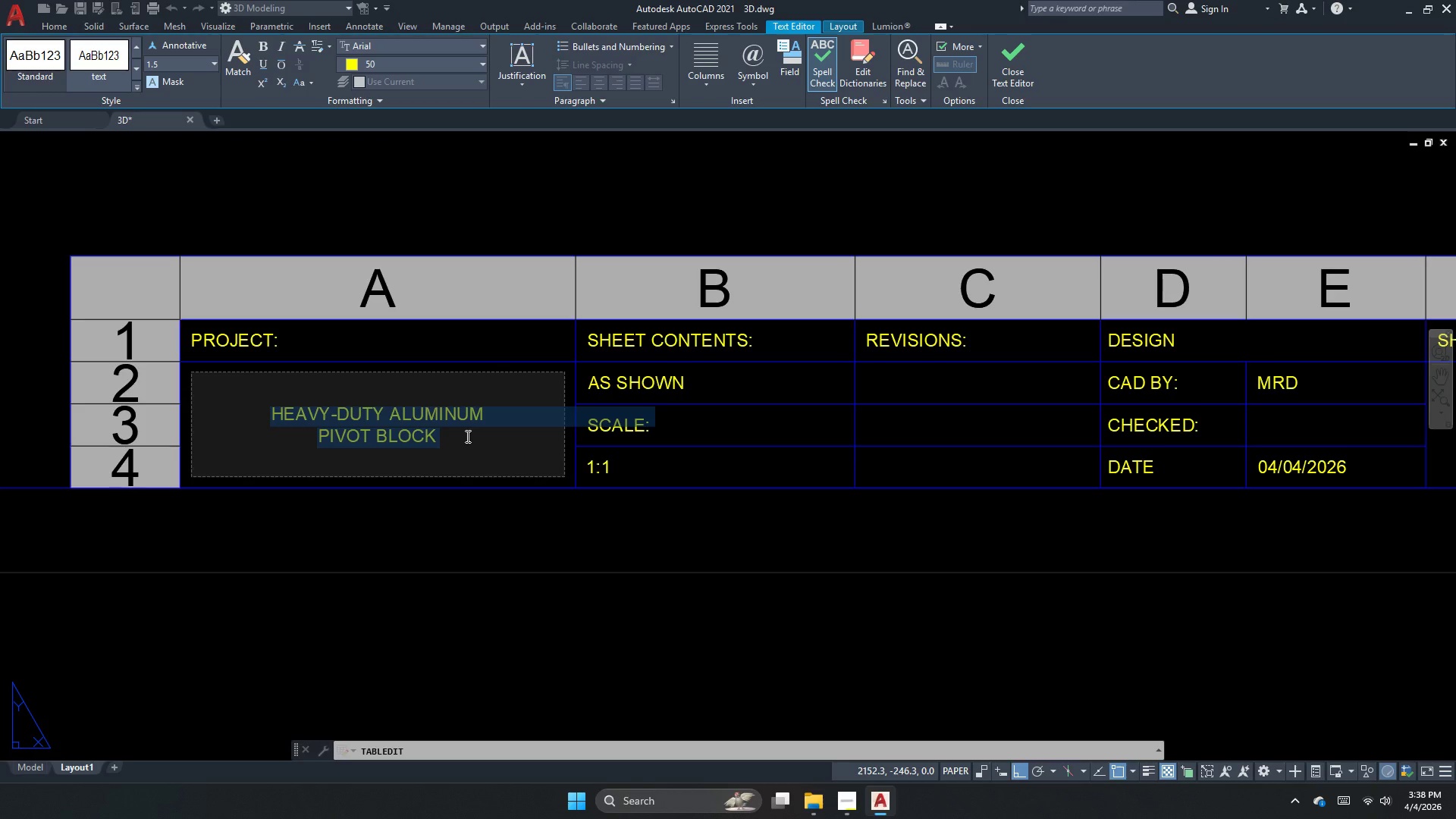 
key(Control+V)
 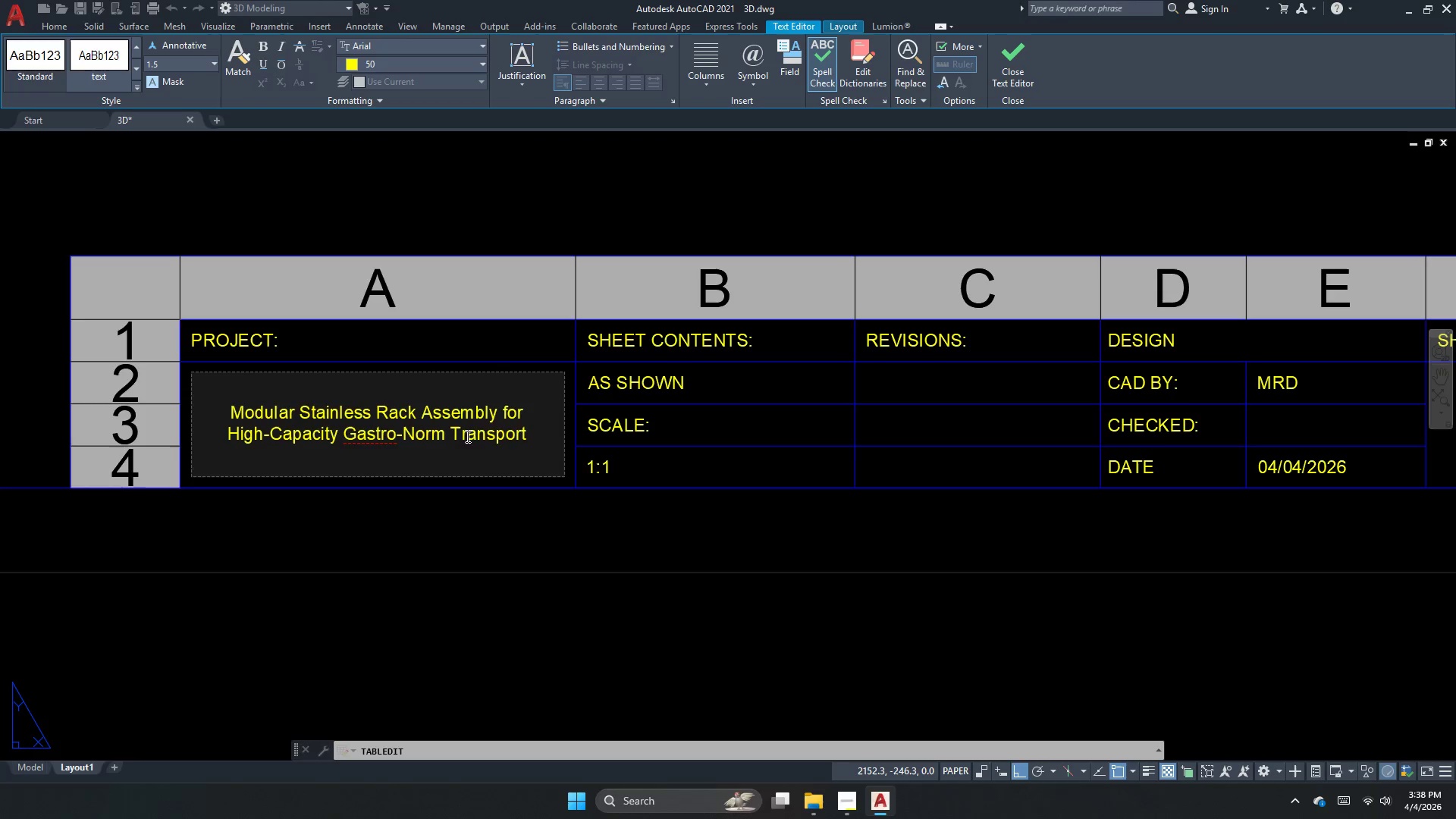 
key(Control+ControlLeft)
 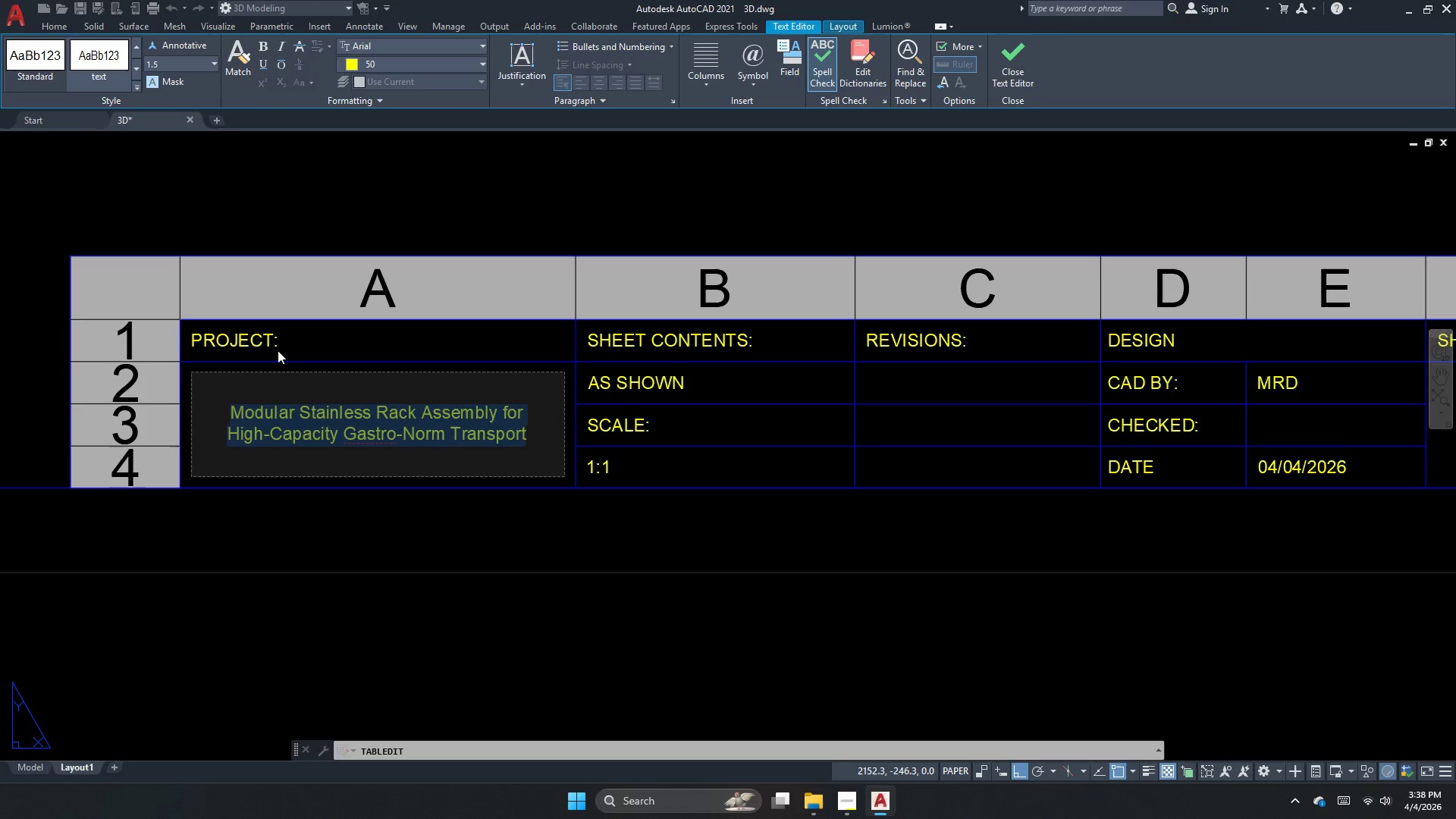 
key(Control+A)
 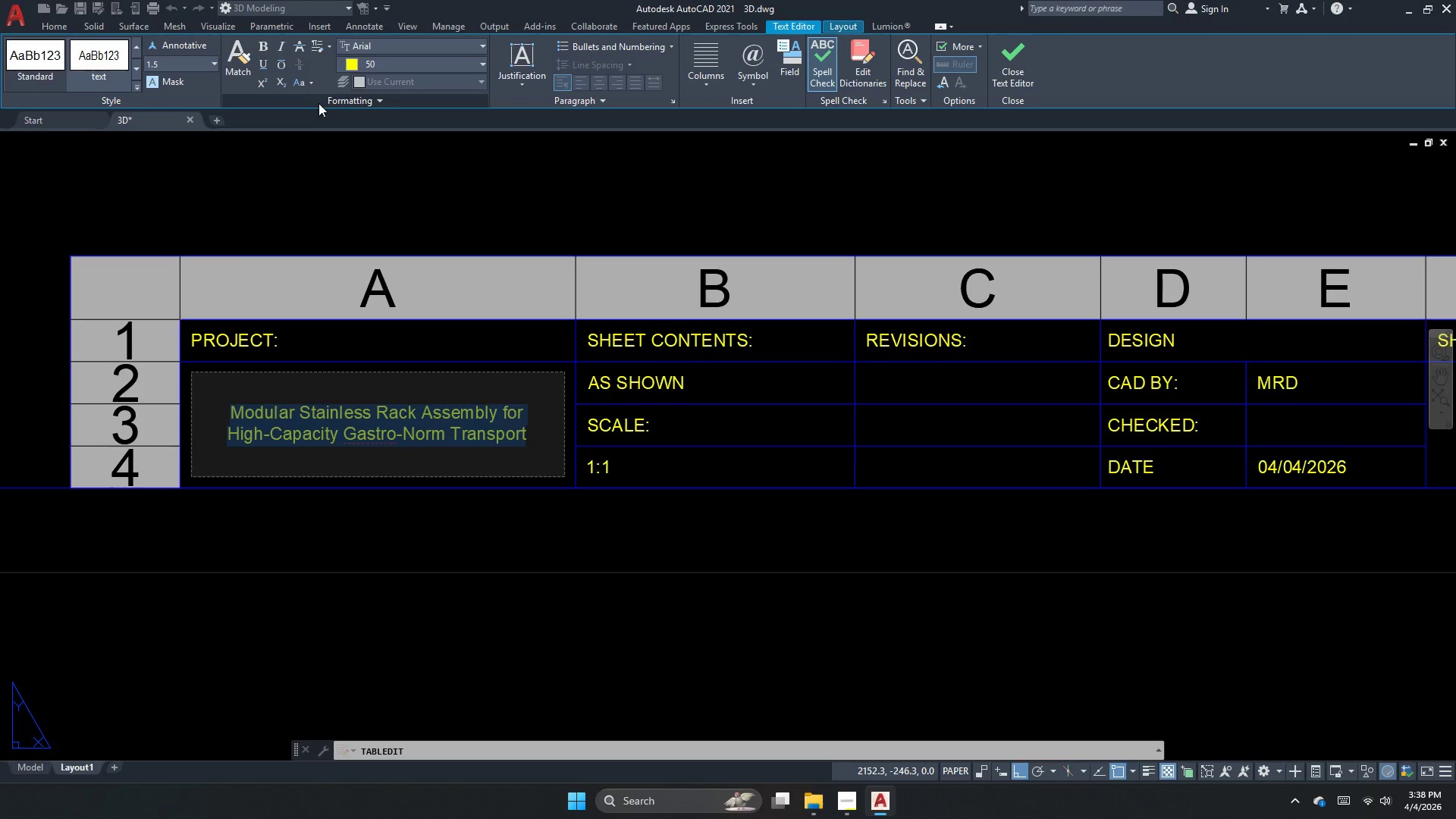 
left_click([302, 87])
 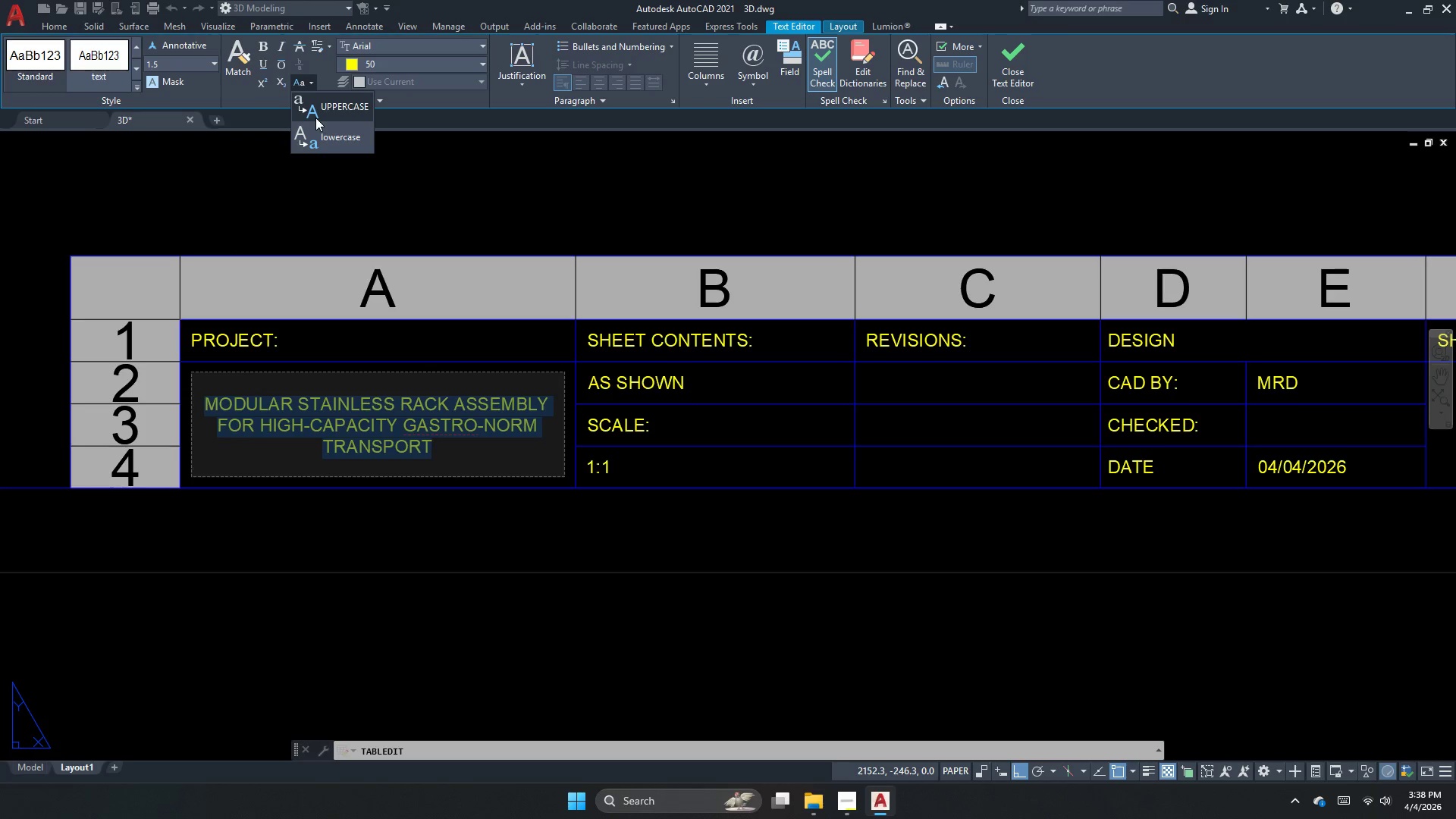 
left_click([315, 118])
 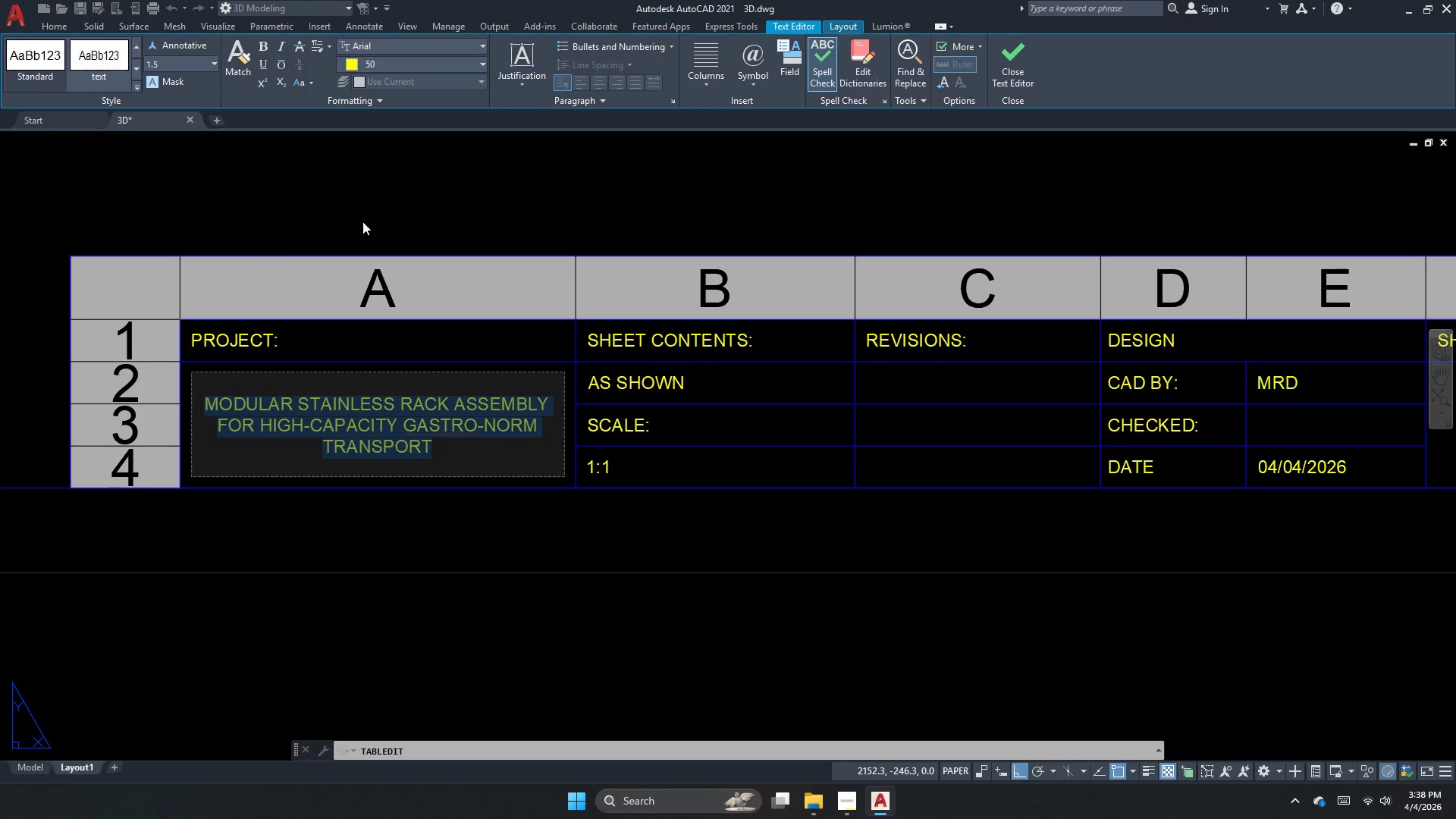 
left_click([362, 221])
 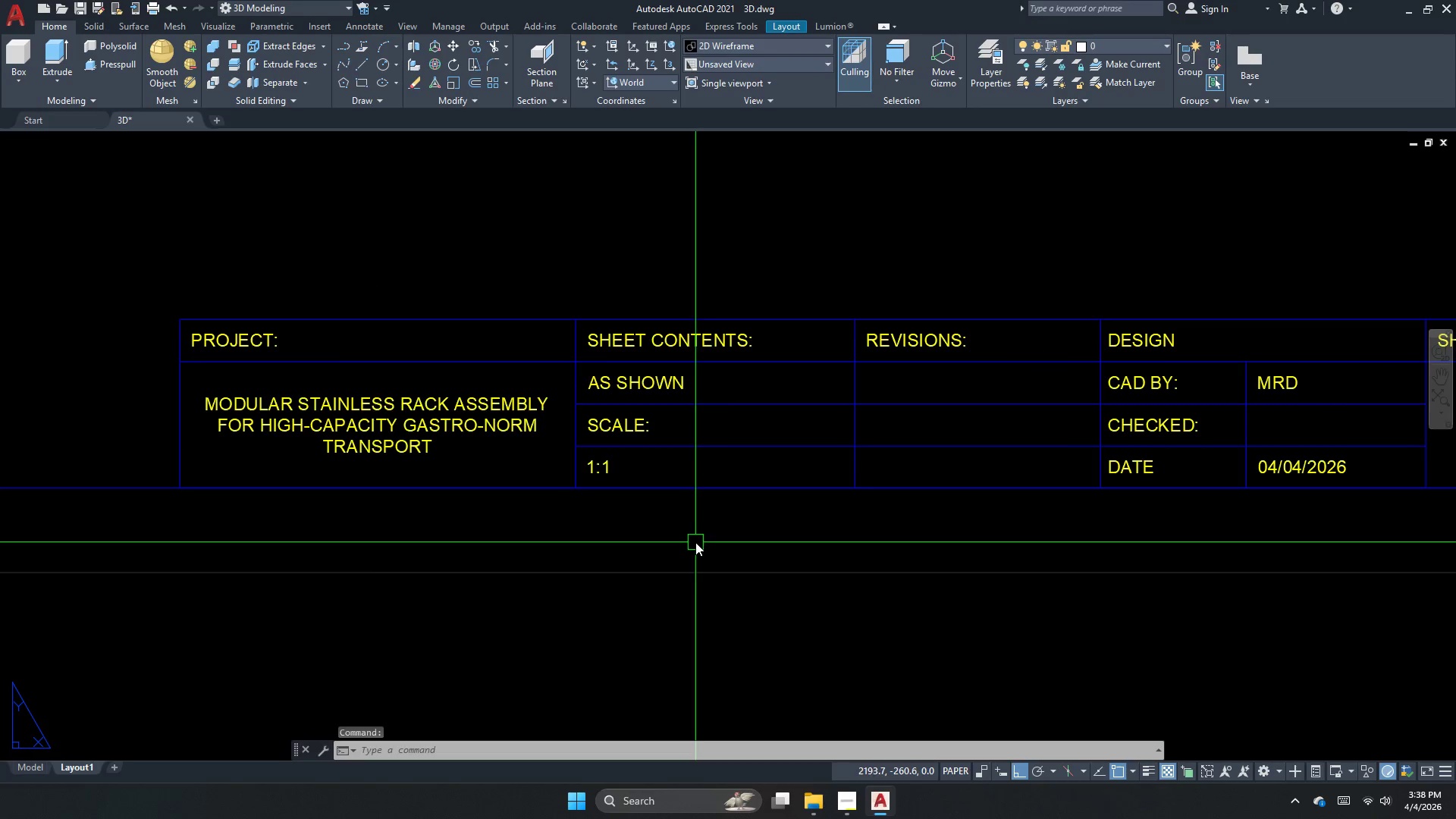 
scroll: coordinate [695, 542], scroll_direction: down, amount: 3.0
 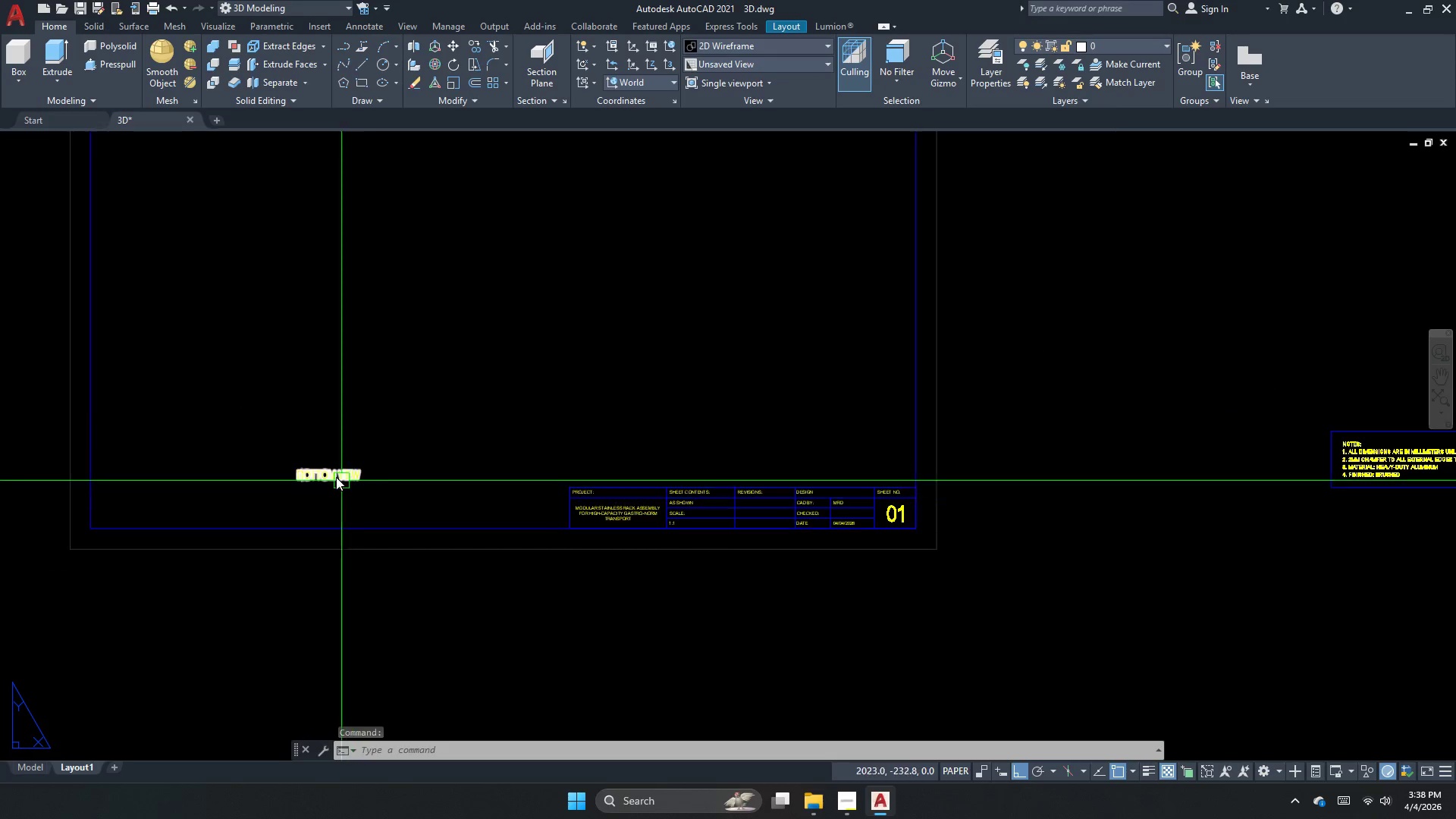 
left_click([331, 468])
 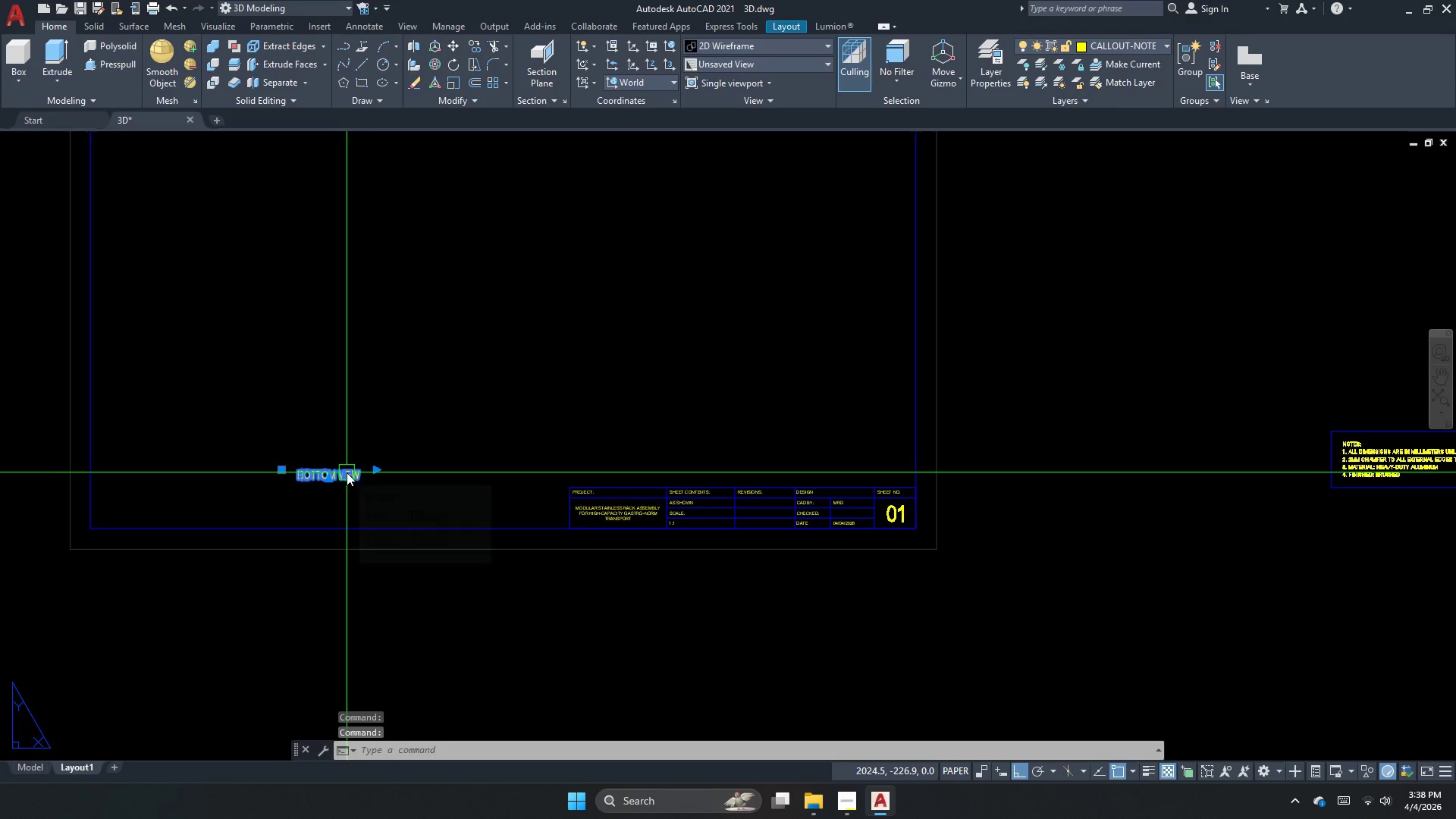 
key(M)
 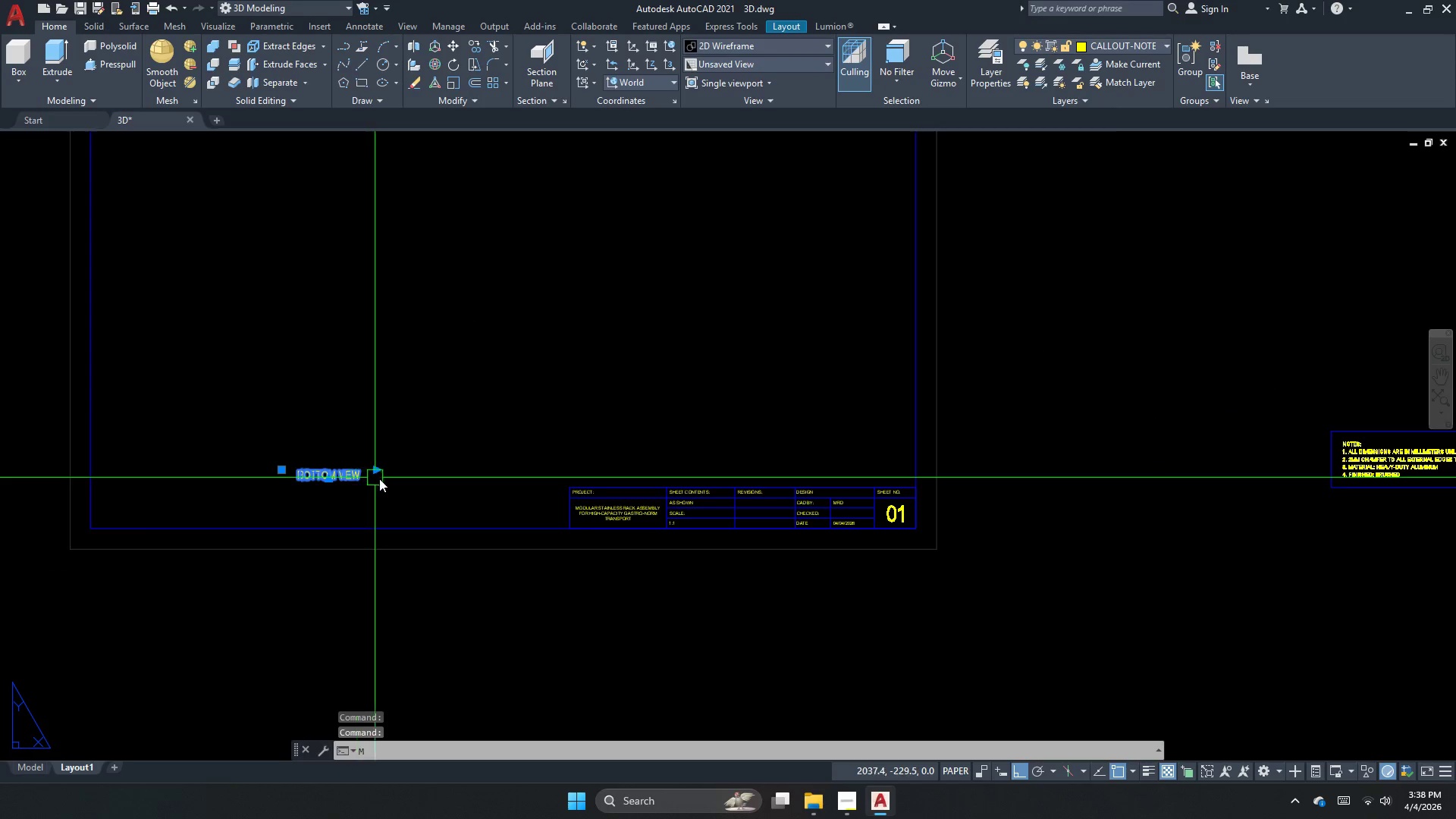 
key(Space)
 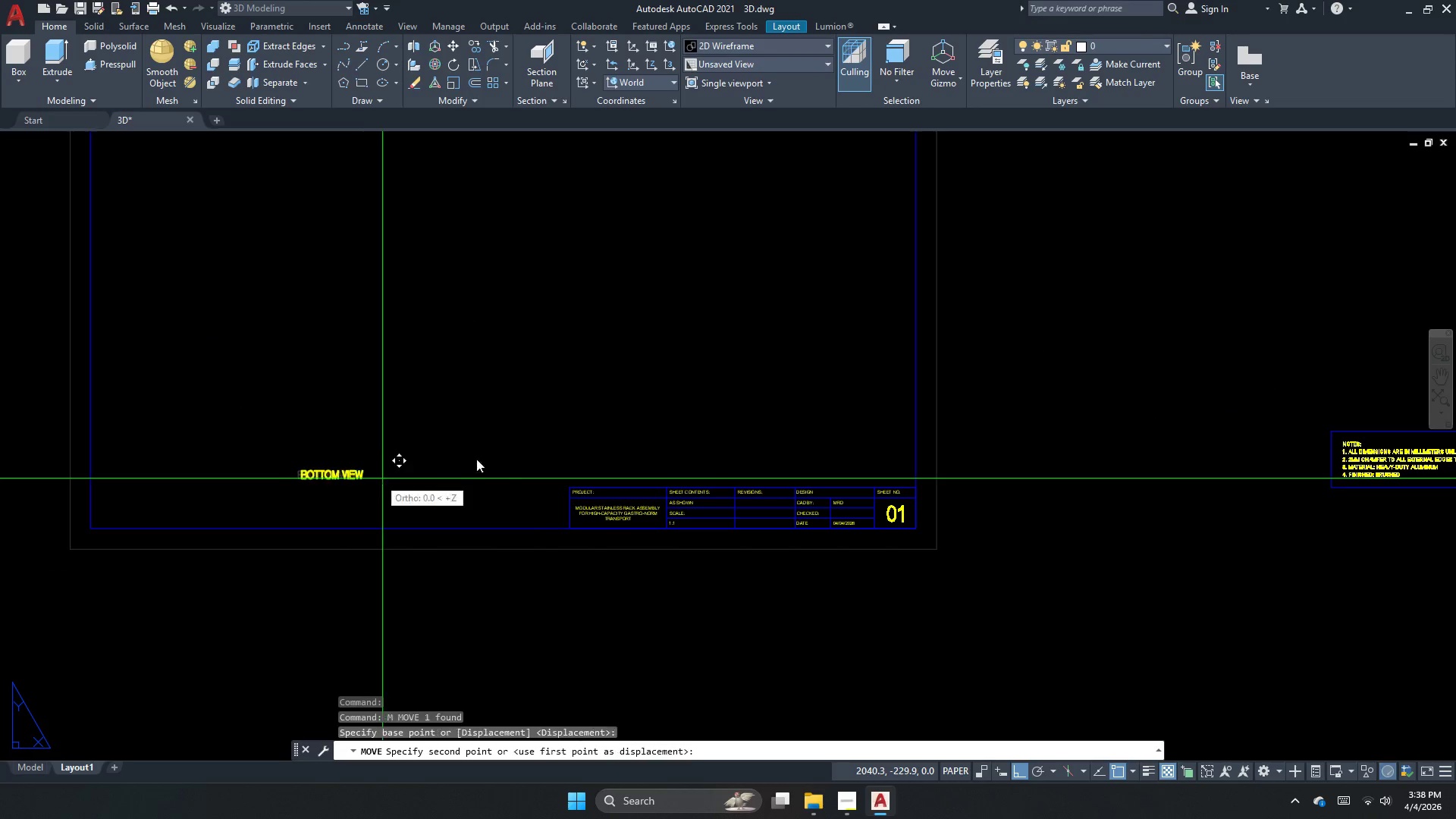 
left_click_drag(start_coordinate=[379, 479], to_coordinate=[446, 464])
 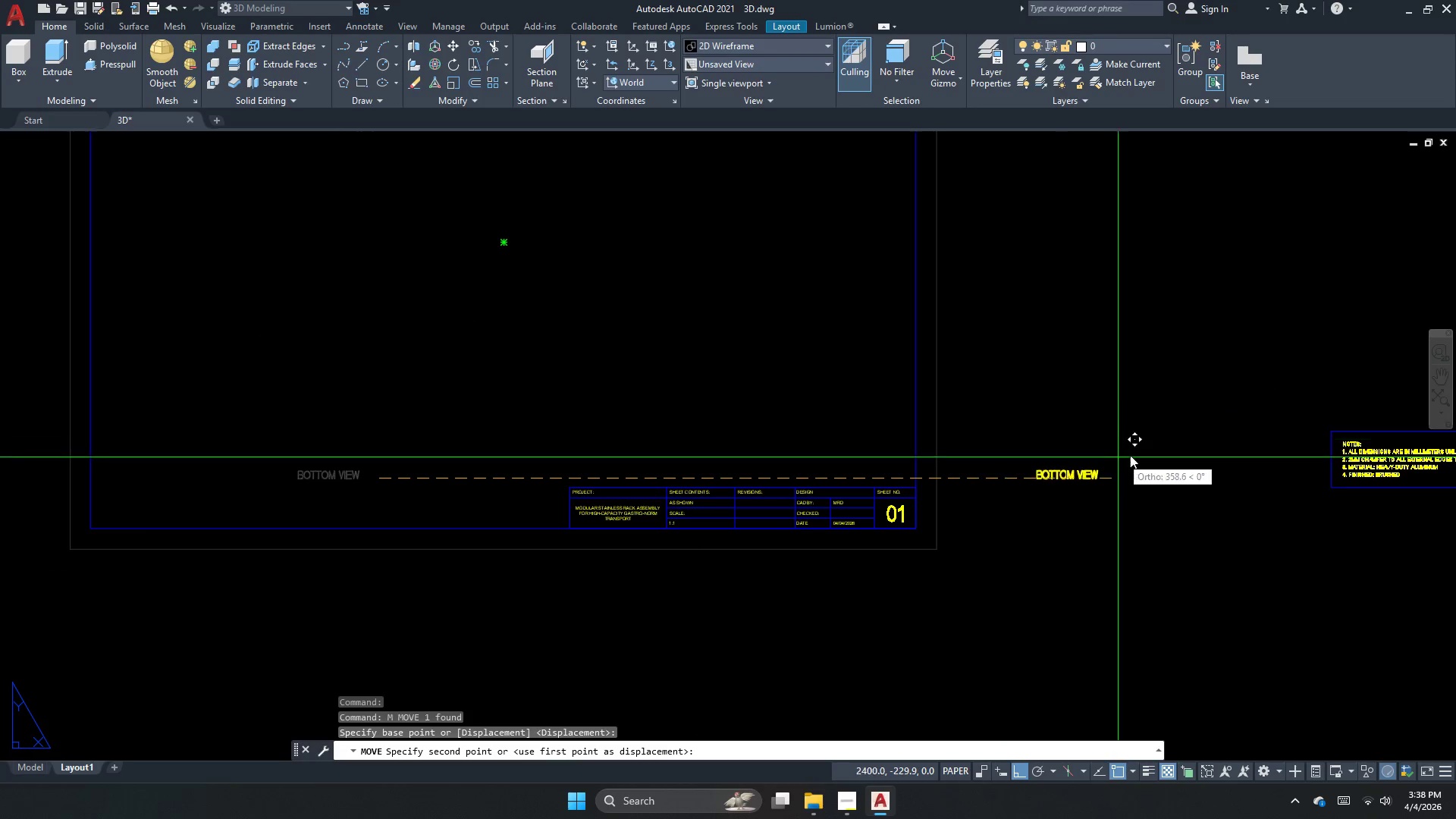 
key(Escape)
 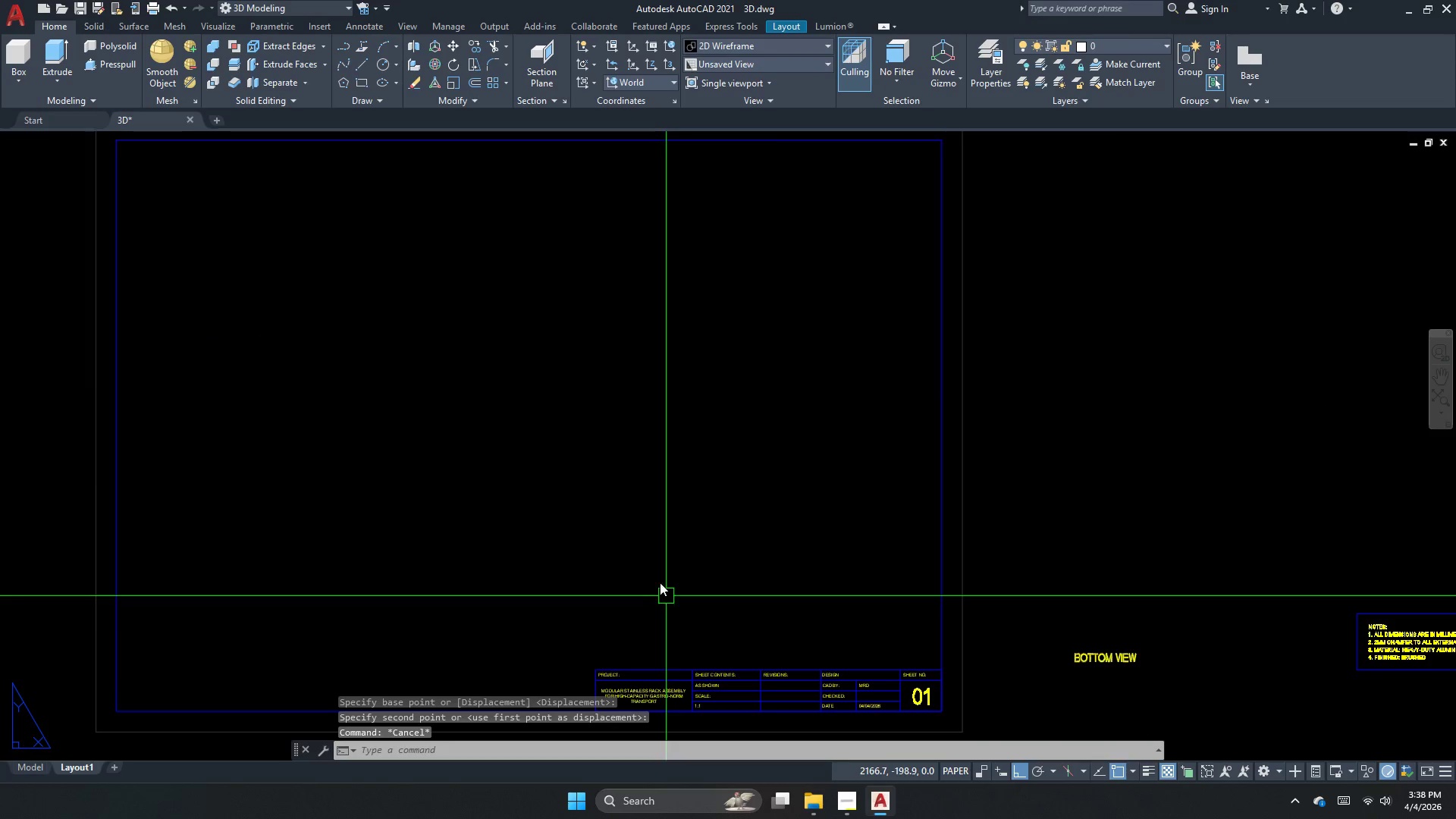 
key(Escape)
 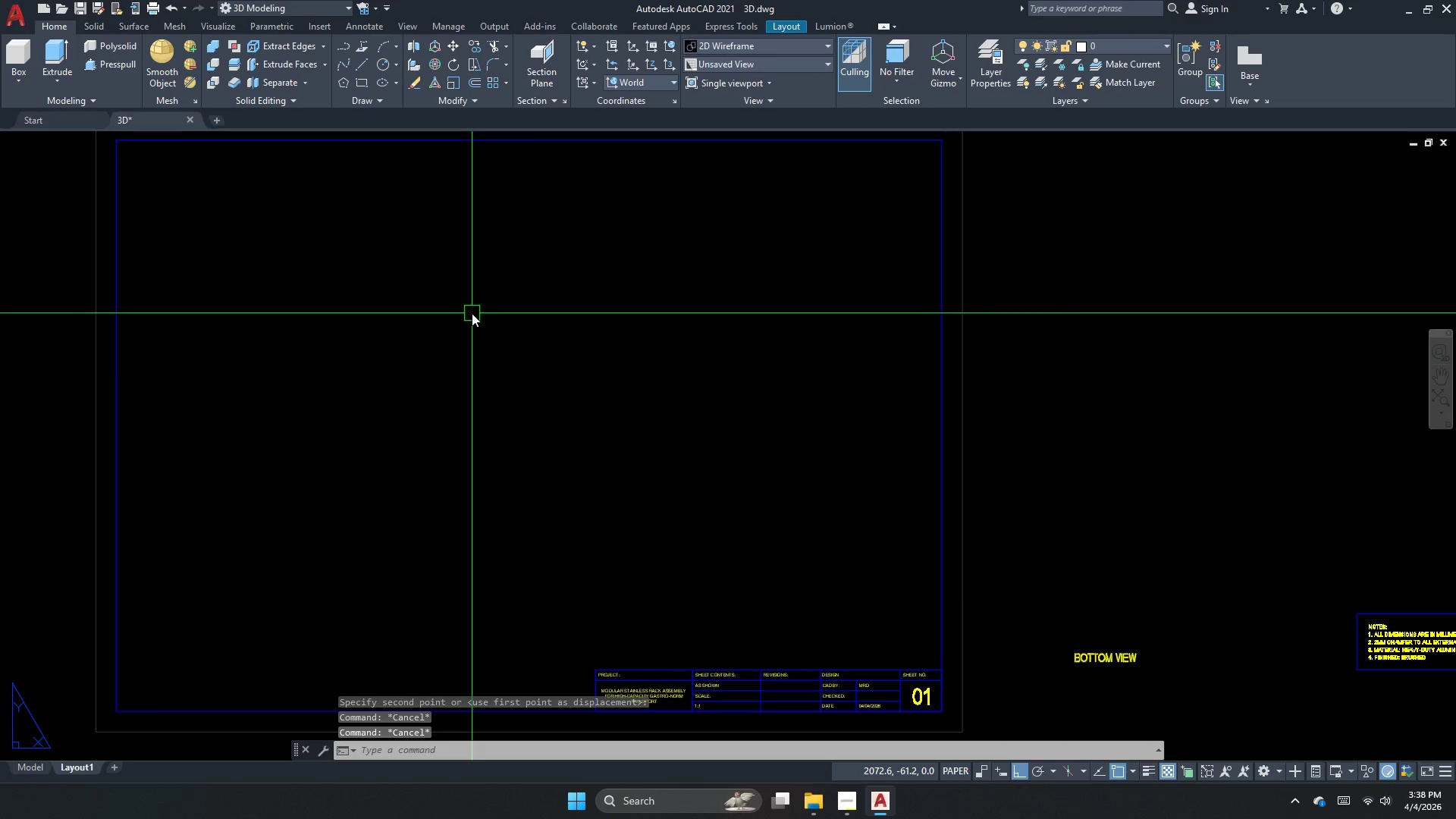 
key(Escape)
 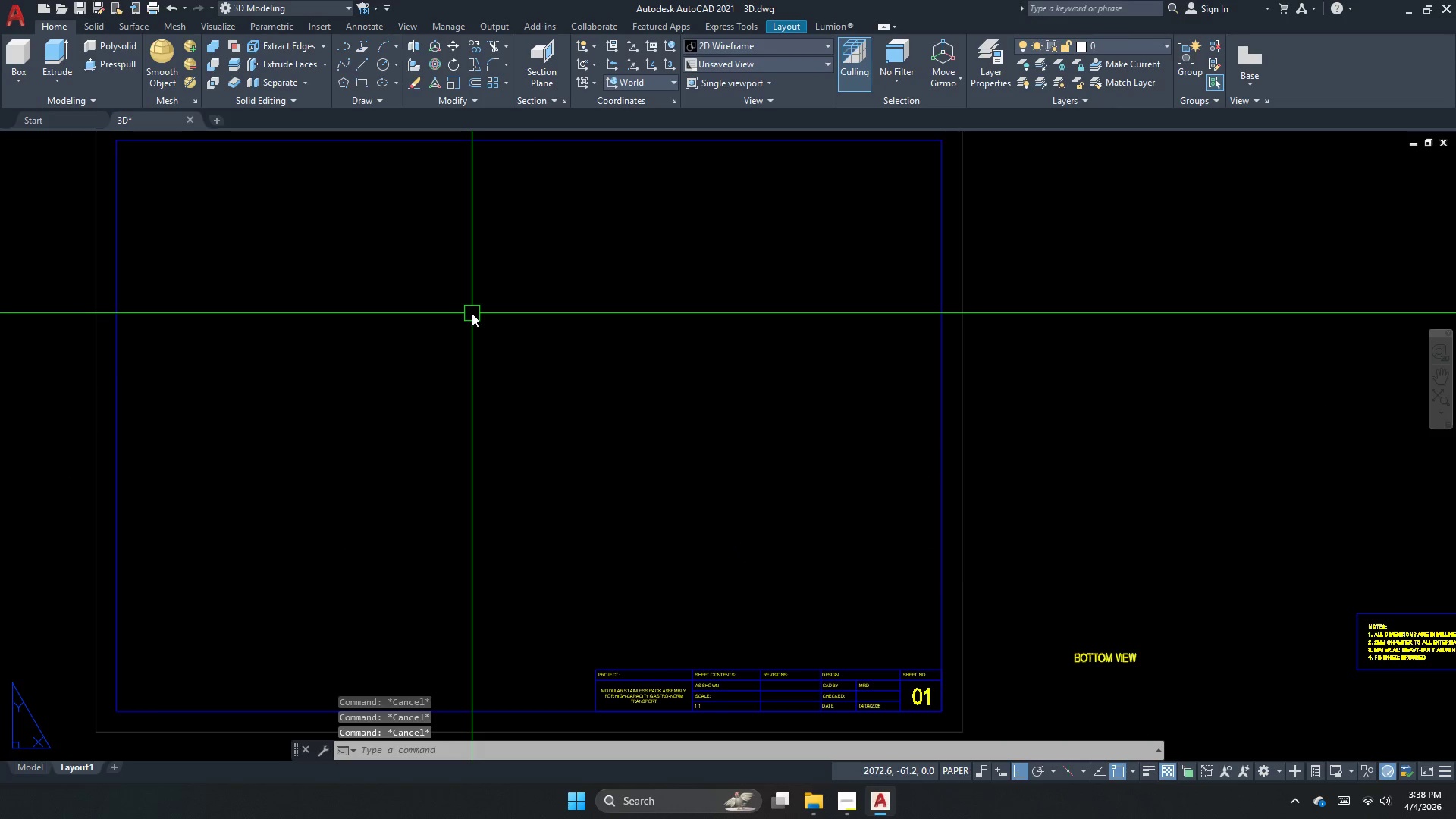 
key(Control+ControlLeft)
 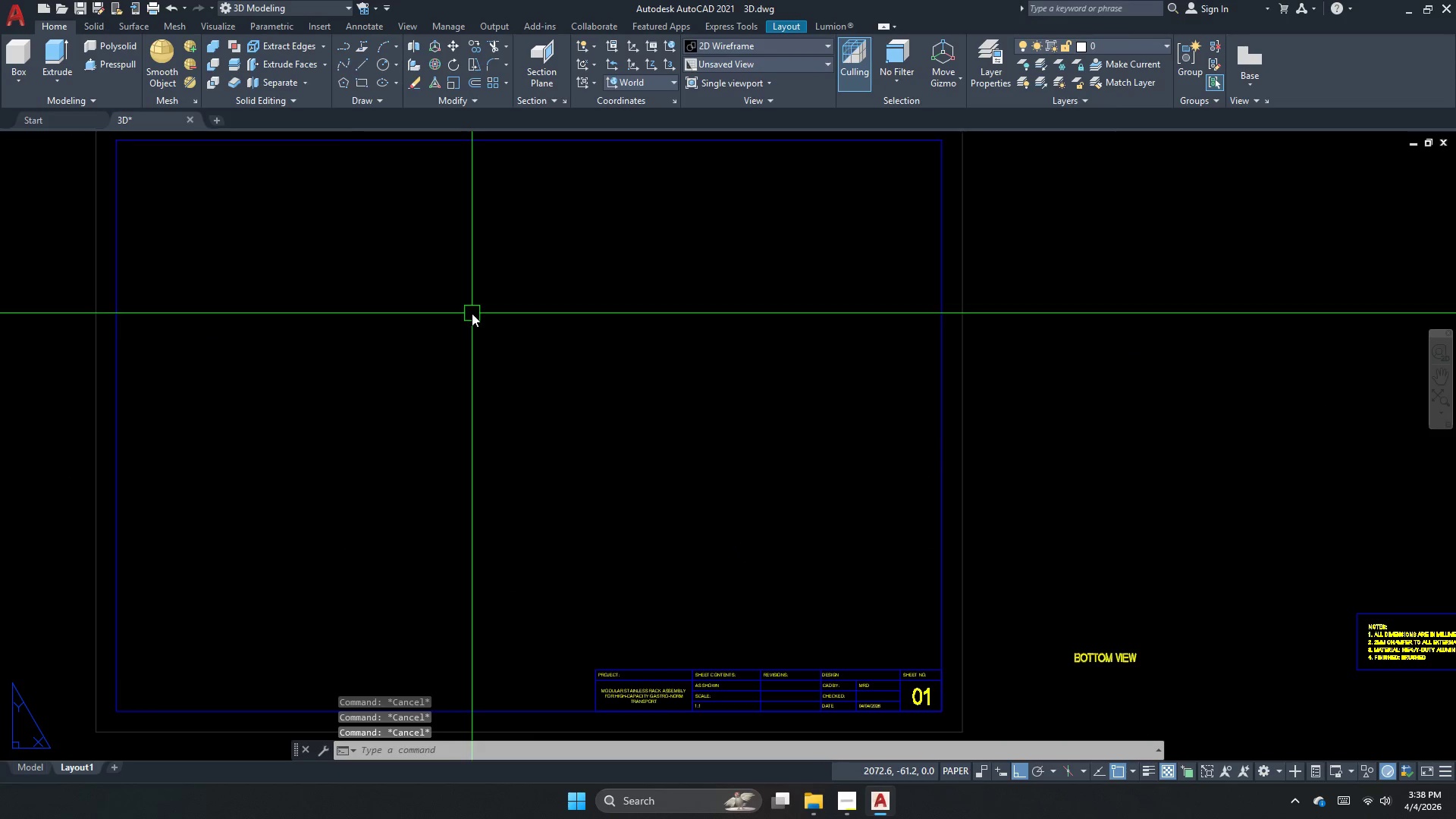 
key(Control+S)
 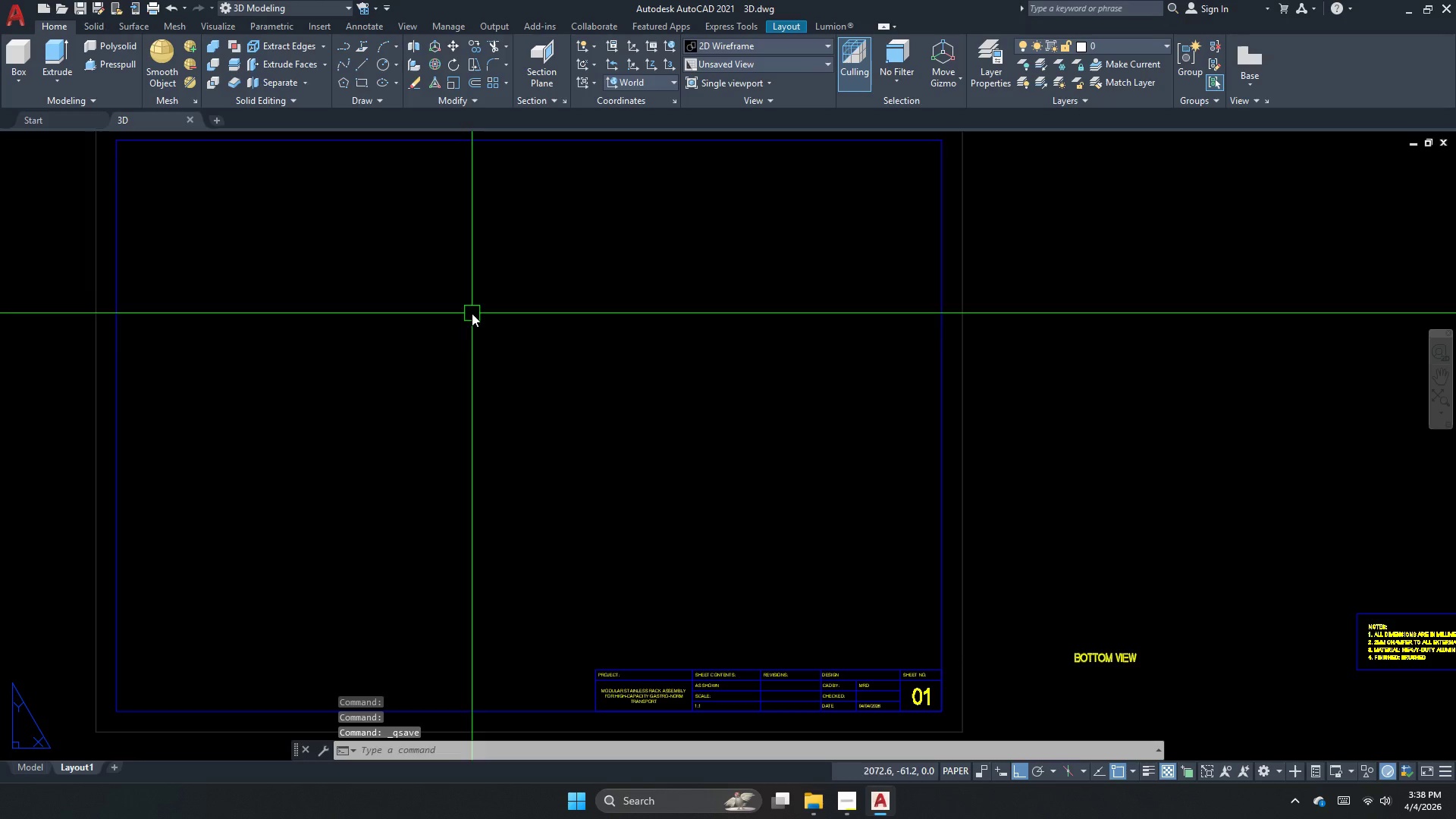 
key(Escape)
 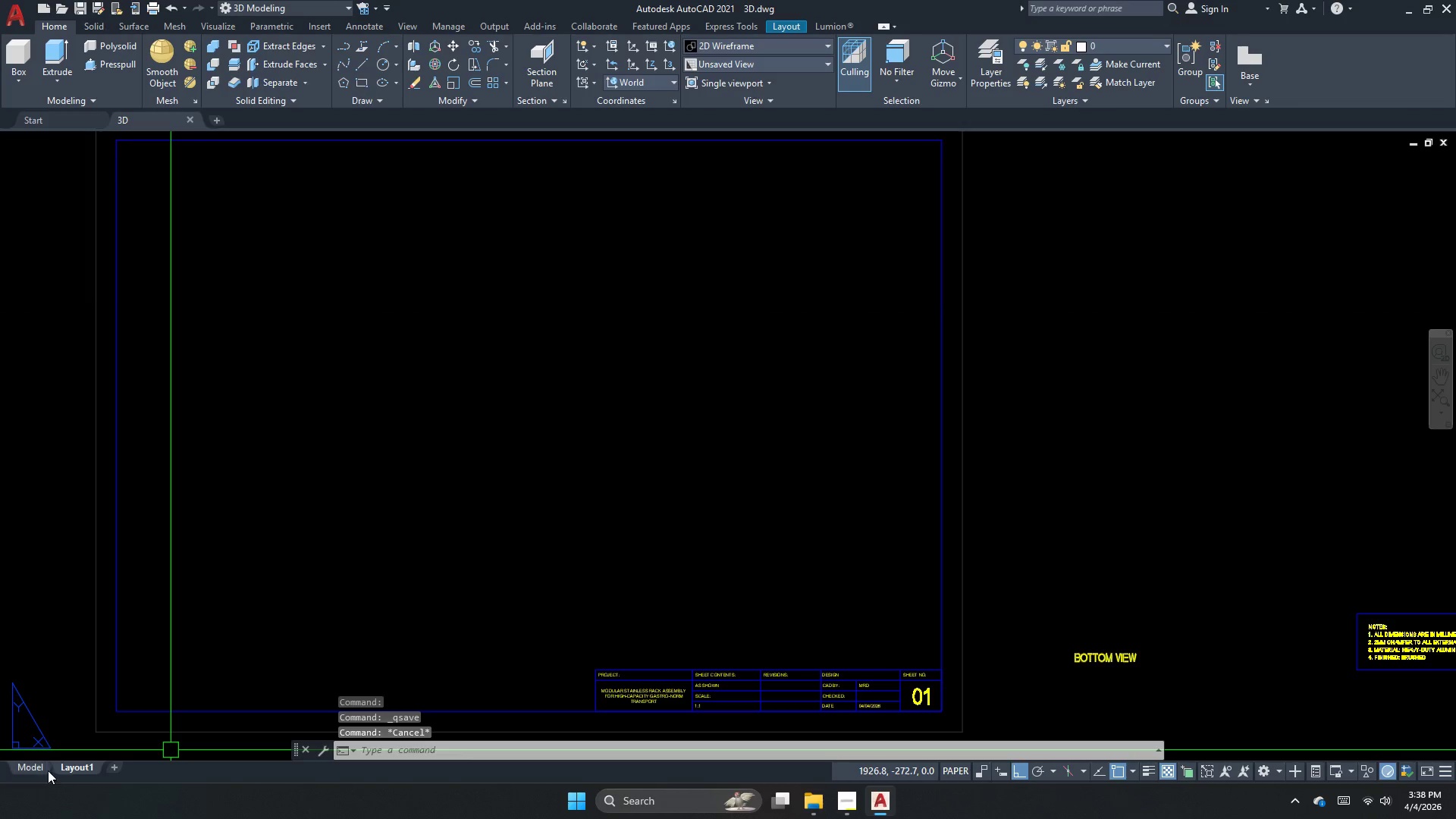 
left_click([39, 766])
 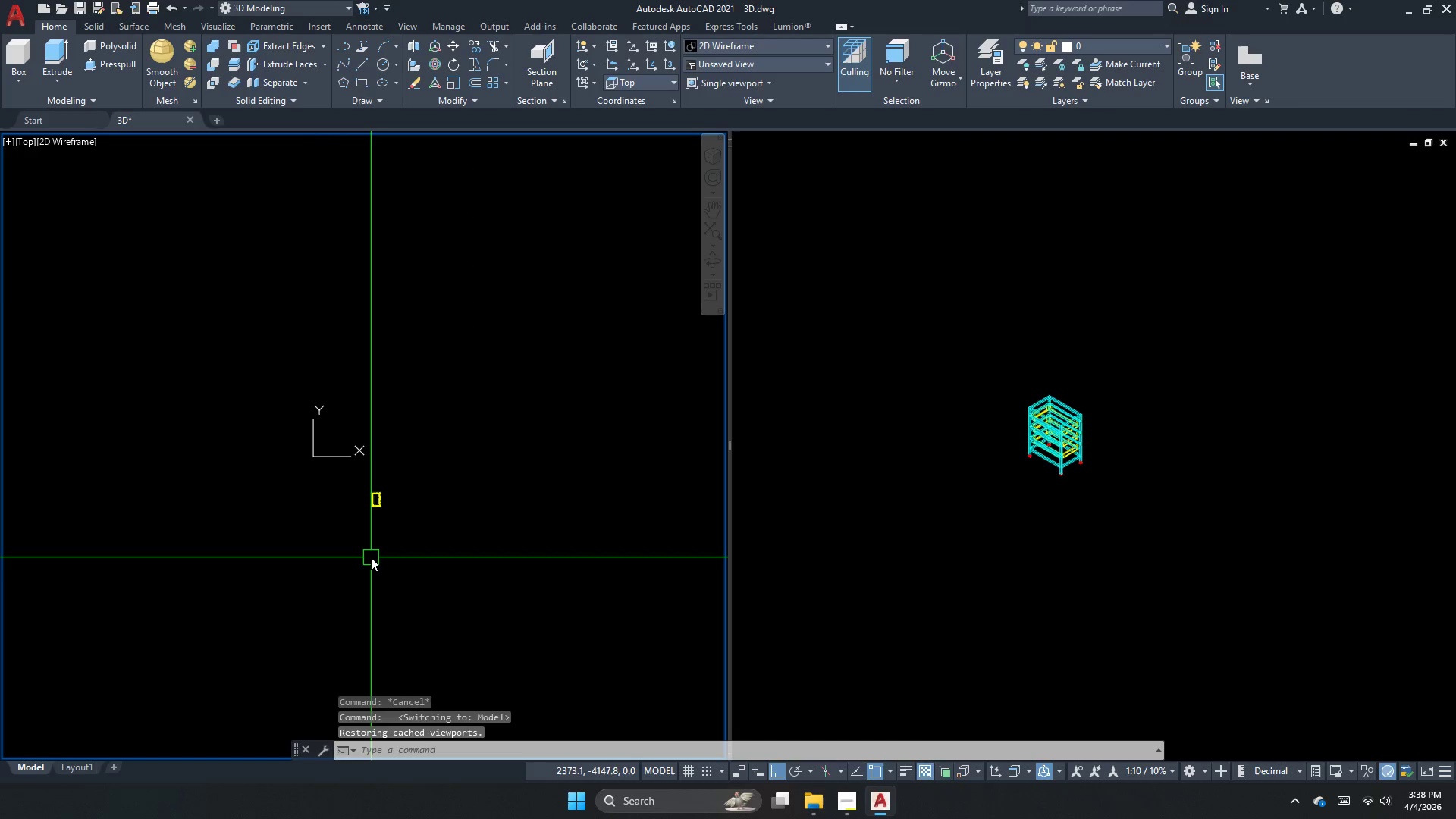 
key(Escape)
type(purge)
 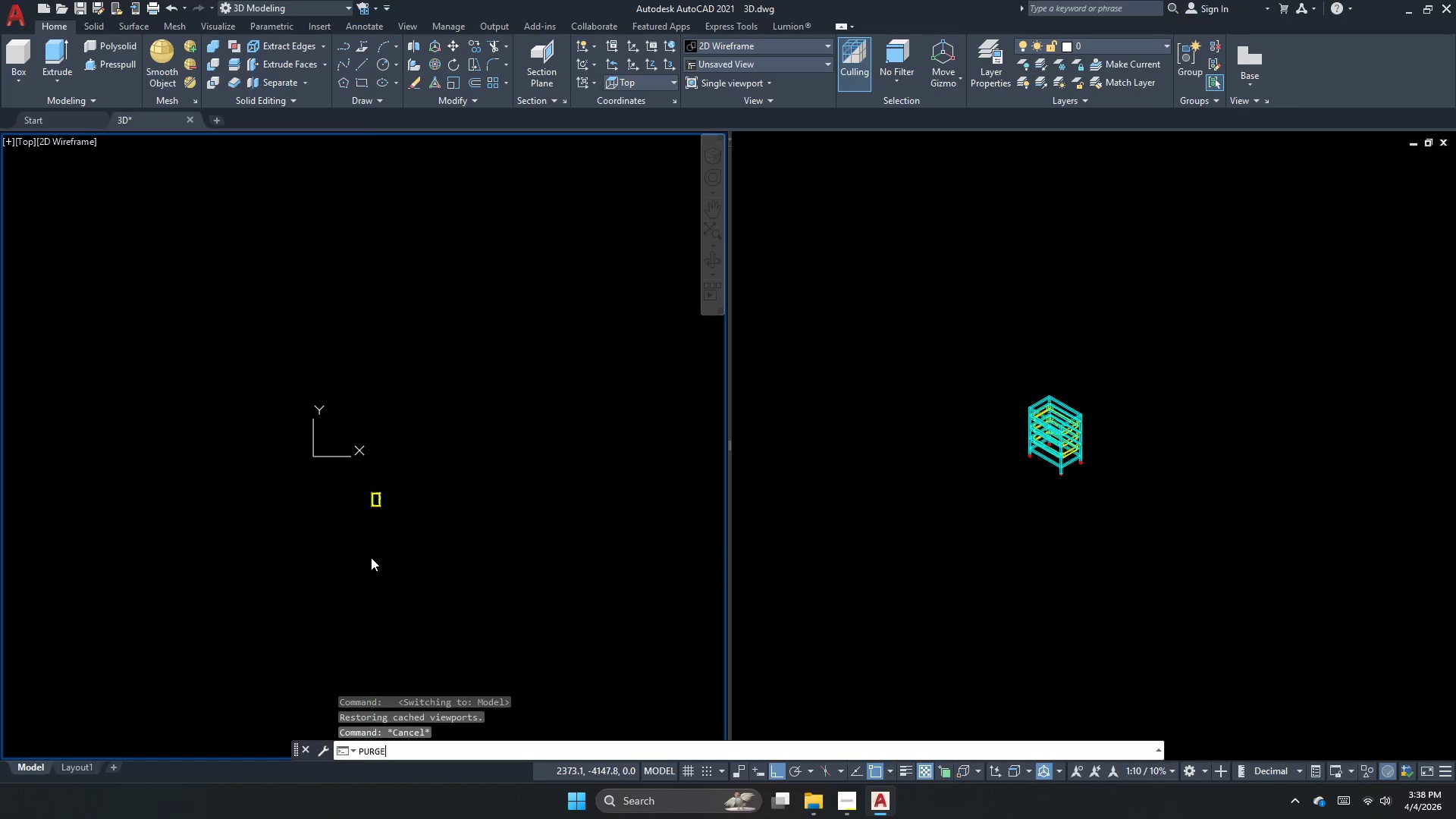 
key(Enter)
 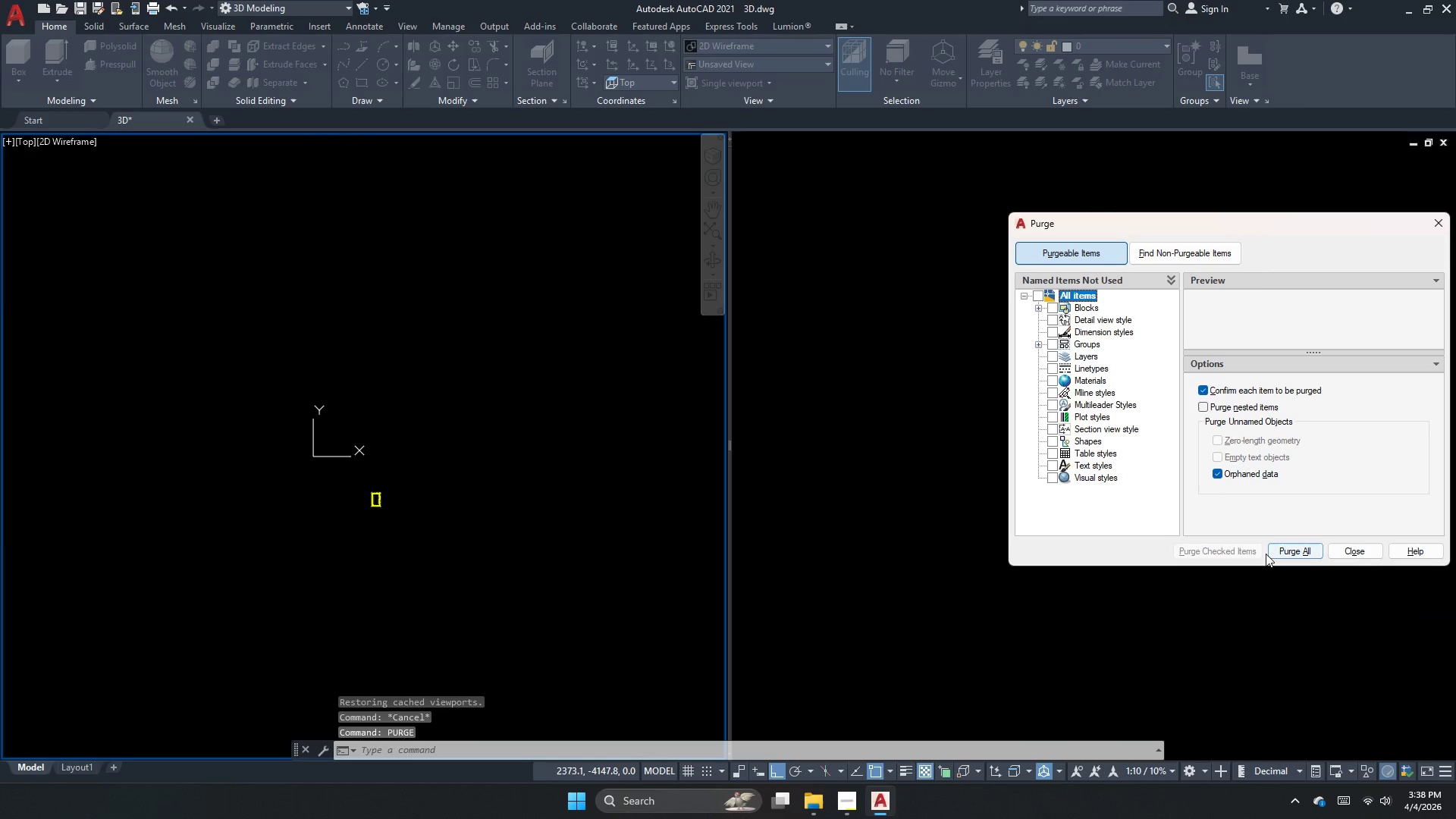 
double_click([1279, 554])
 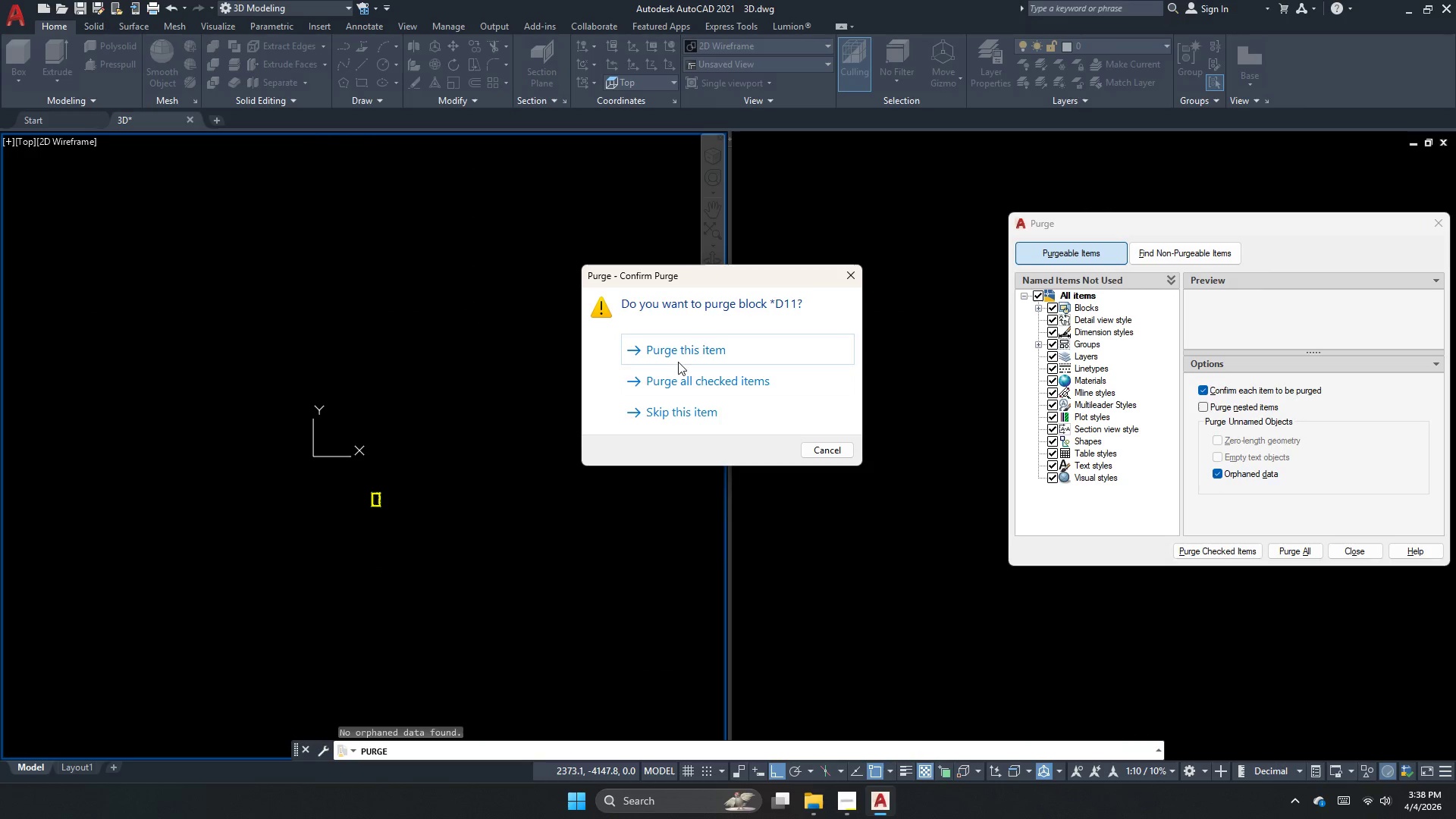 
left_click([683, 391])
 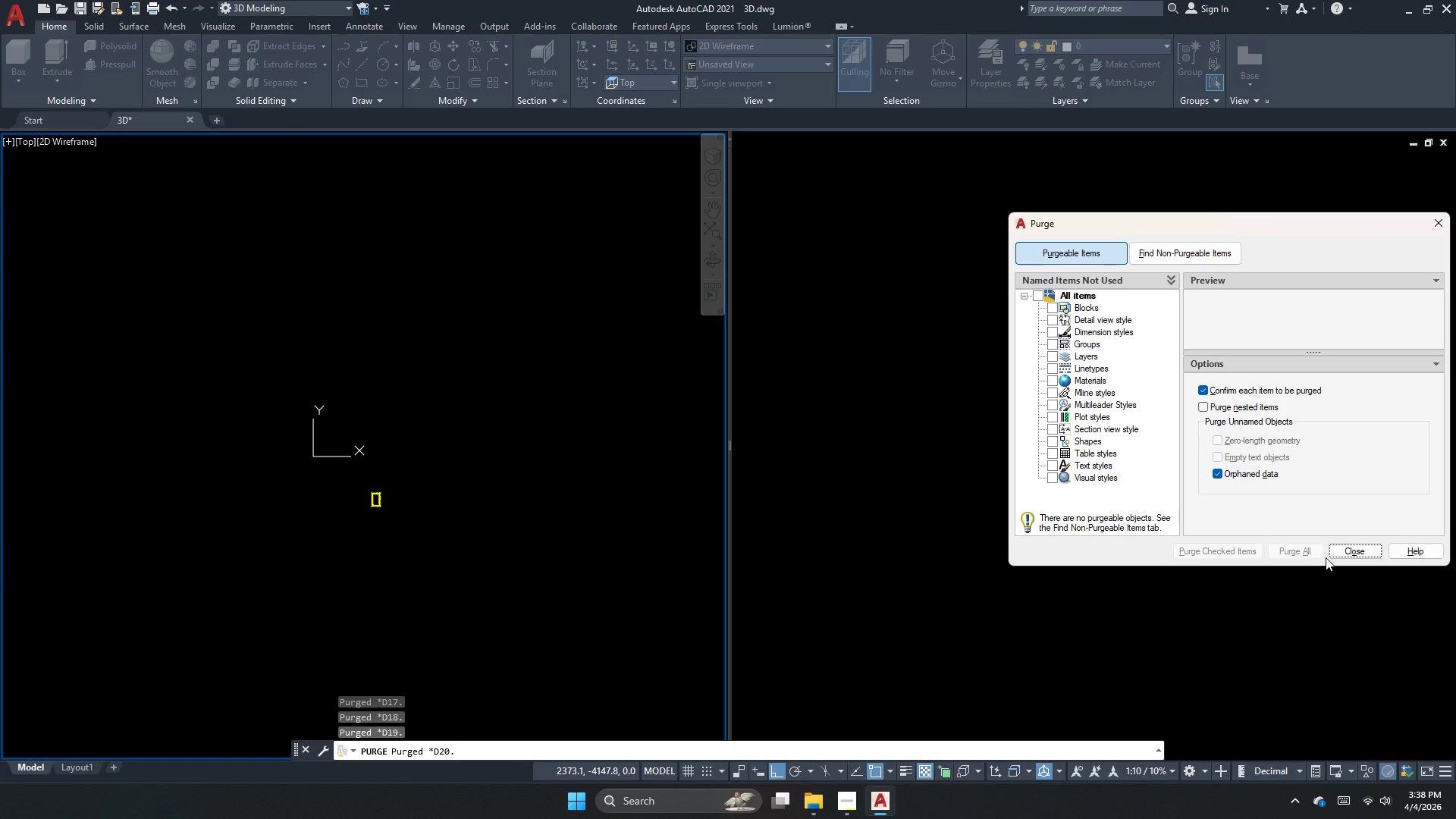 
left_click([1348, 557])
 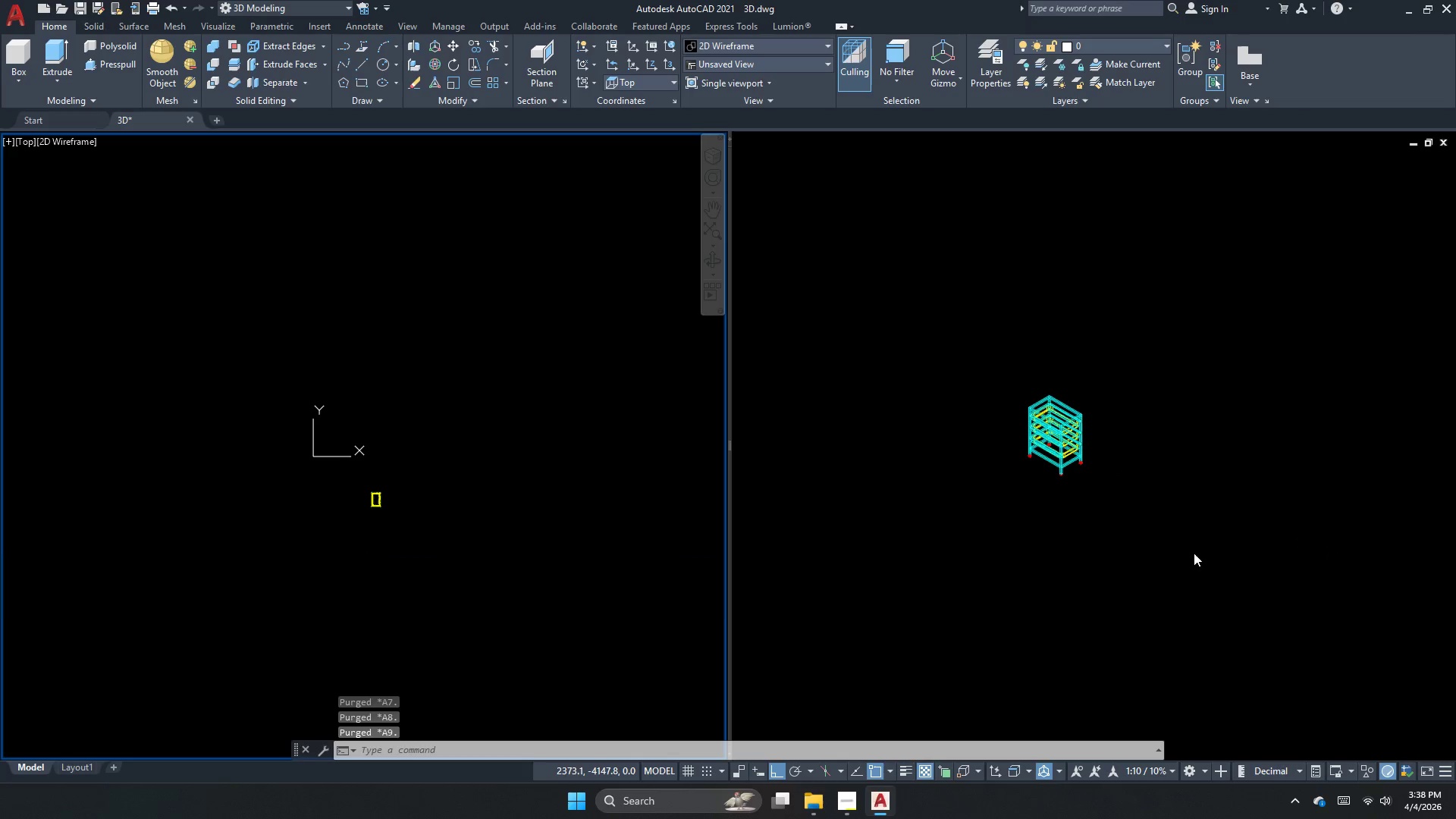 
key(Escape)
 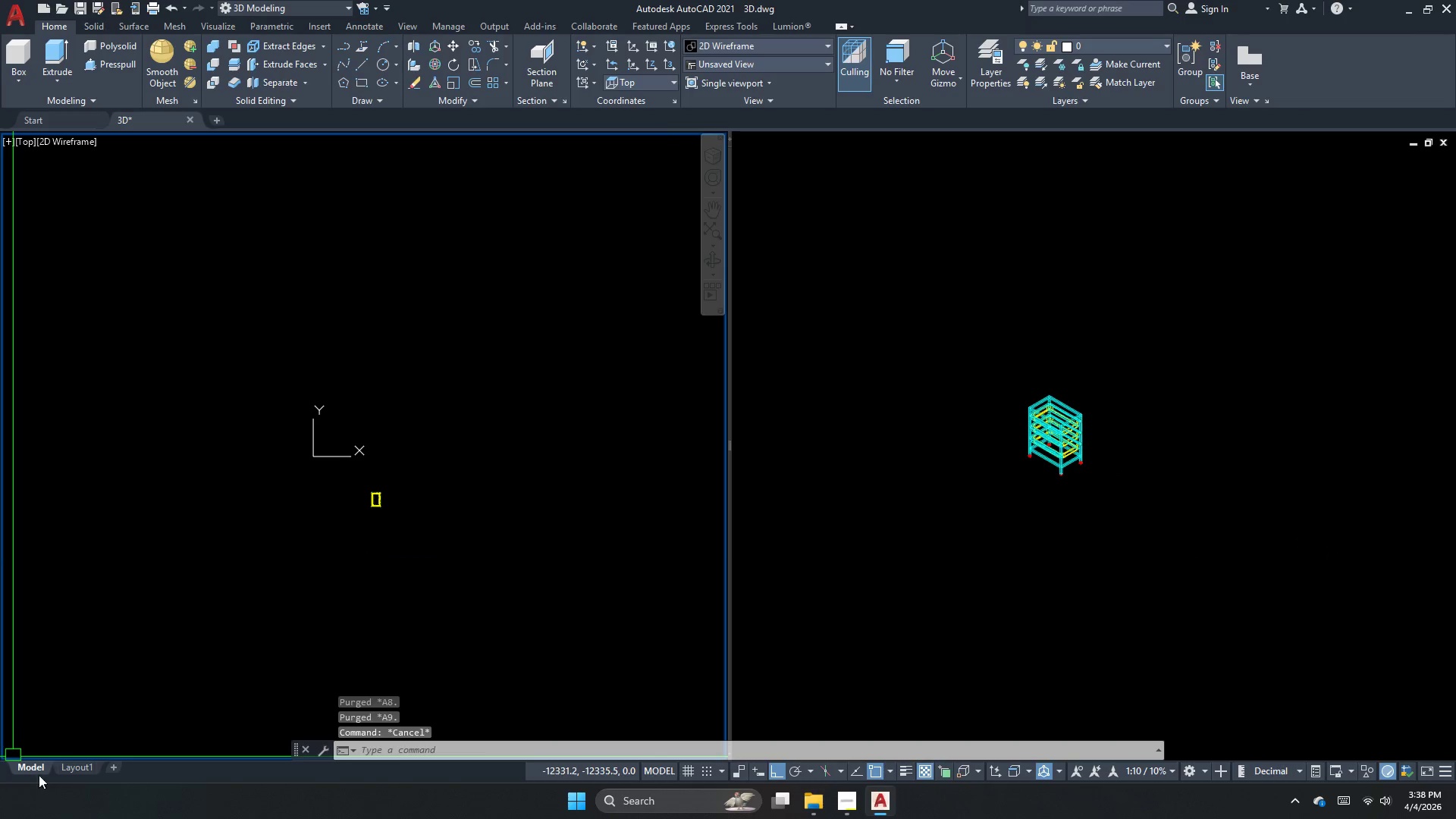 
left_click([70, 770])
 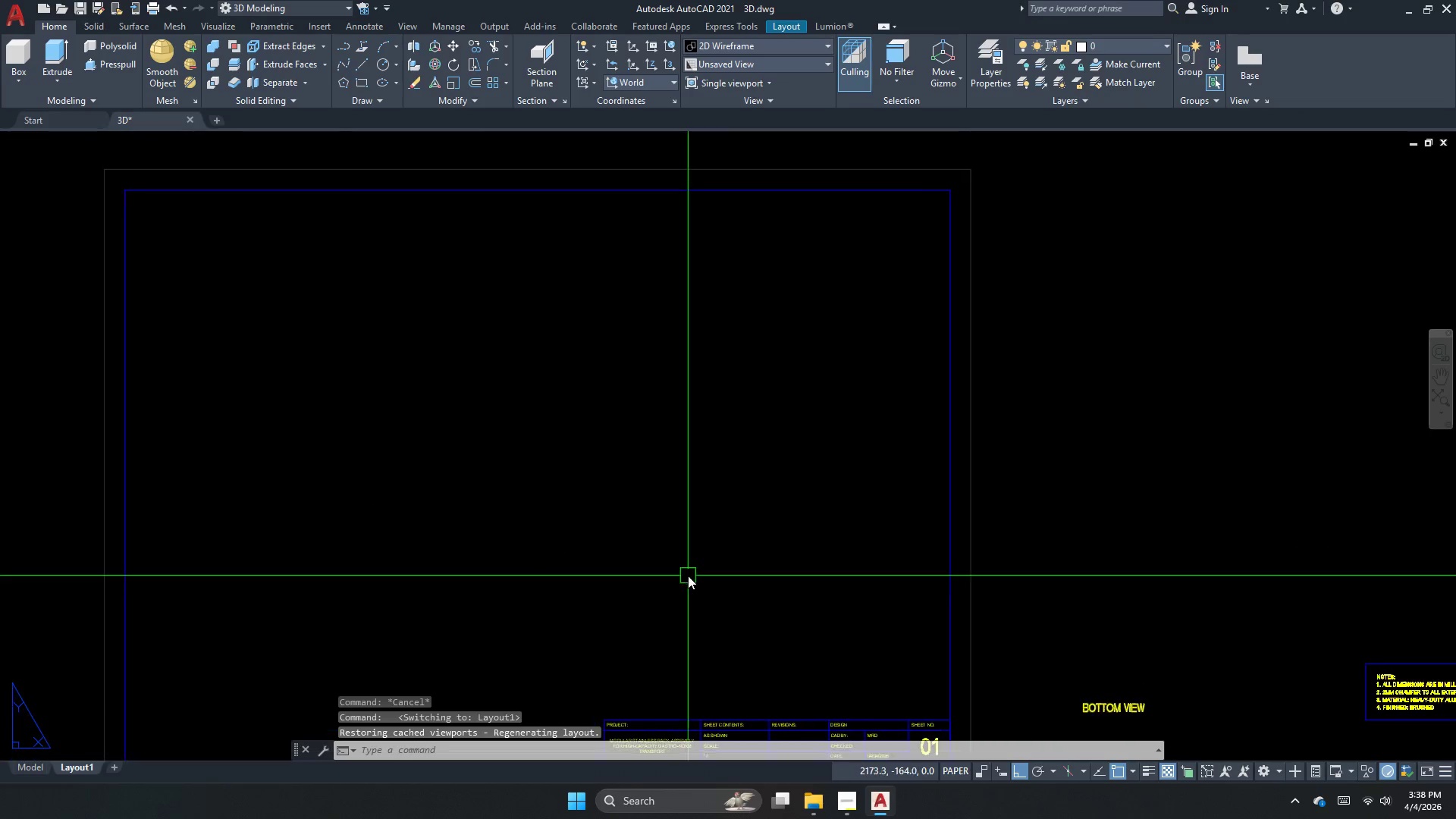 
key(Escape)
 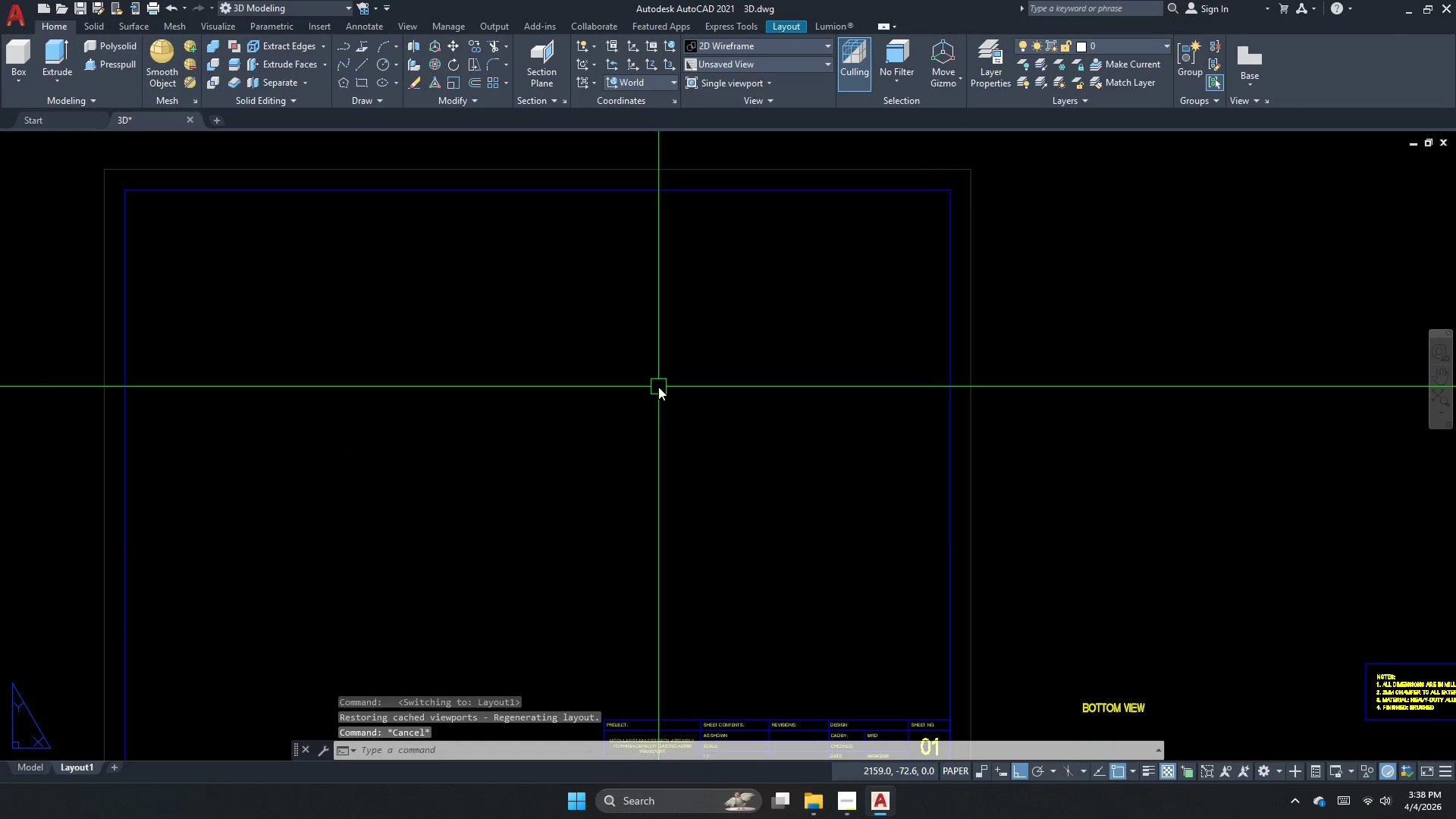 
key(Control+ControlLeft)
 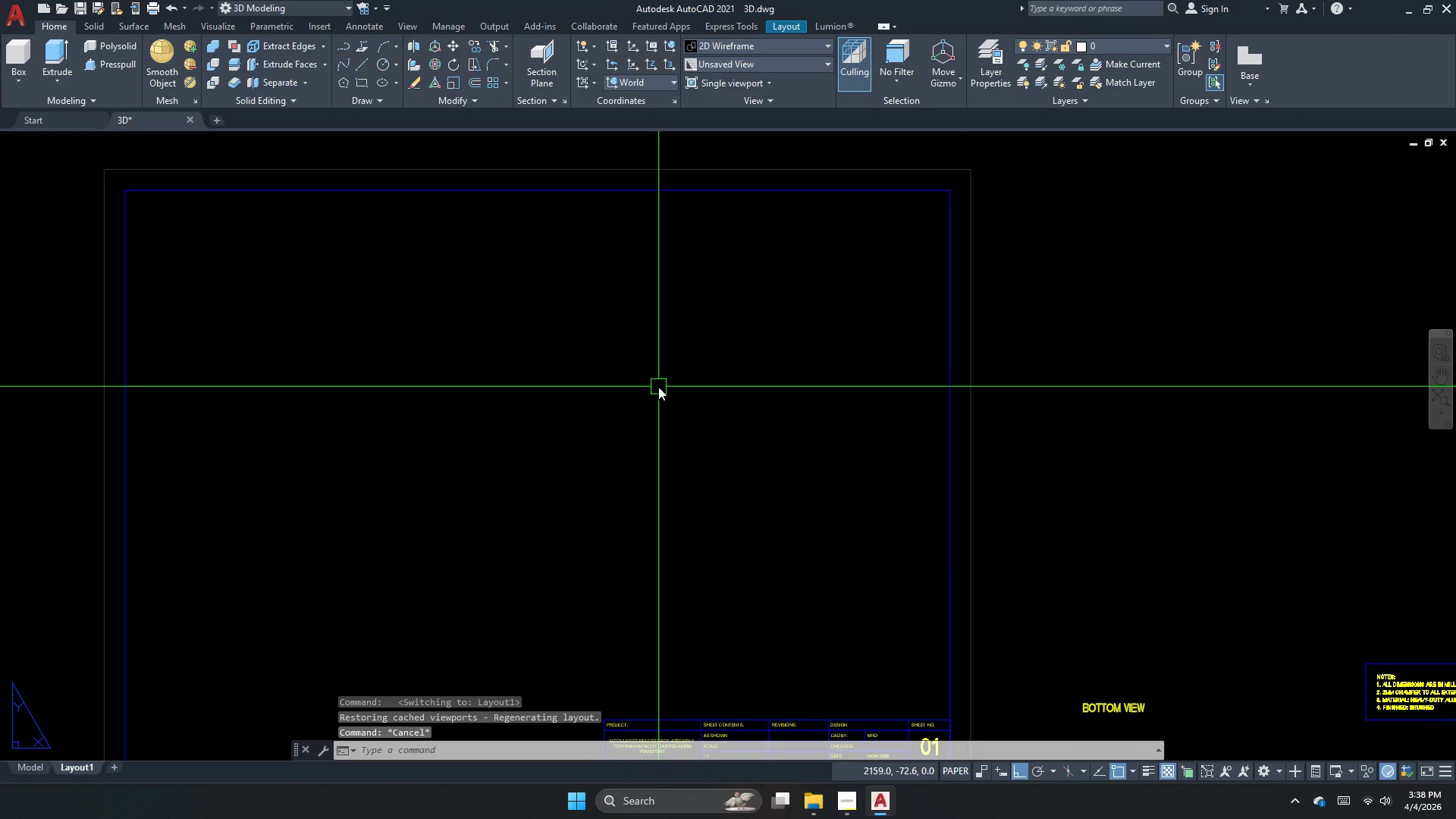 
key(Control+S)
 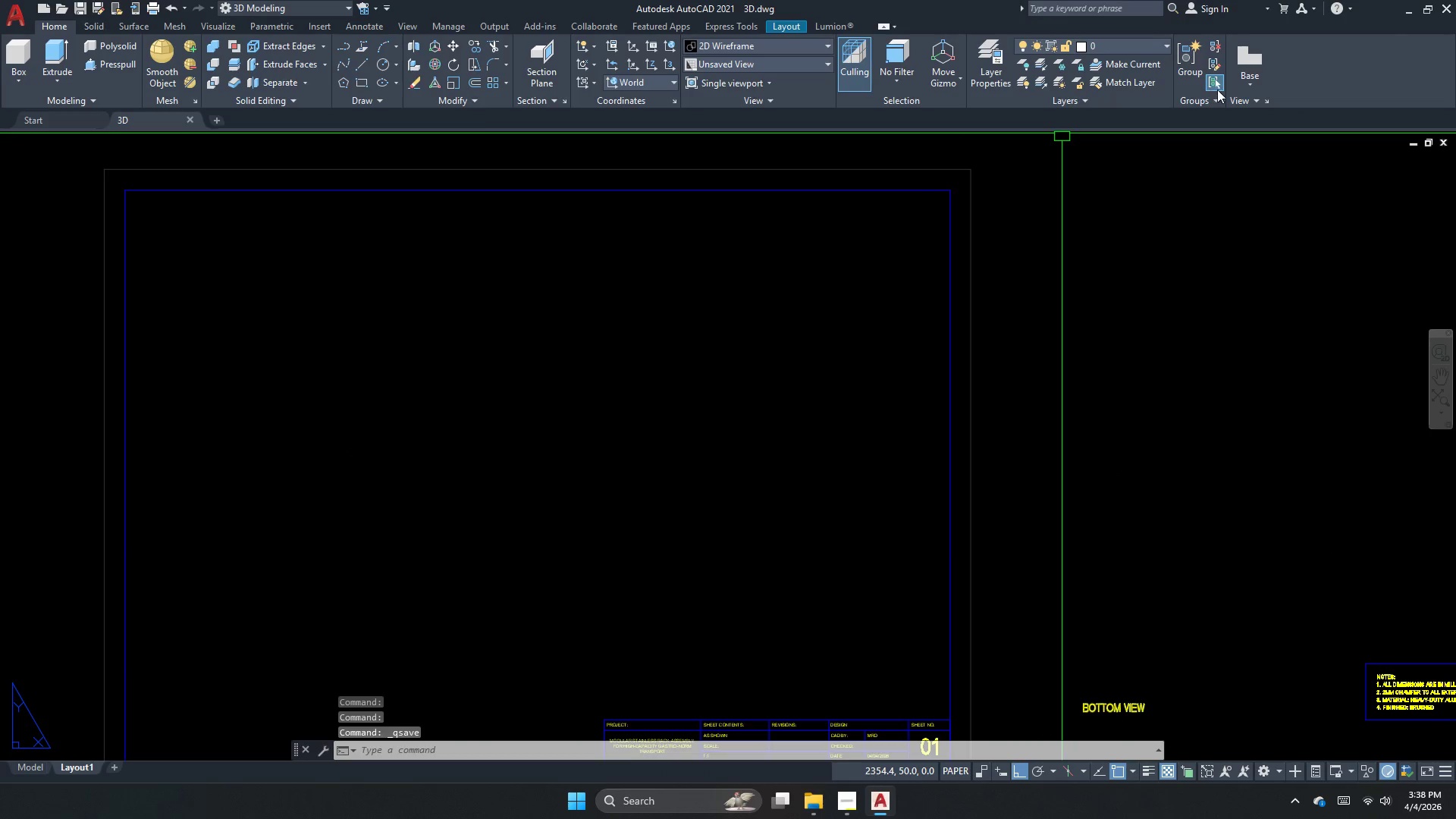 
left_click([1247, 69])
 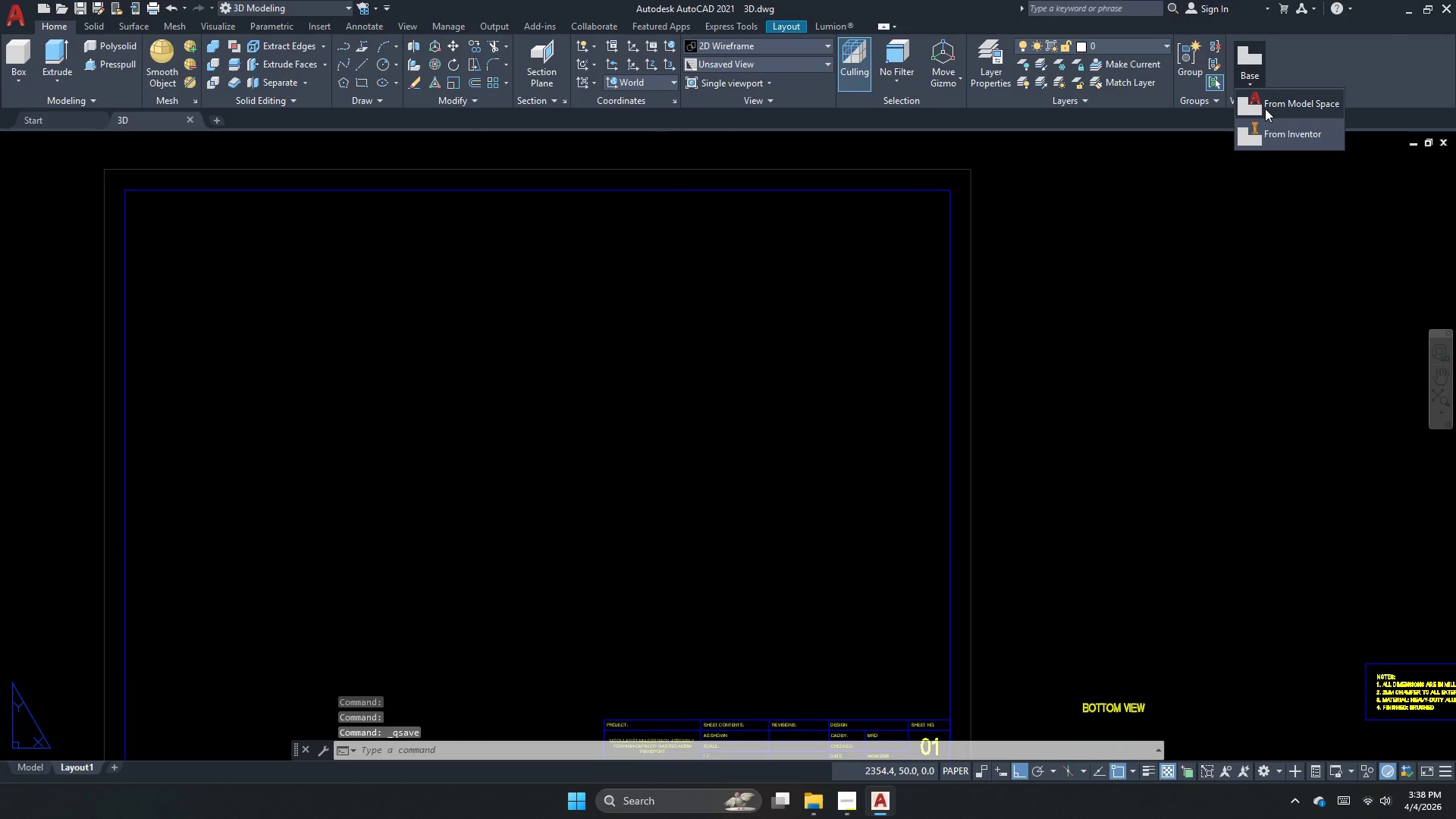 
left_click([1265, 108])
 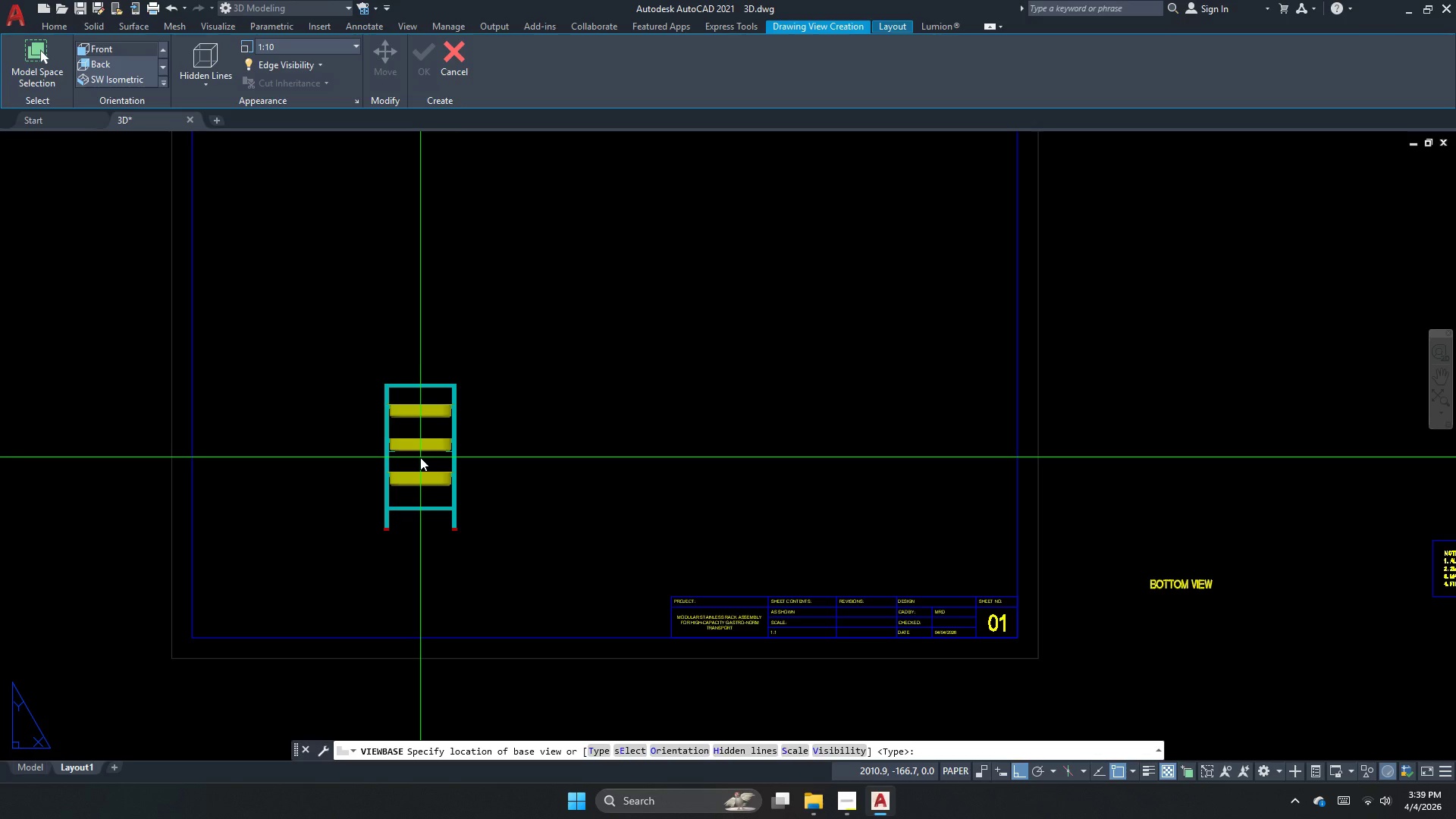 
left_click([420, 460])
 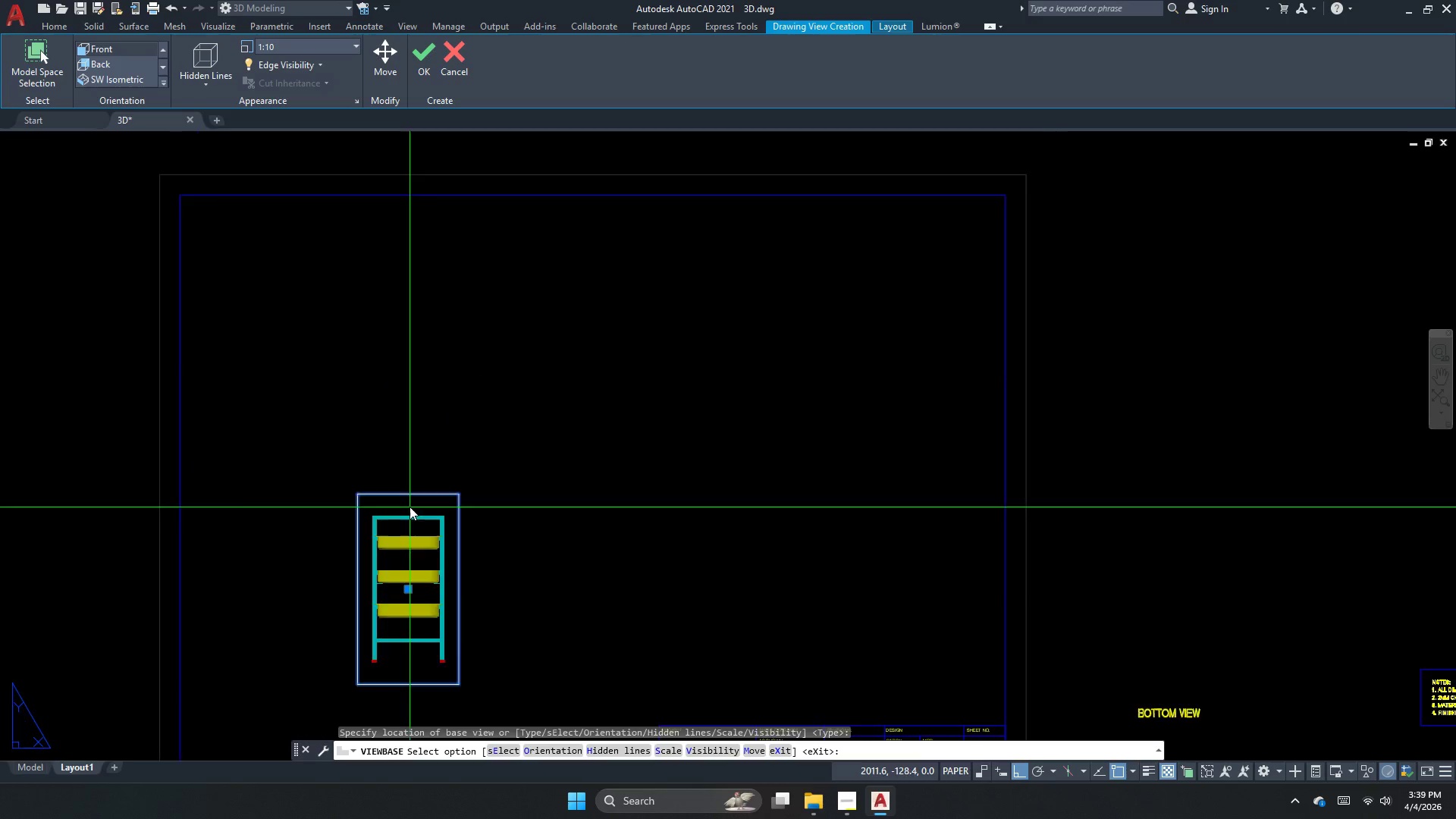 
key(Space)
 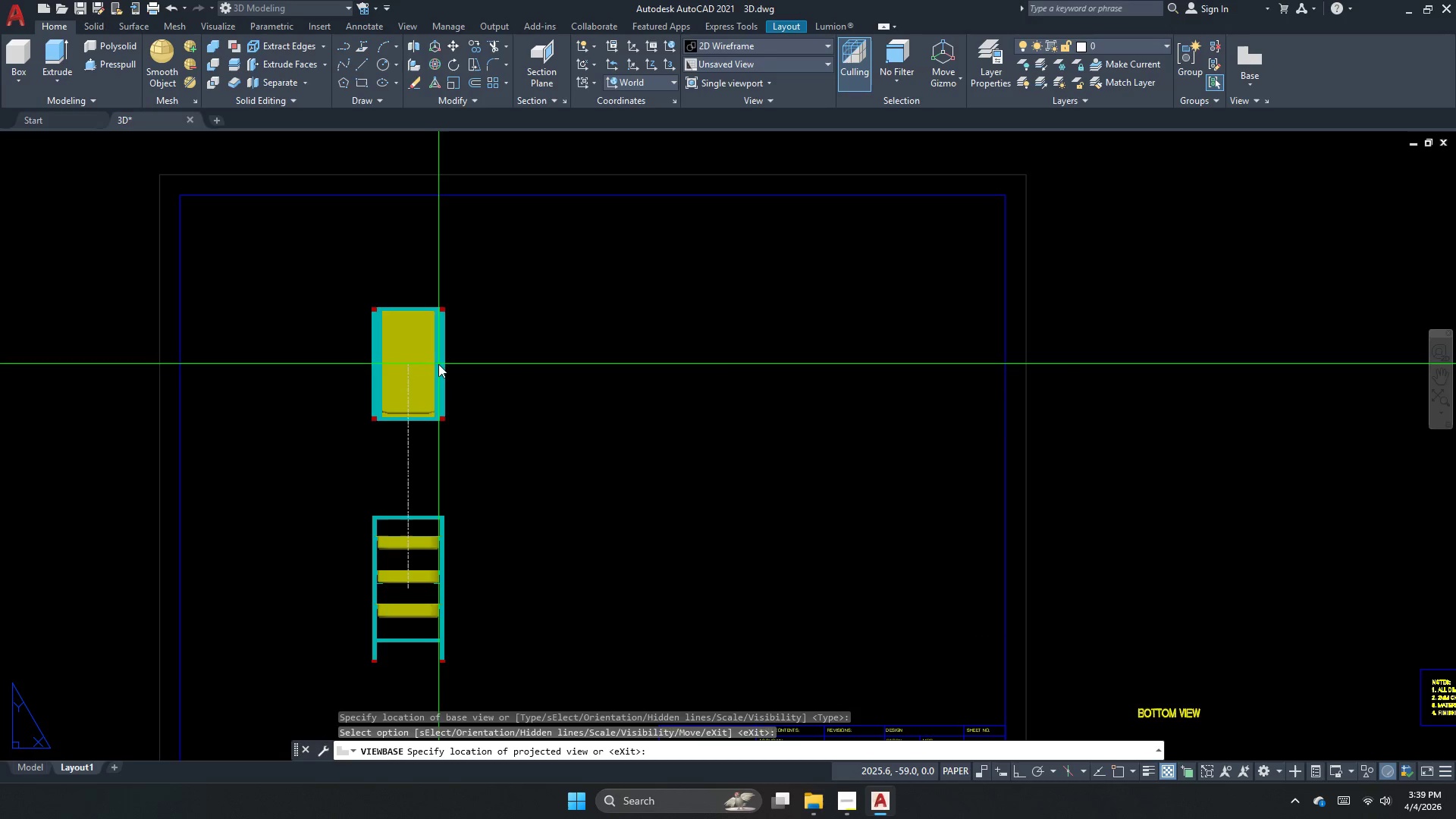 
left_click([439, 360])
 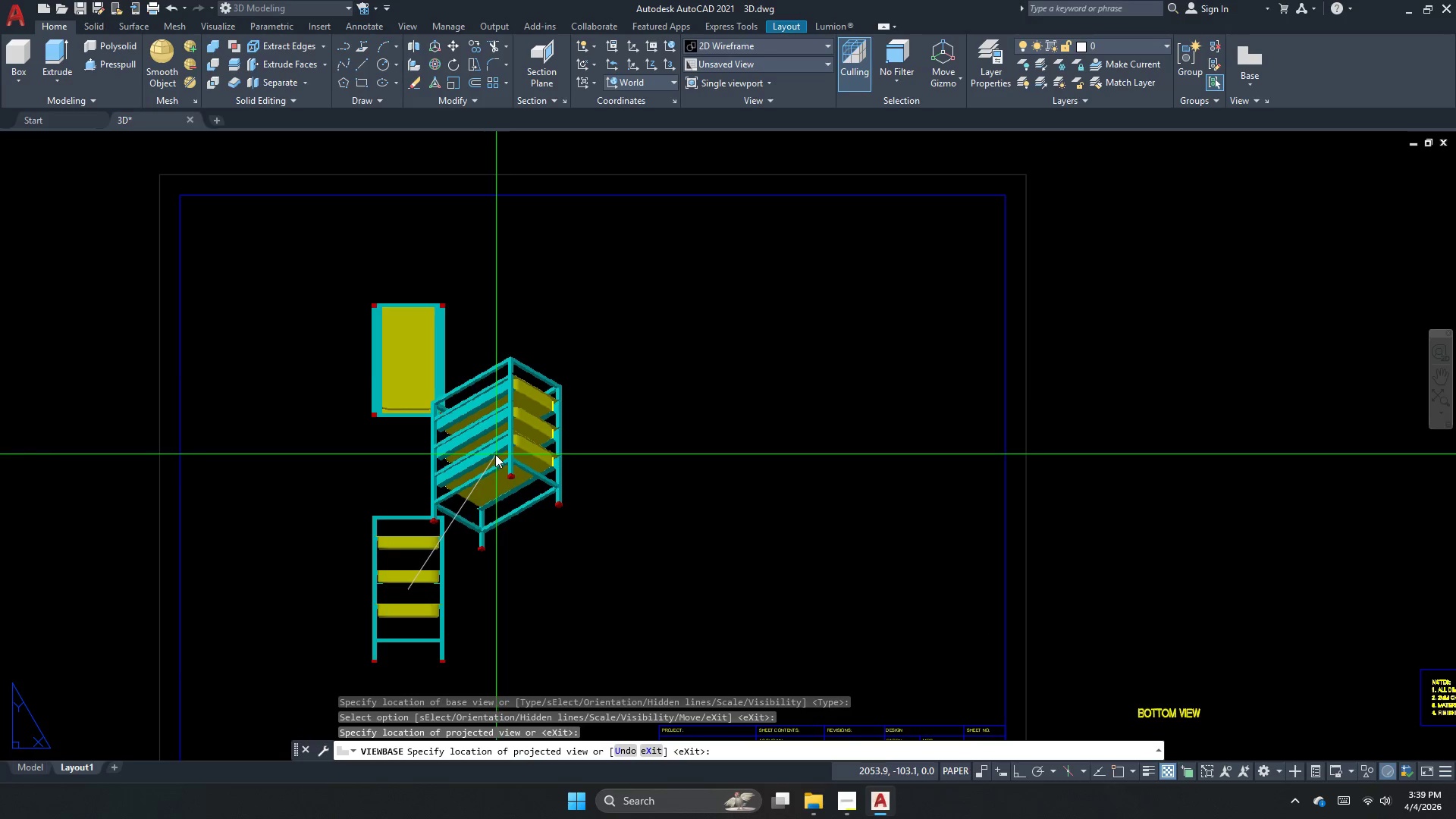 
key(Space)
 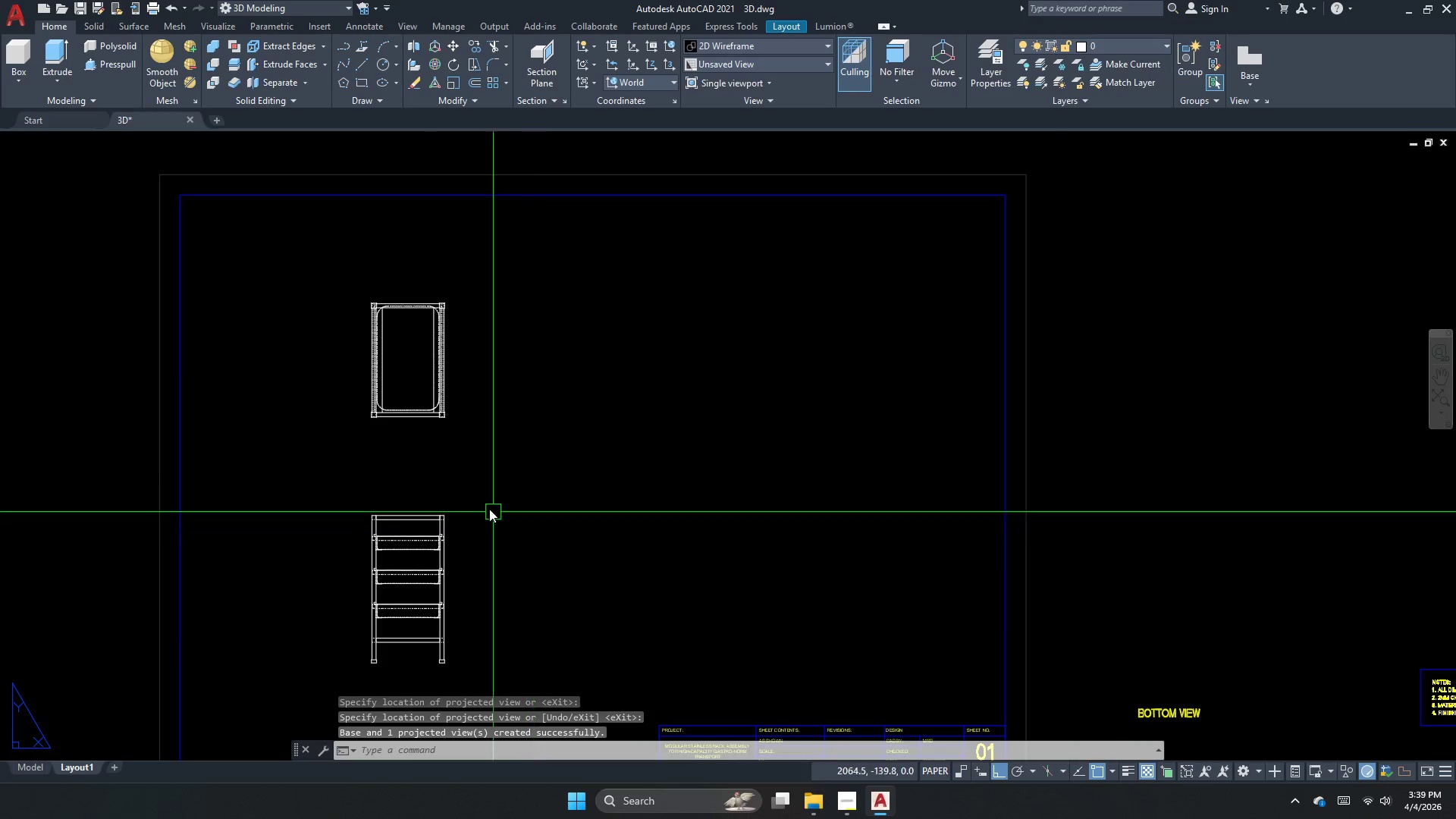 
scroll: coordinate [384, 353], scroll_direction: up, amount: 3.0
 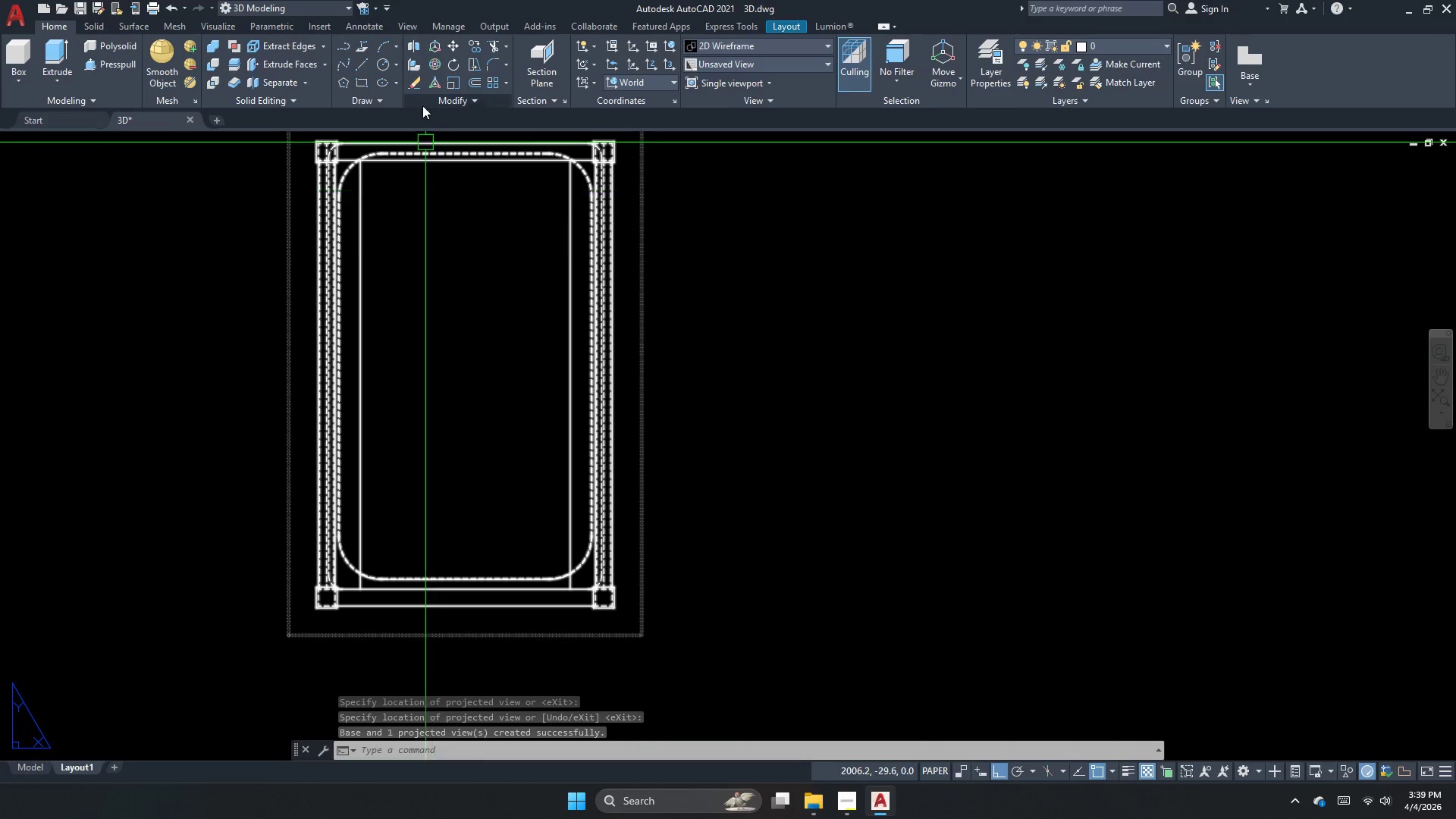 
scroll: coordinate [453, 310], scroll_direction: down, amount: 3.0
 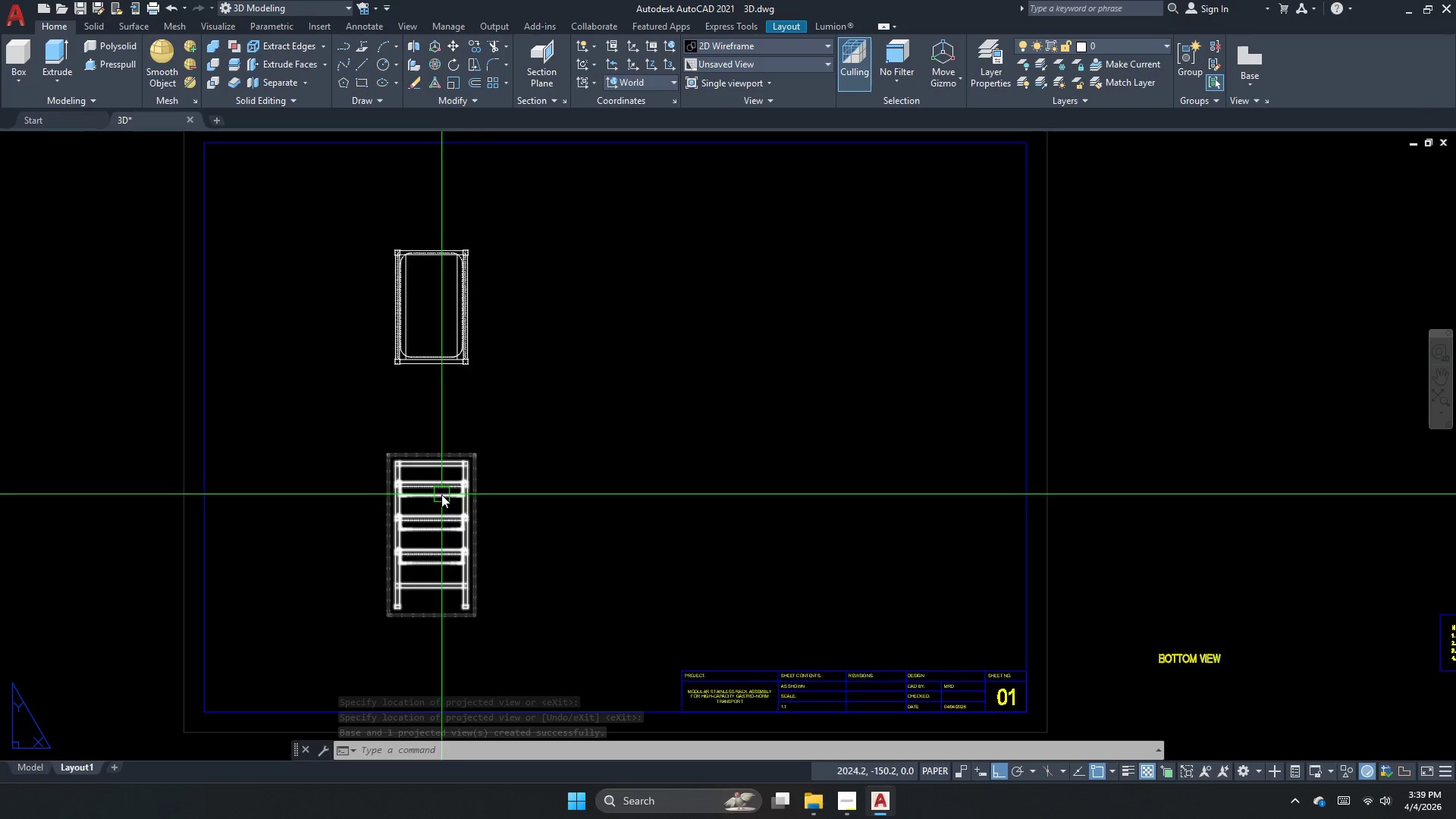 
scroll: coordinate [711, 521], scroll_direction: up, amount: 6.0
 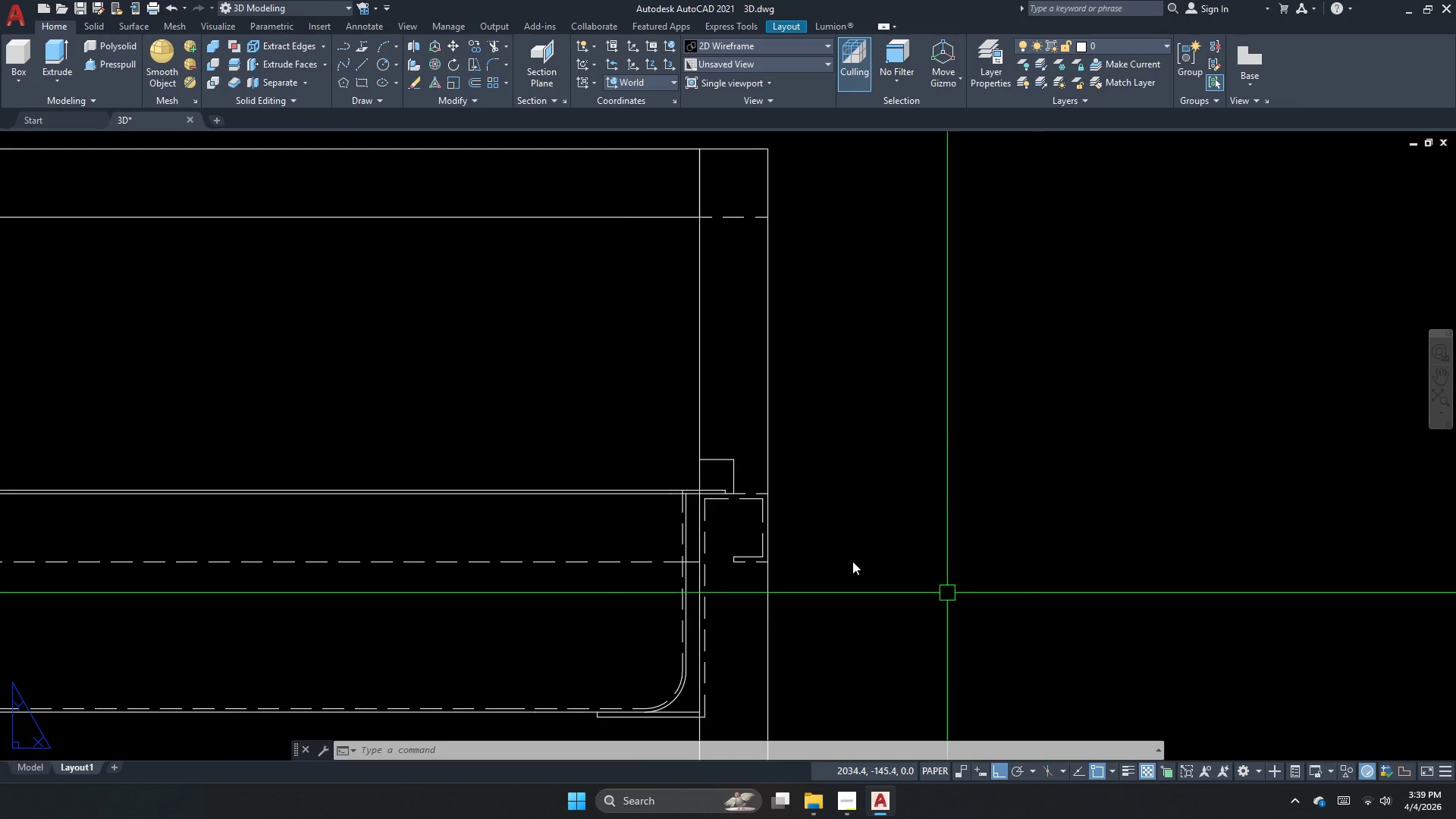 
scroll: coordinate [349, 300], scroll_direction: down, amount: 10.0
 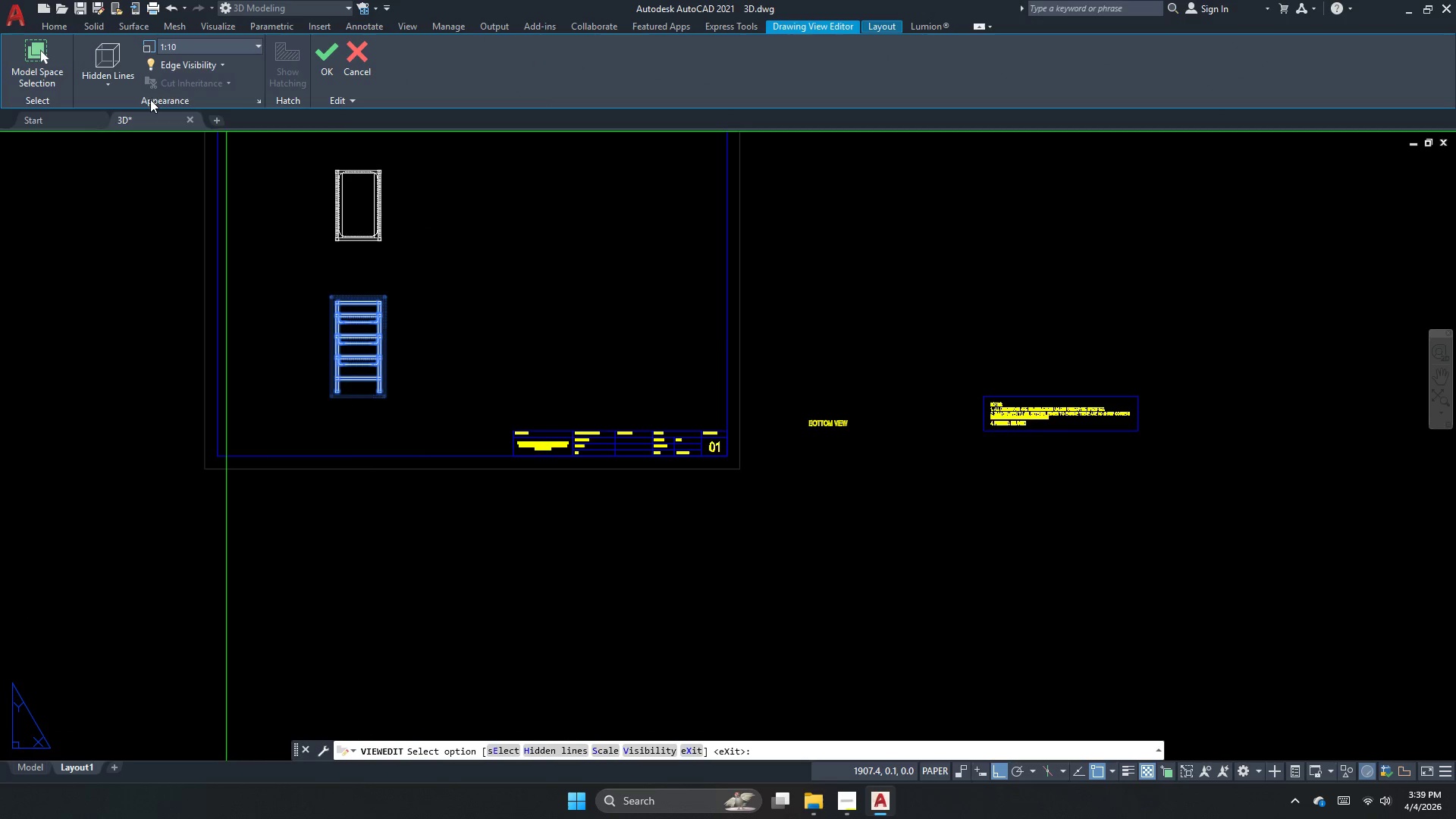 
left_click([469, 308])
 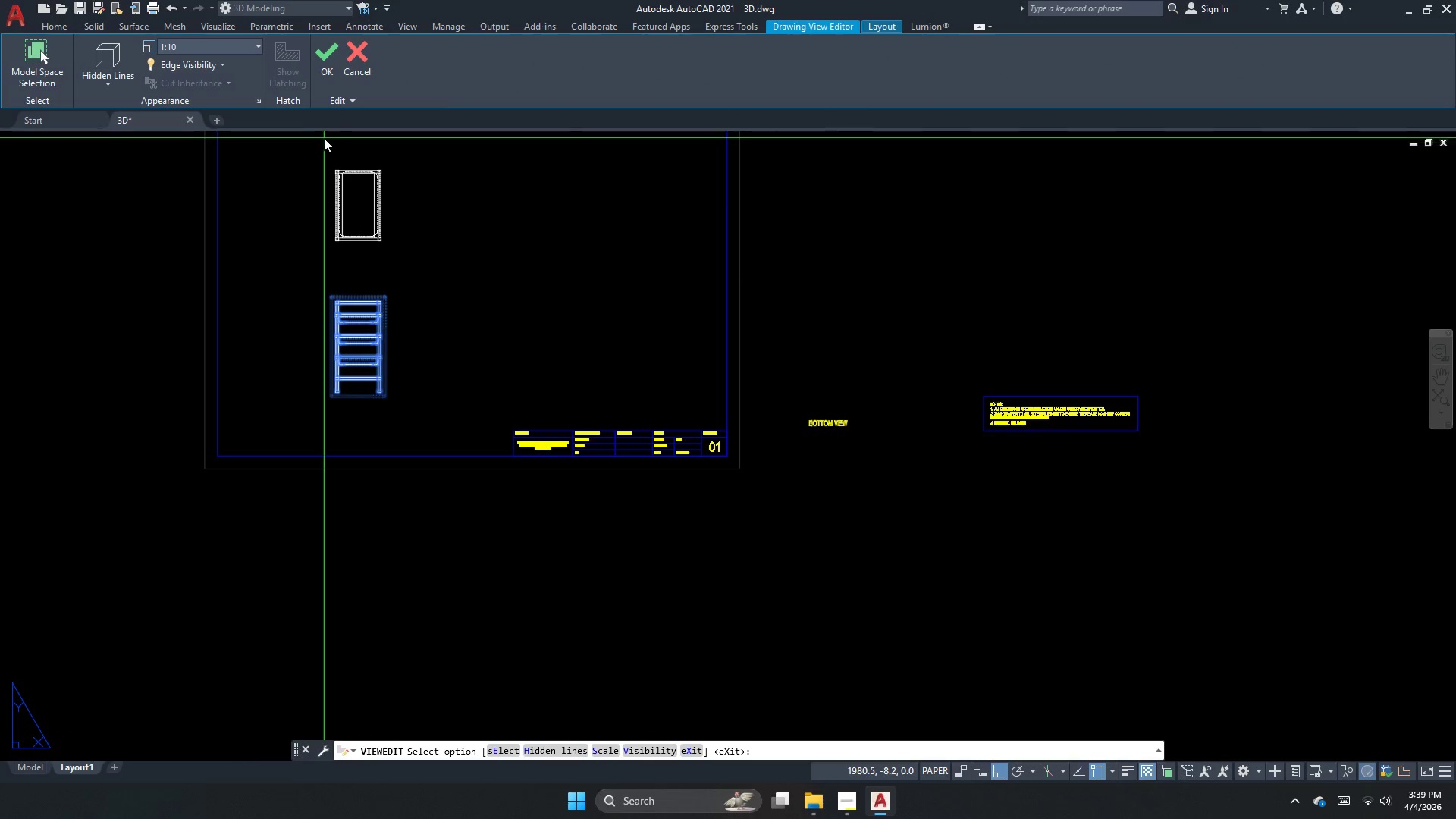 
key(Escape)
 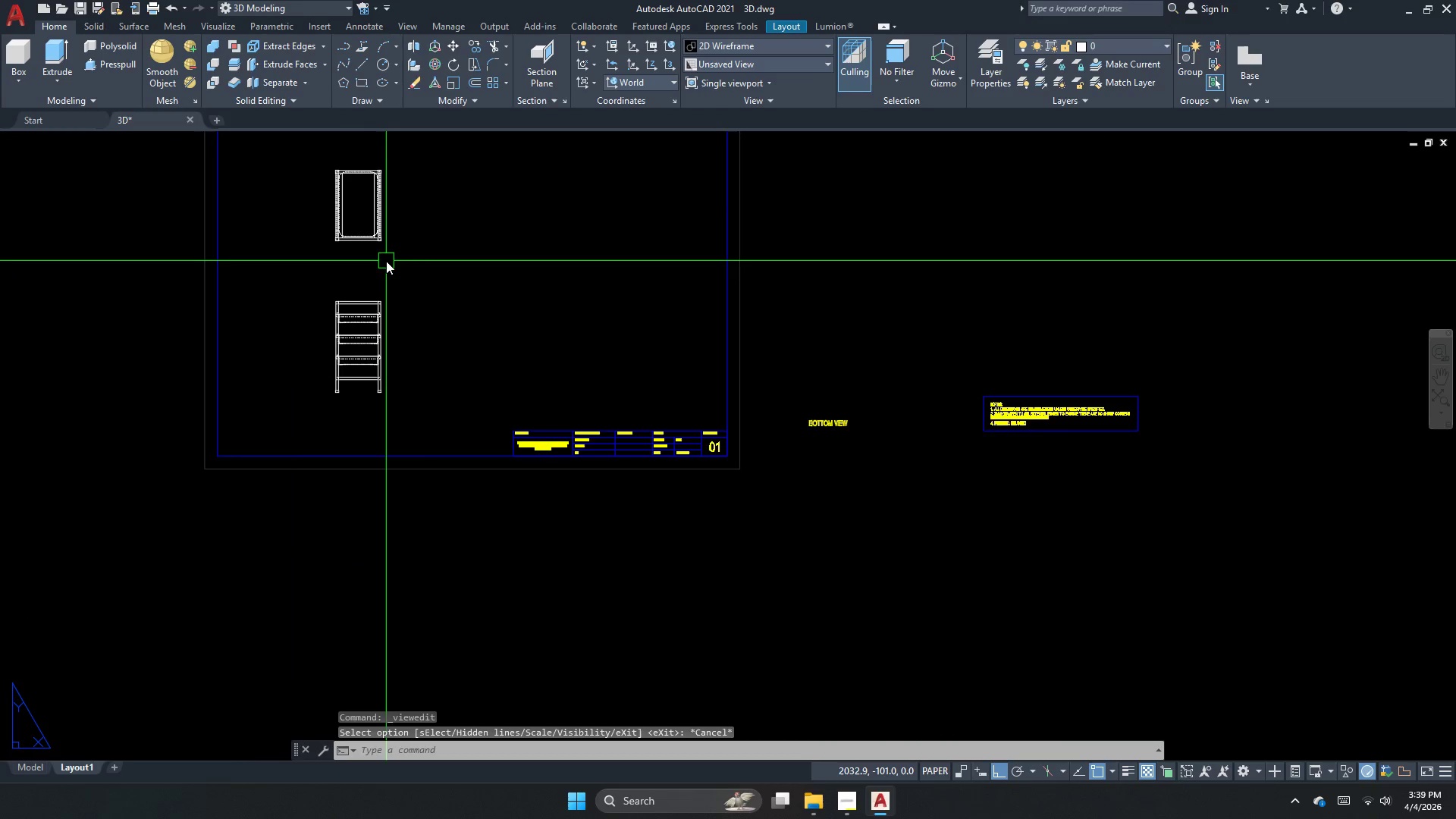 
left_click([364, 211])
 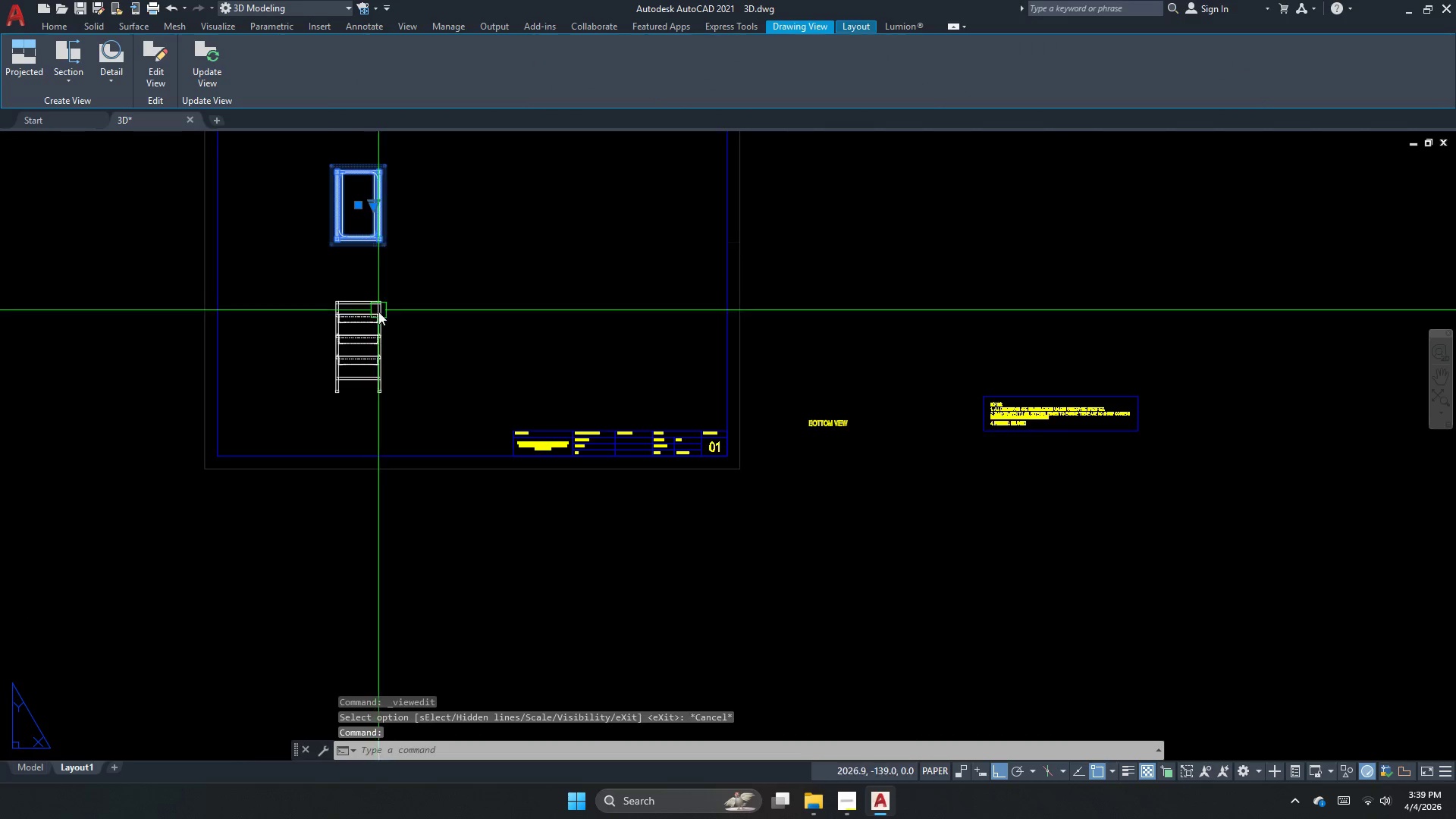 
key(Escape)
 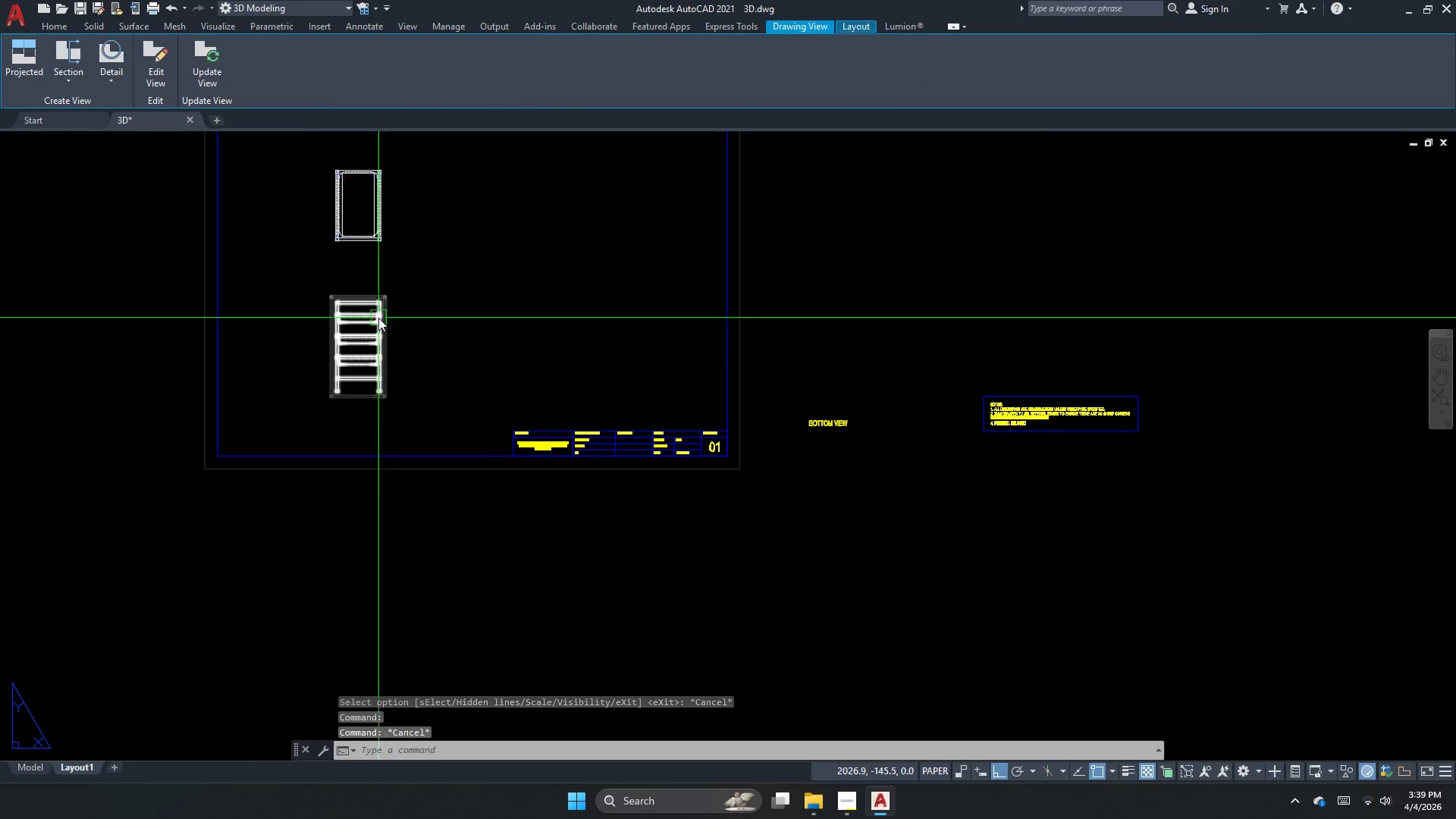 
left_click([378, 318])
 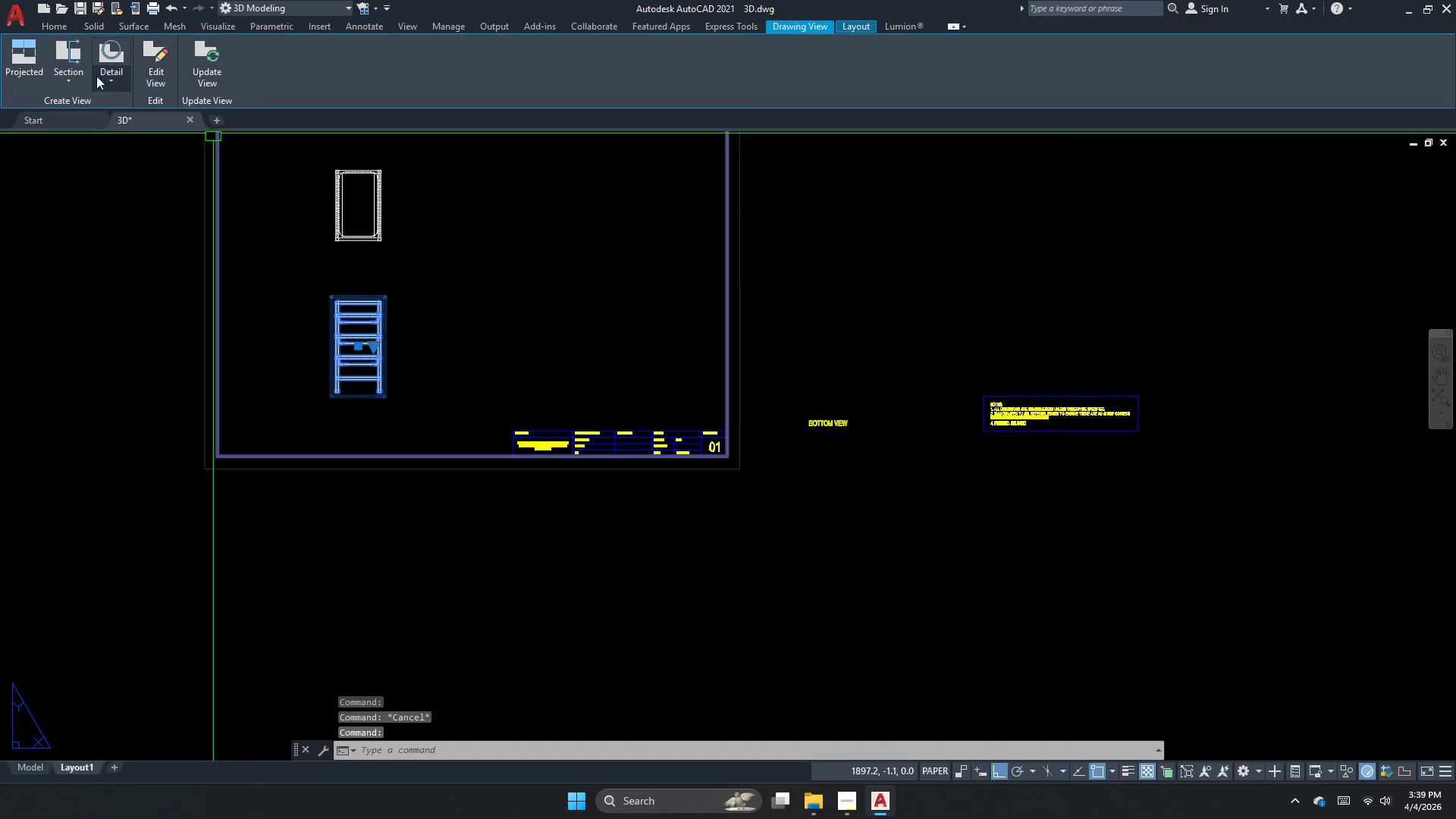 
left_click([12, 68])
 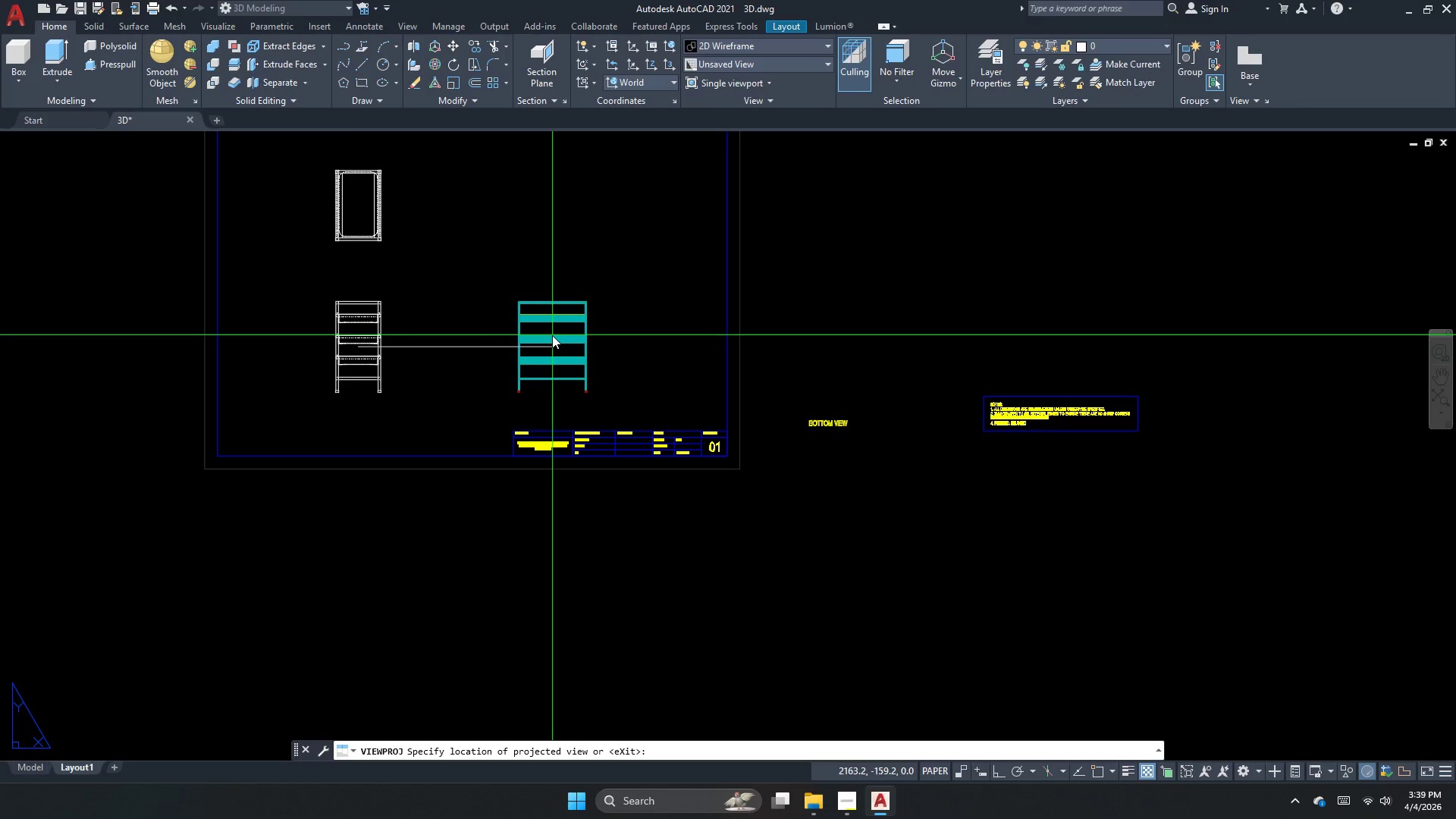 
left_click([552, 335])
 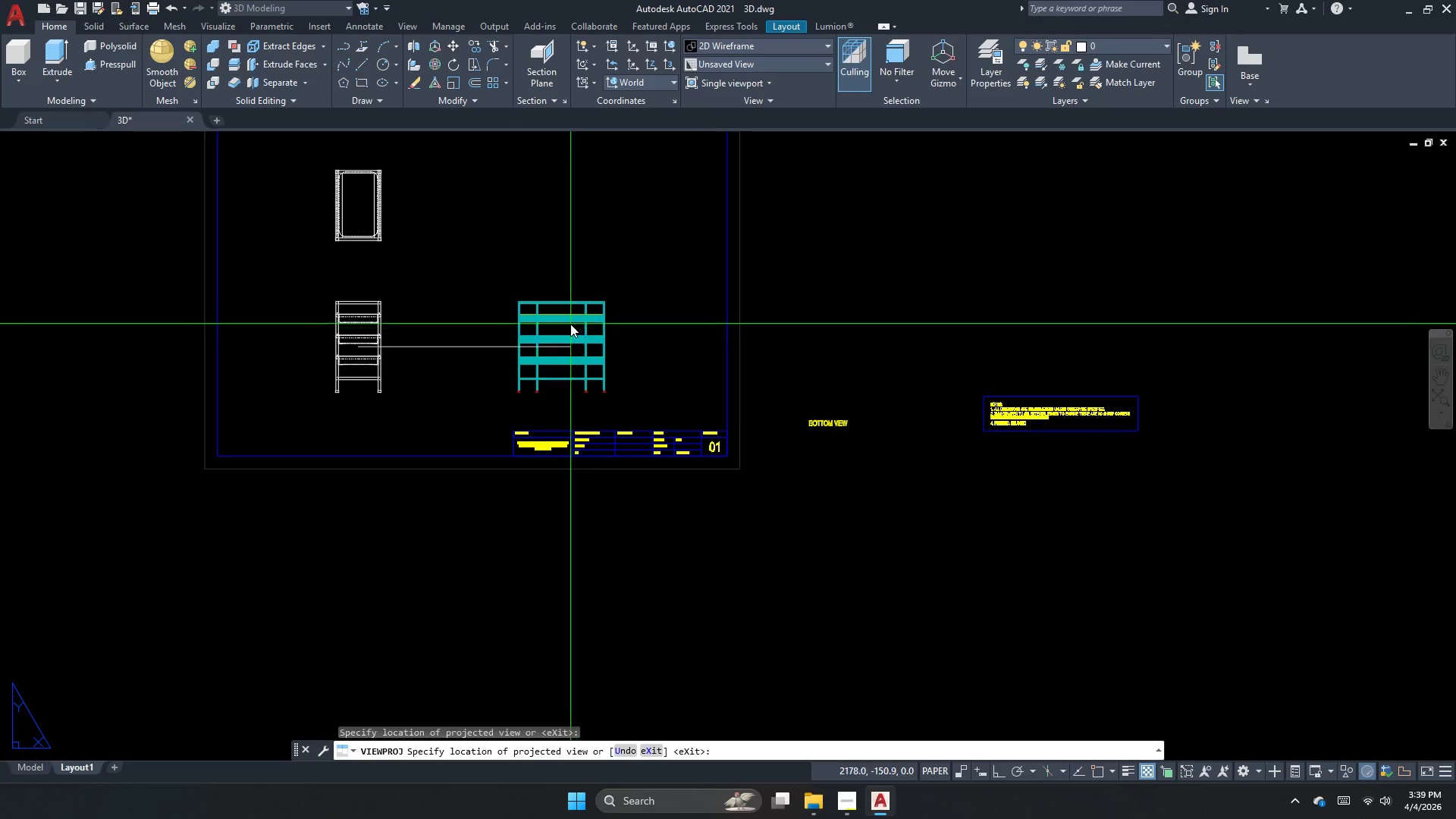 
key(Space)
 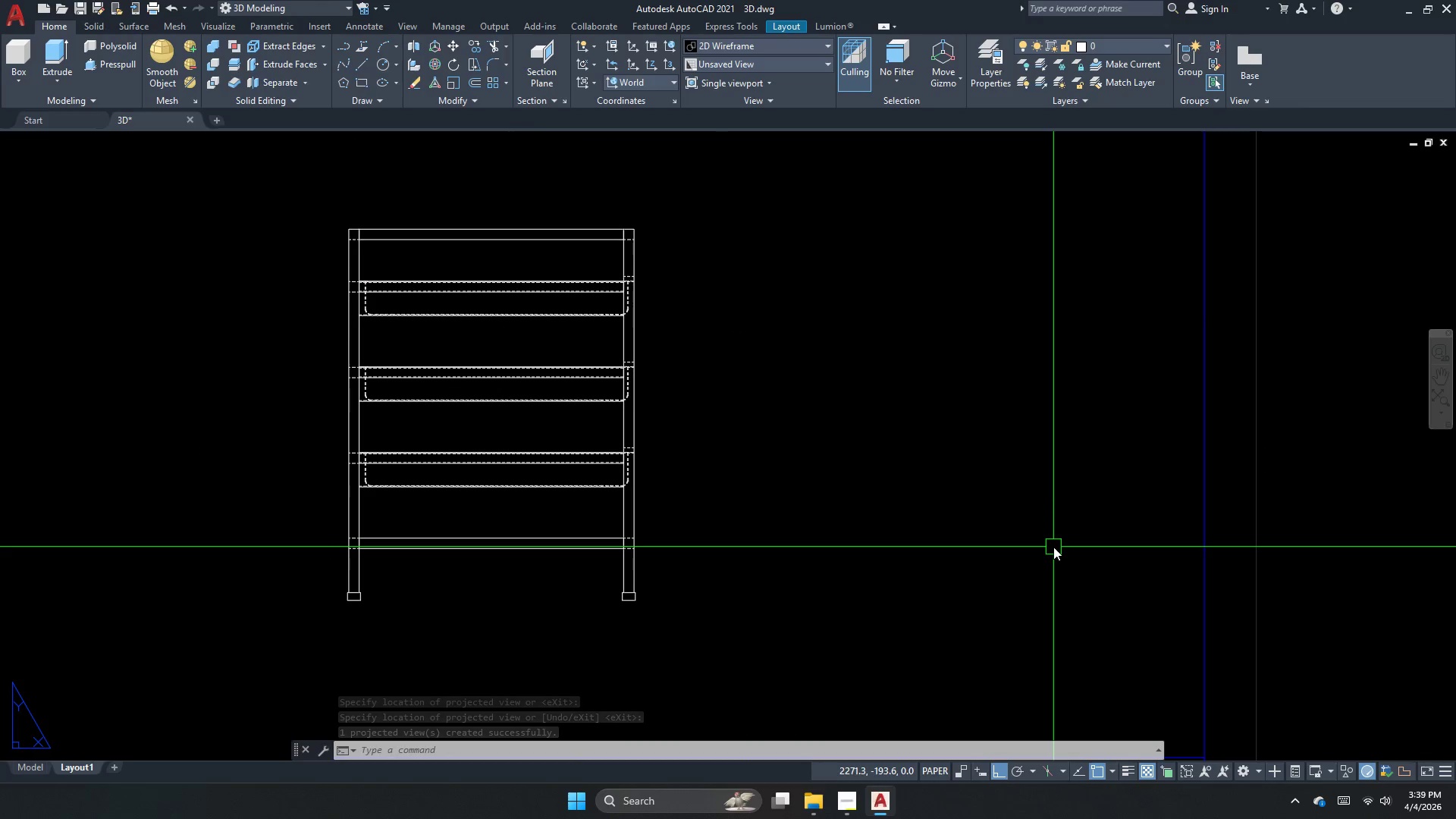 
scroll: coordinate [570, 324], scroll_direction: up, amount: 3.0
 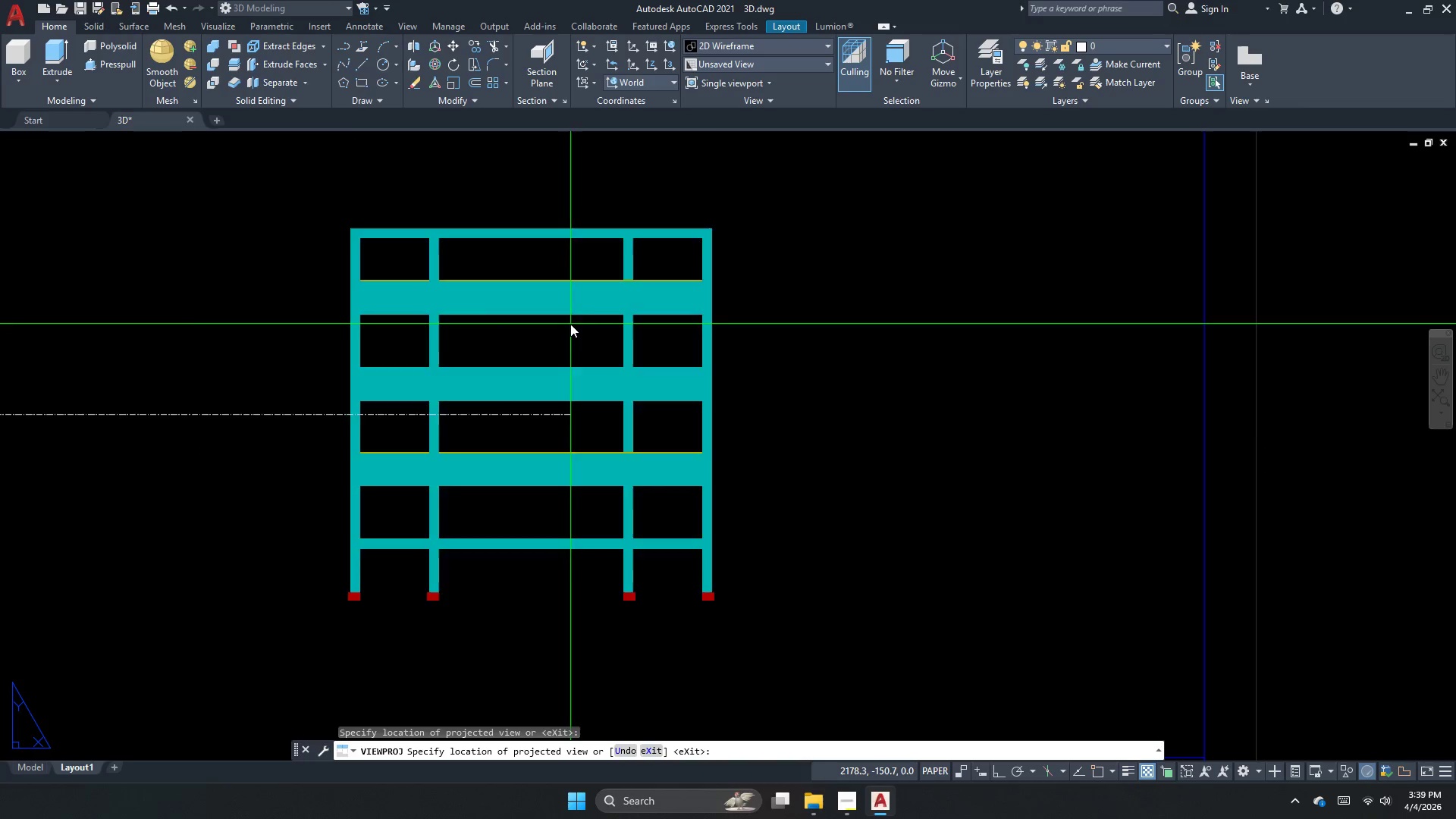 
wait(8.01)
 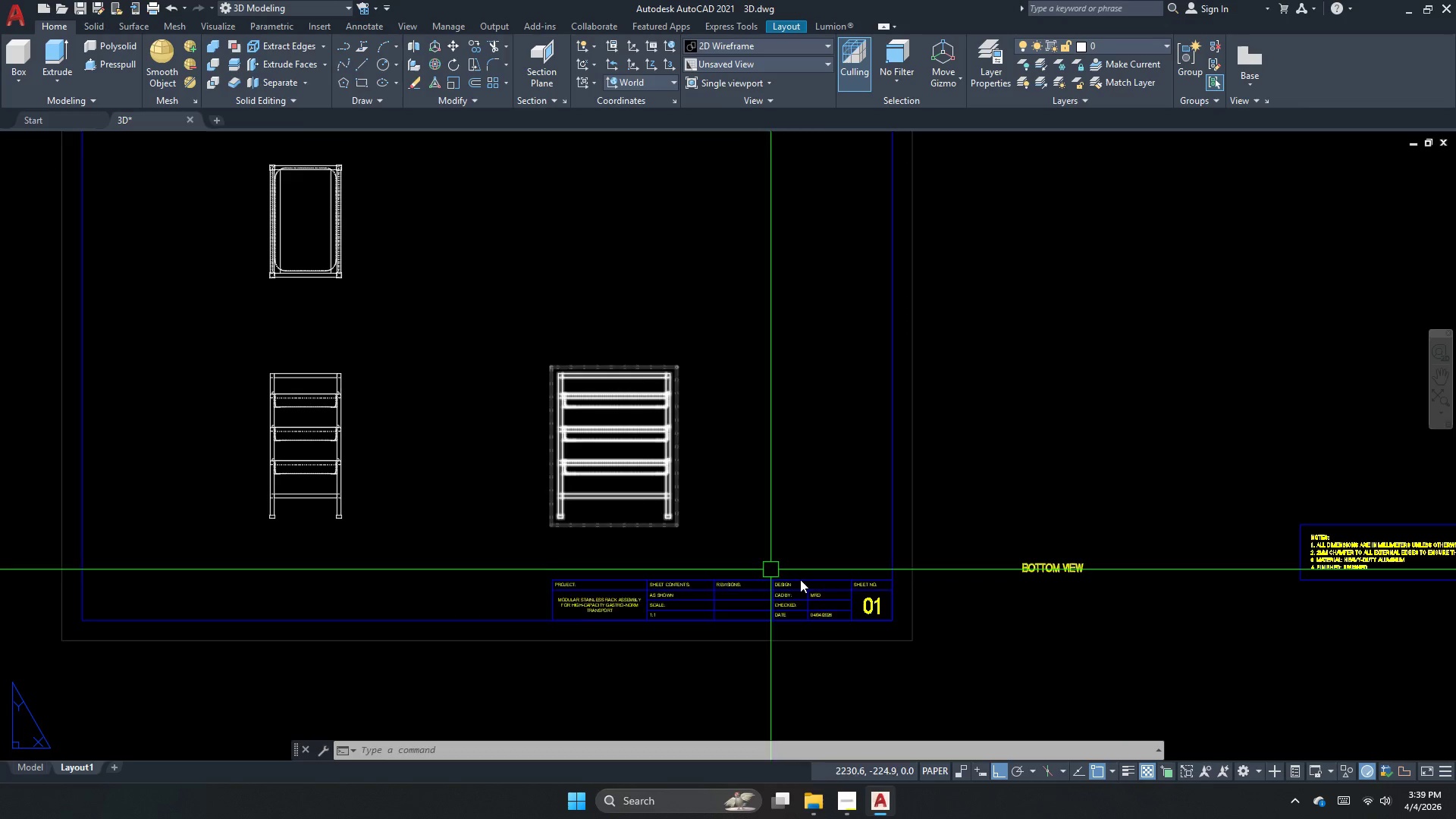 
key(Escape)
 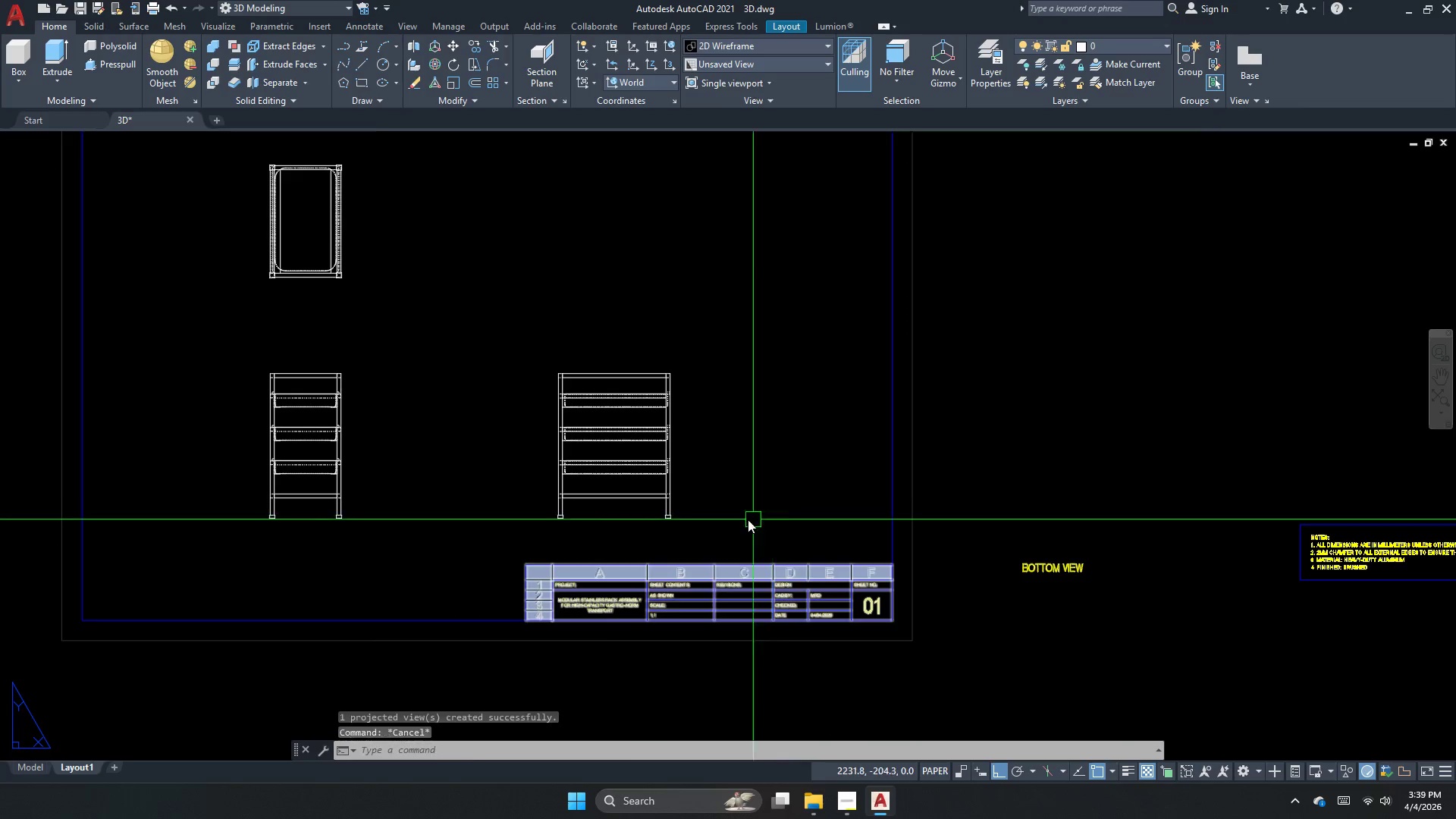 
scroll: coordinate [368, 409], scroll_direction: down, amount: 2.0
 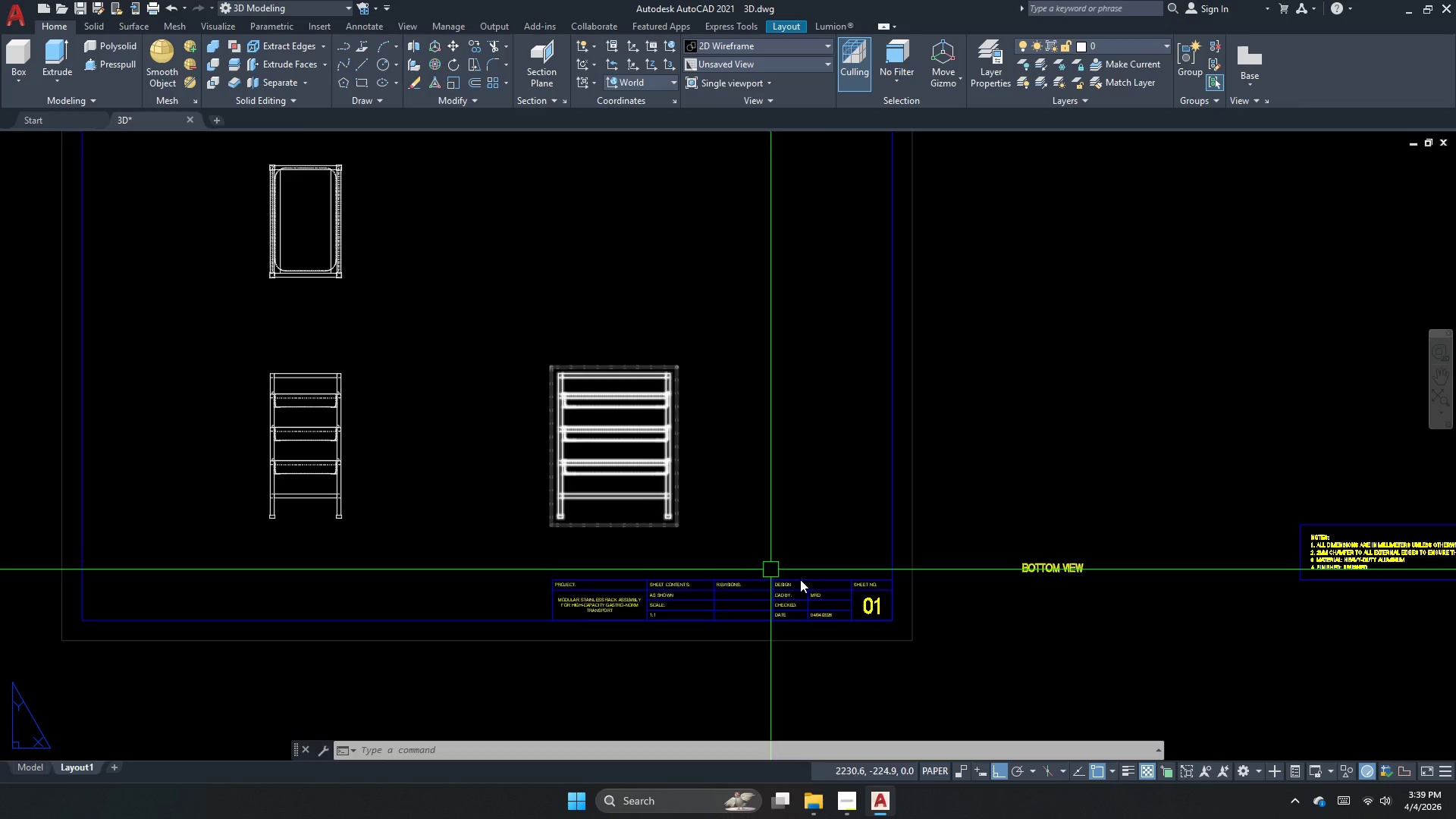 
left_click_drag(start_coordinate=[749, 519], to_coordinate=[708, 500])
 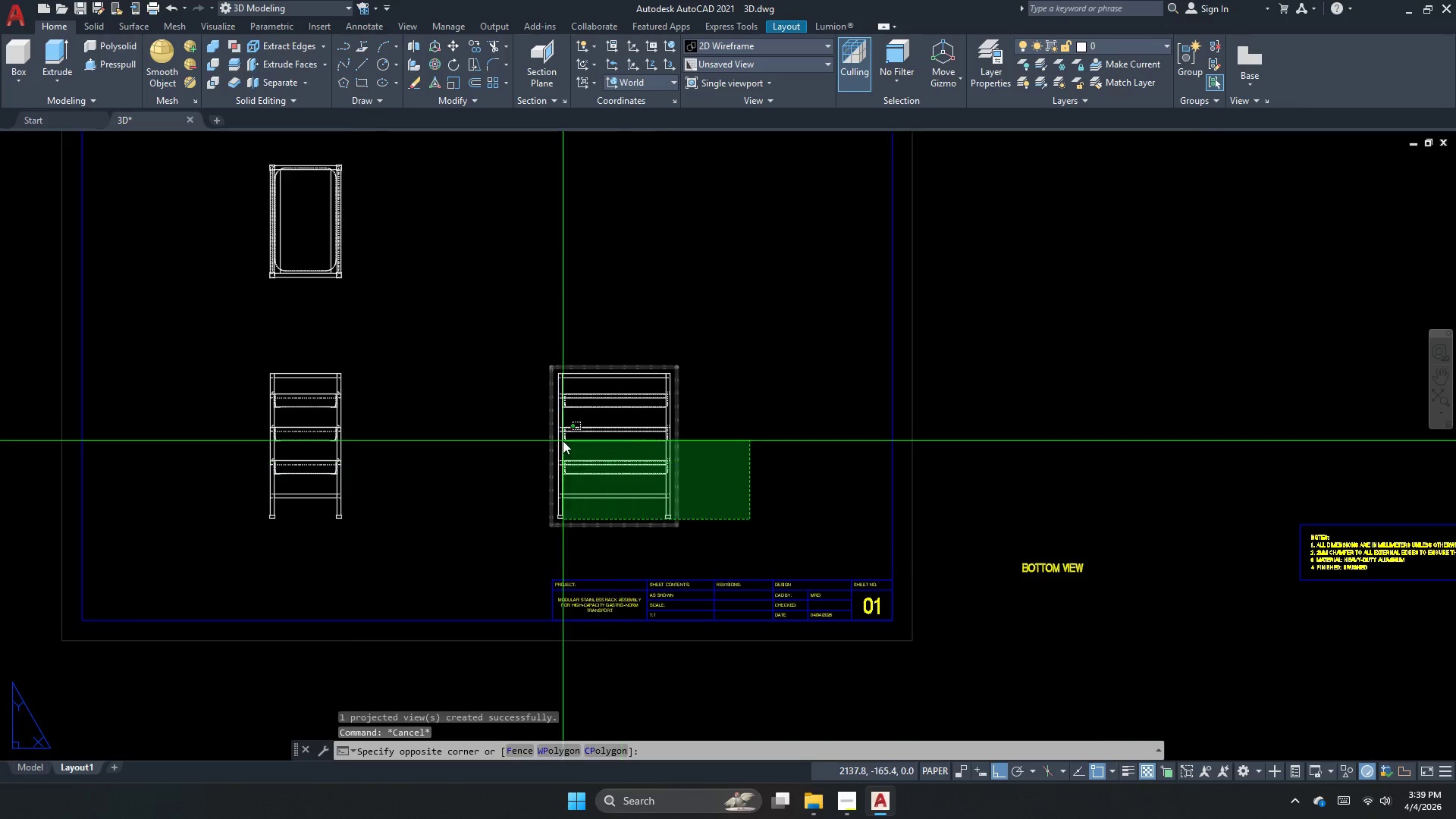 
double_click([563, 441])
 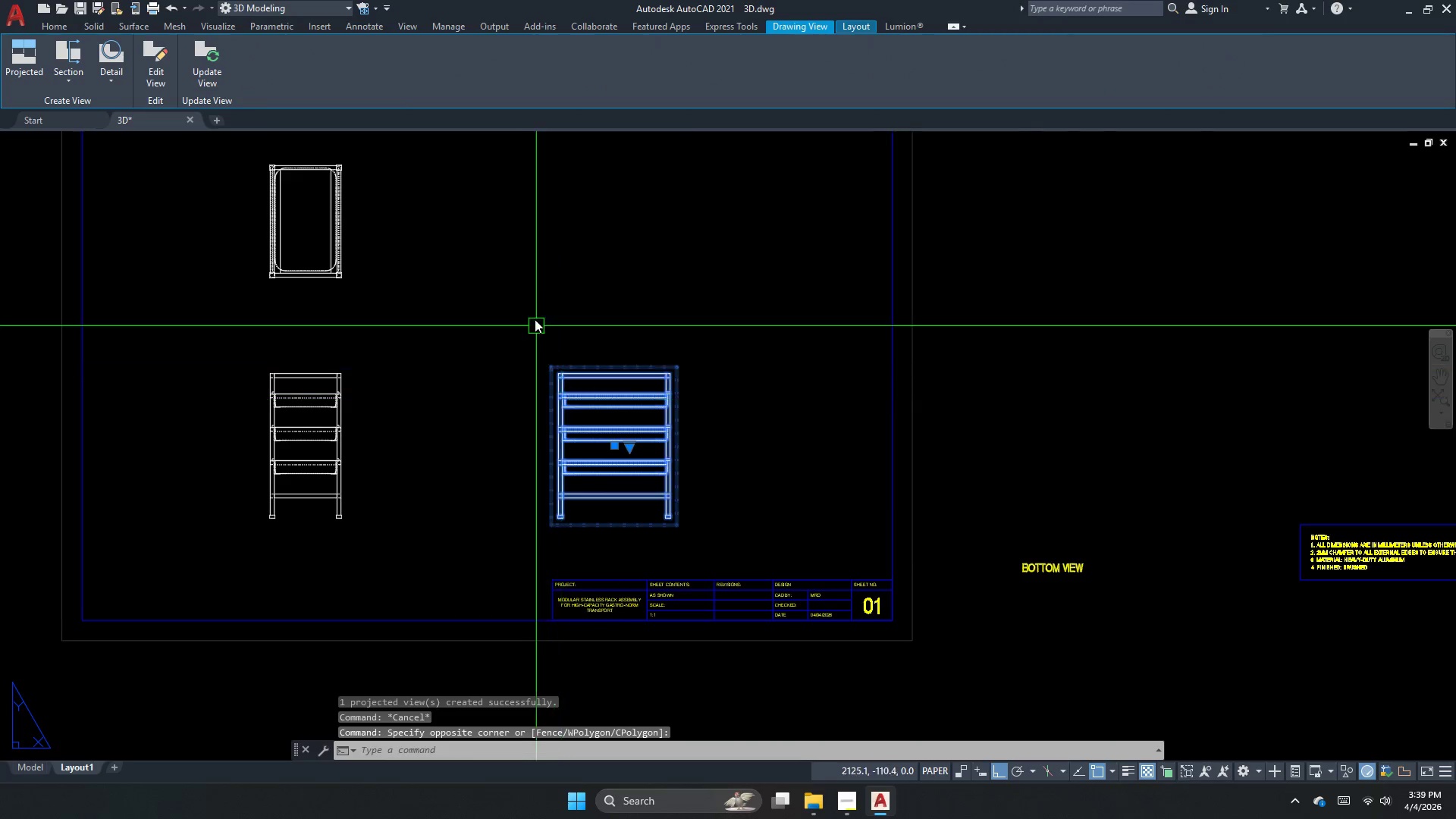 
key(M)
 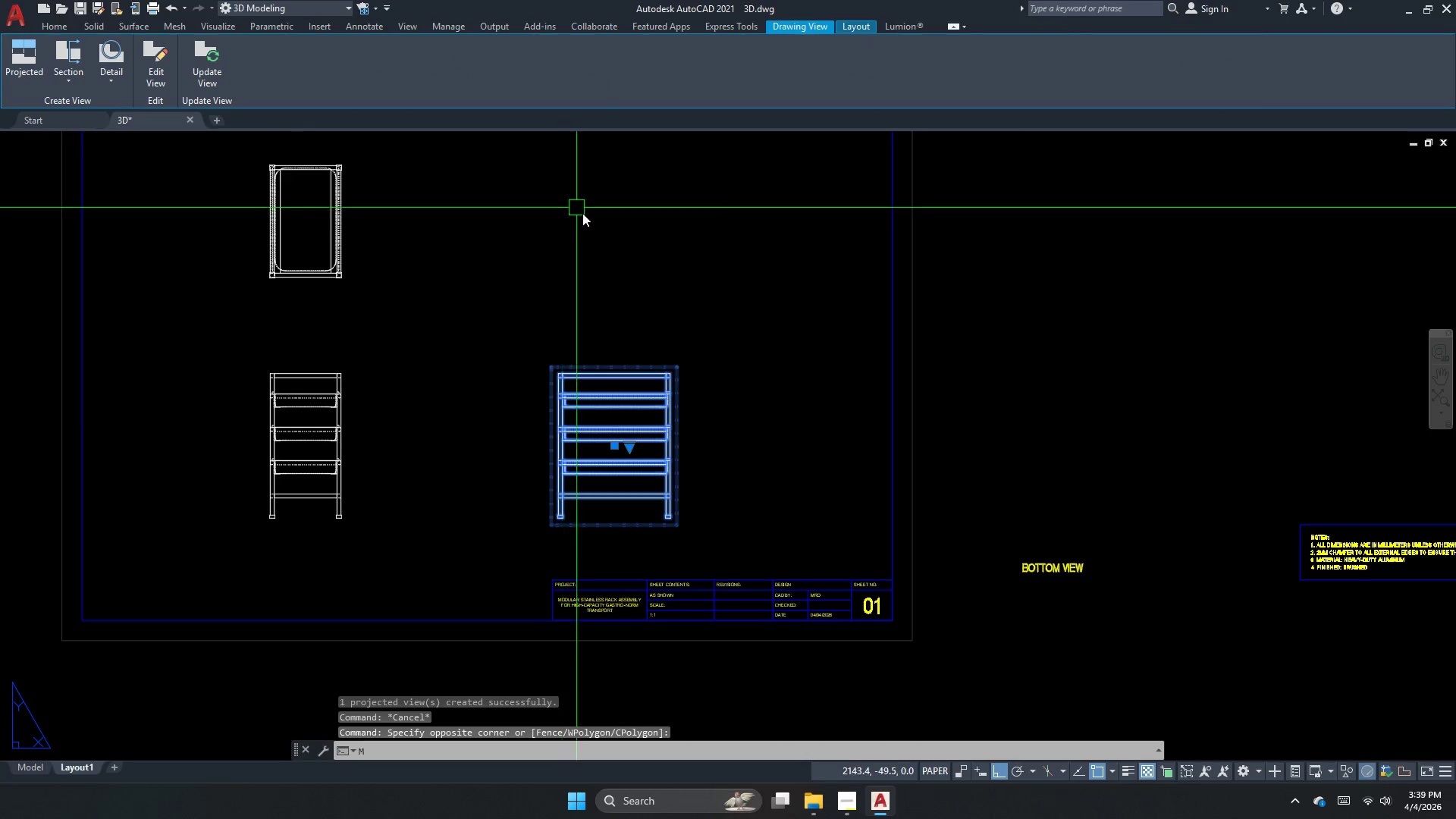 
key(Space)
 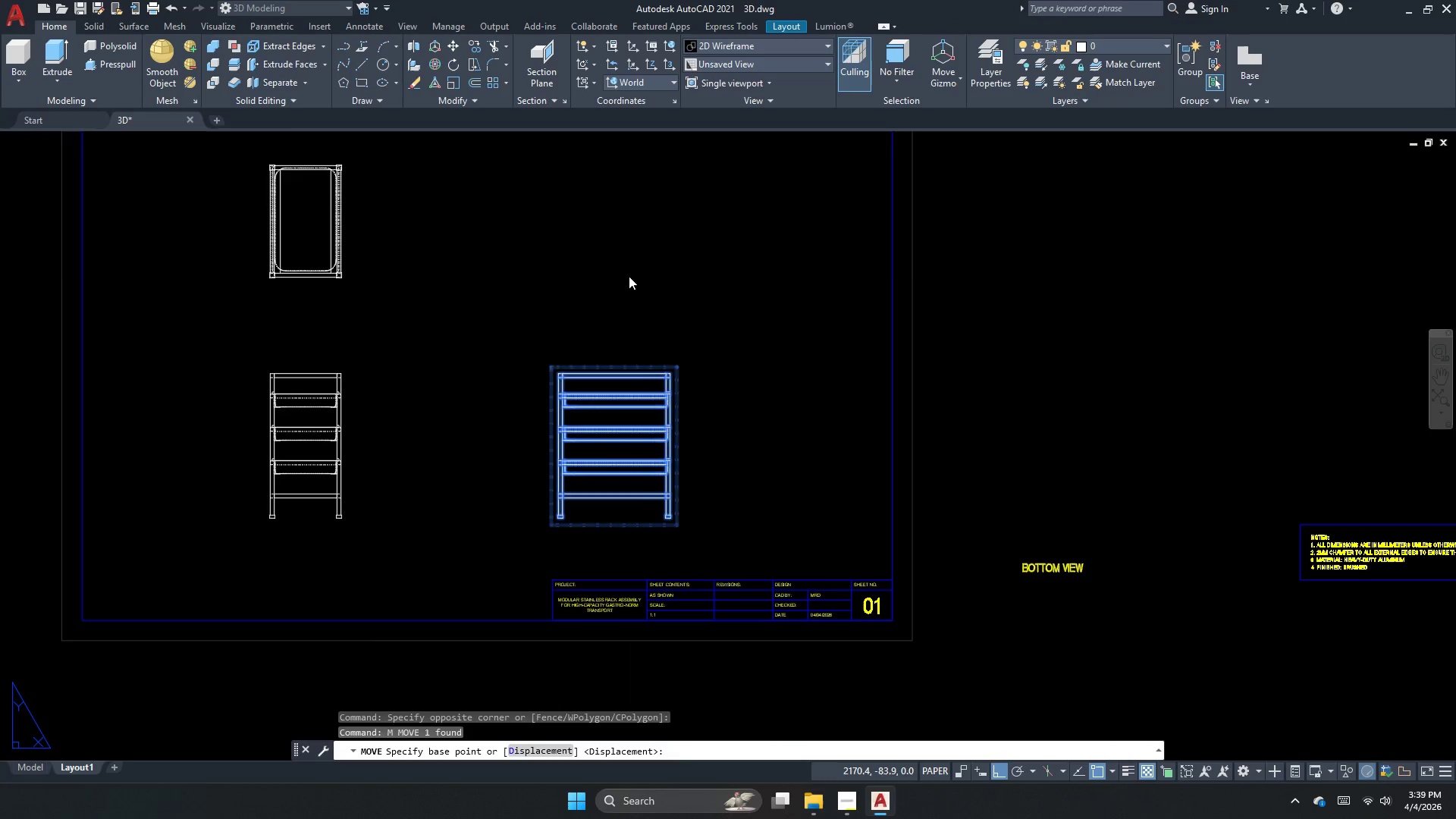 
left_click_drag(start_coordinate=[629, 275], to_coordinate=[618, 281])
 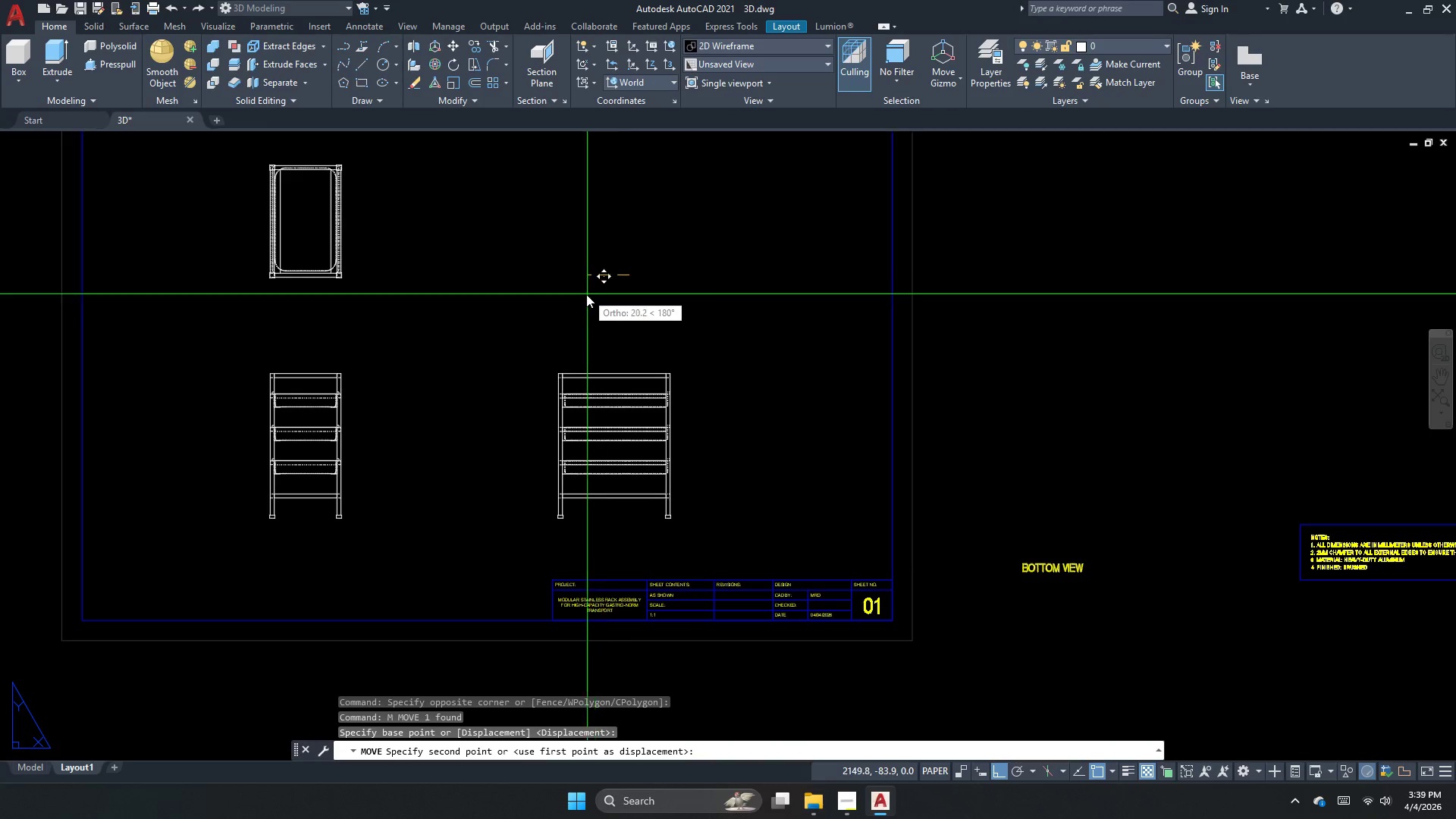 
left_click([586, 294])
 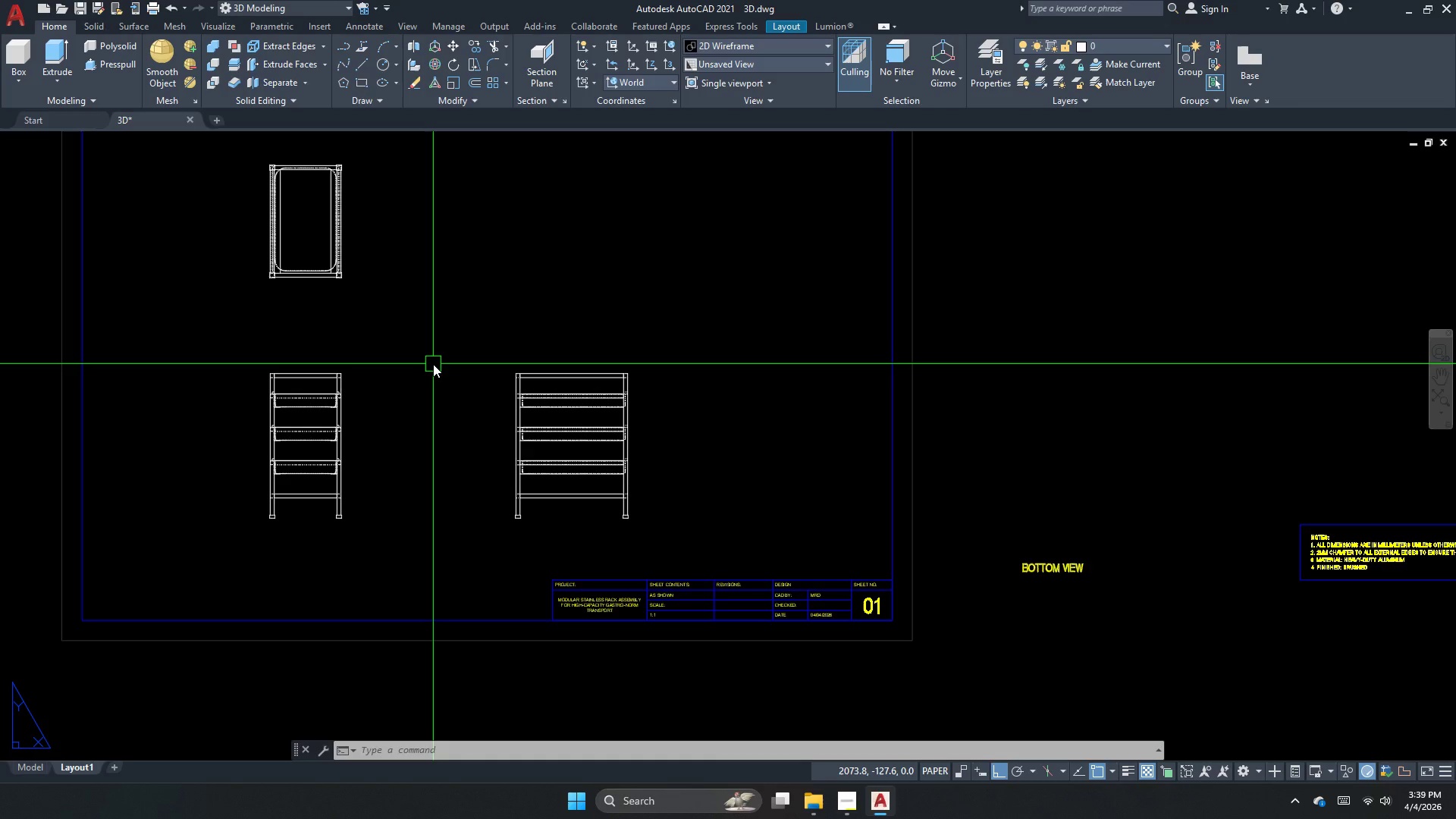 
wait(16.03)
 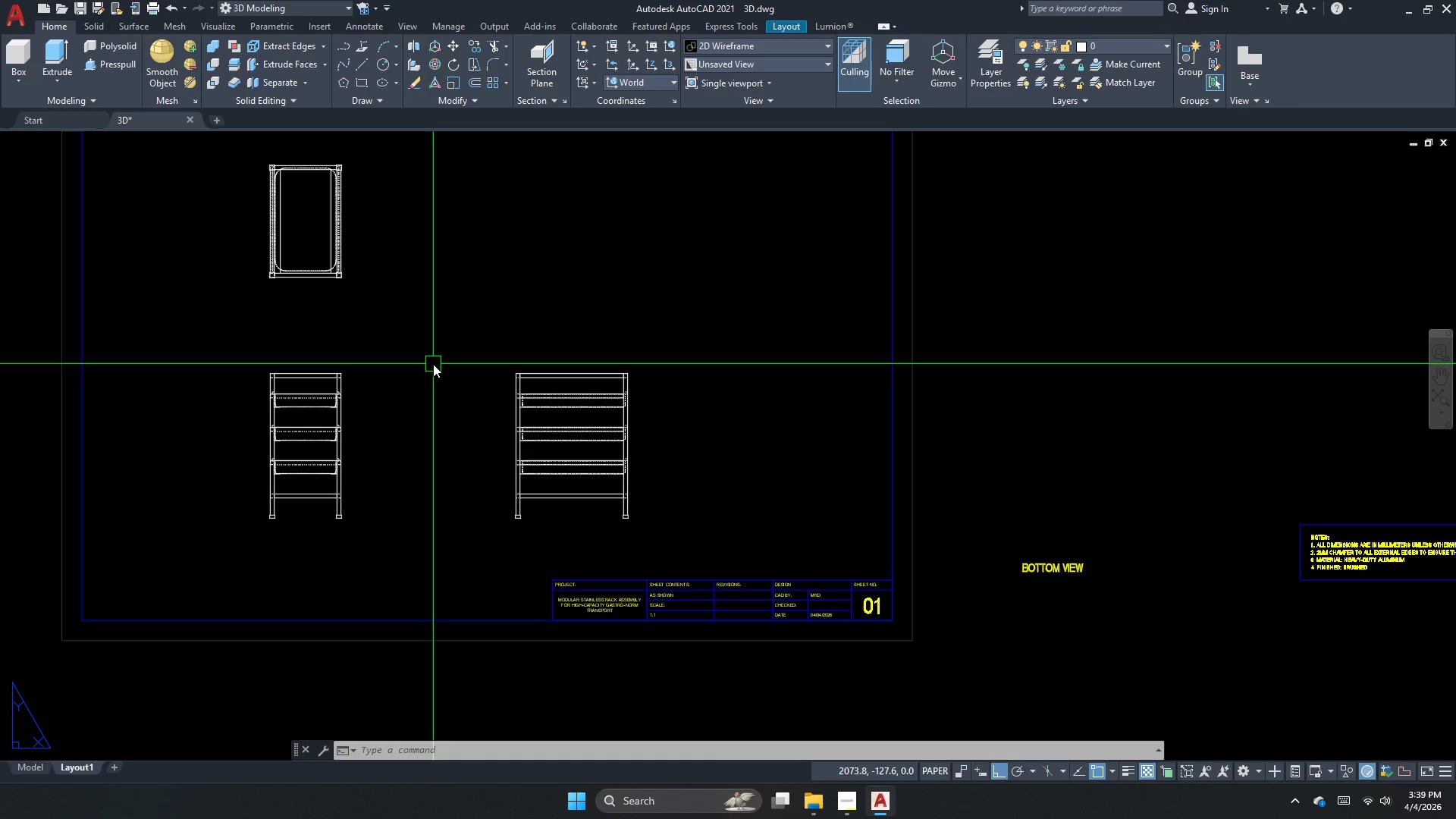 
left_click([311, 544])
 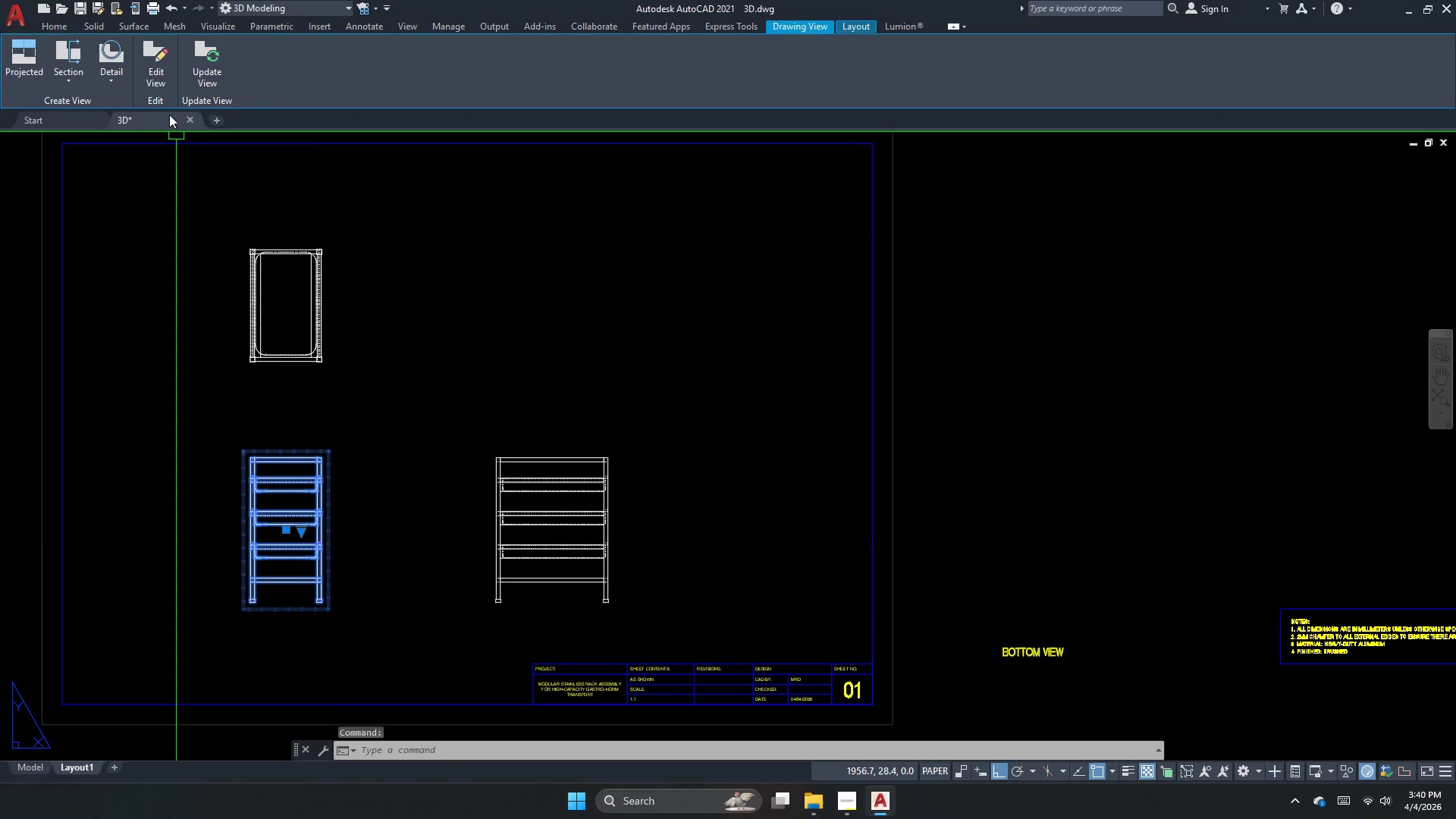 
left_click([121, 78])
 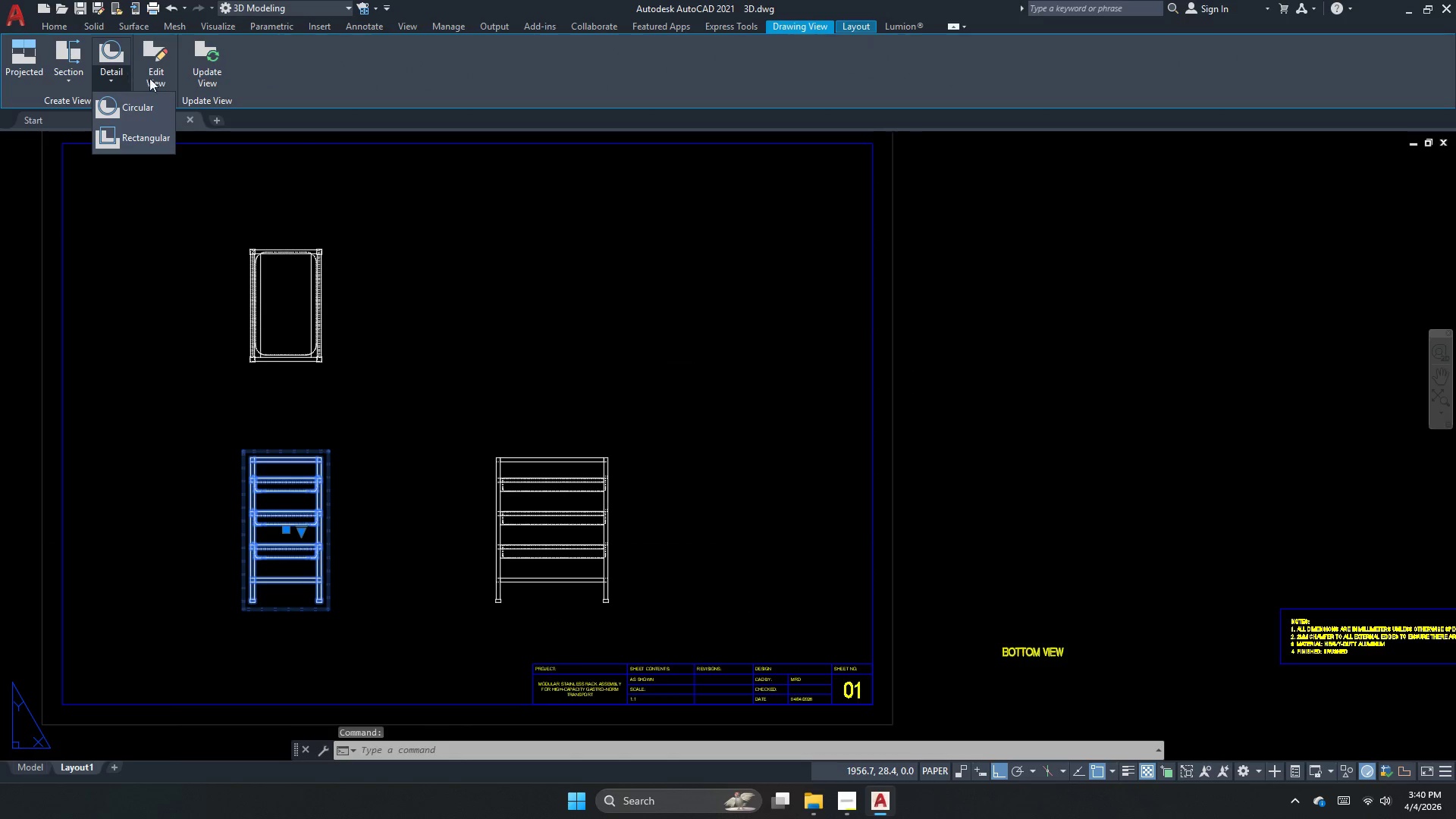 
left_click([151, 80])
 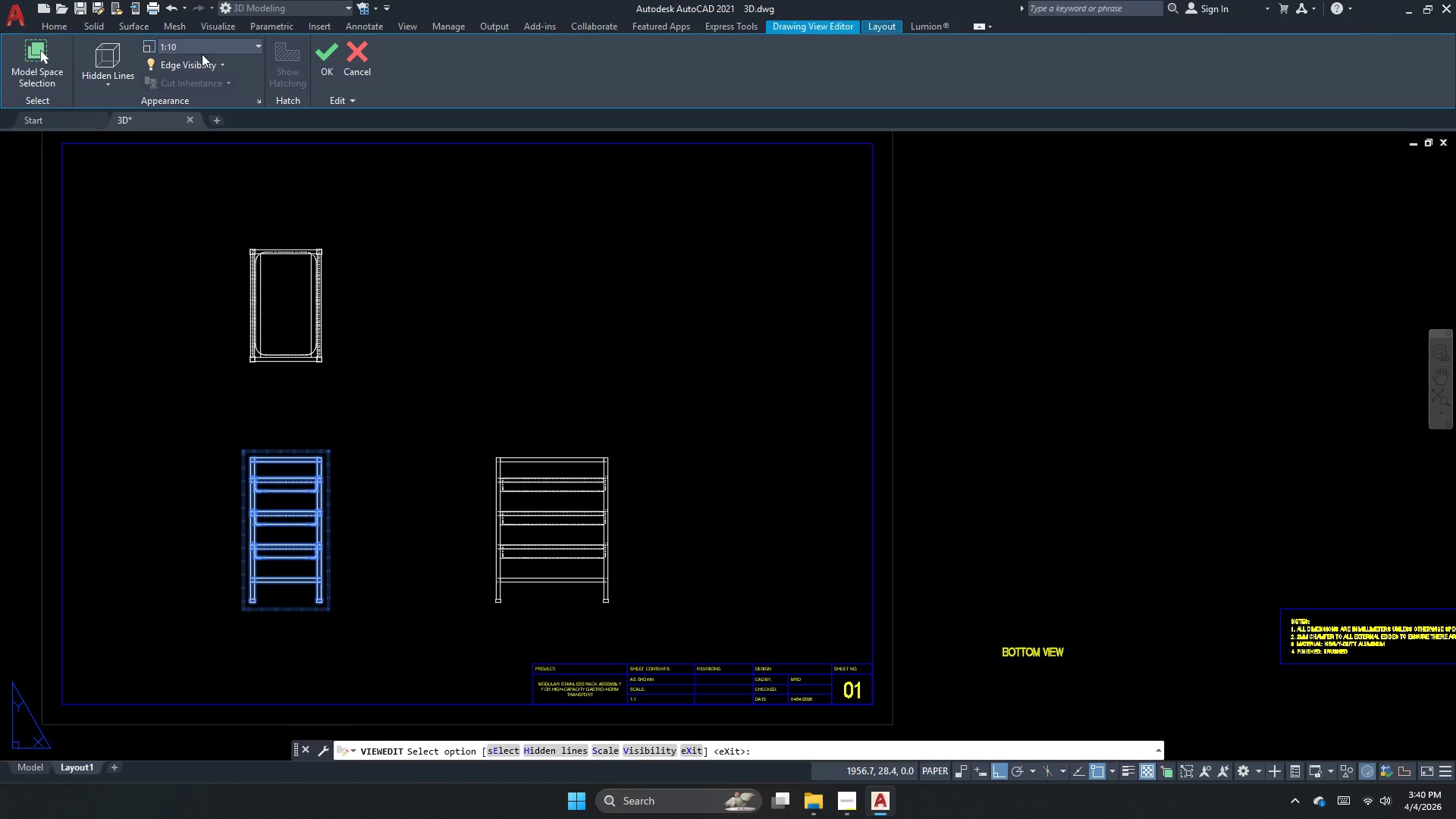 
left_click([206, 50])
 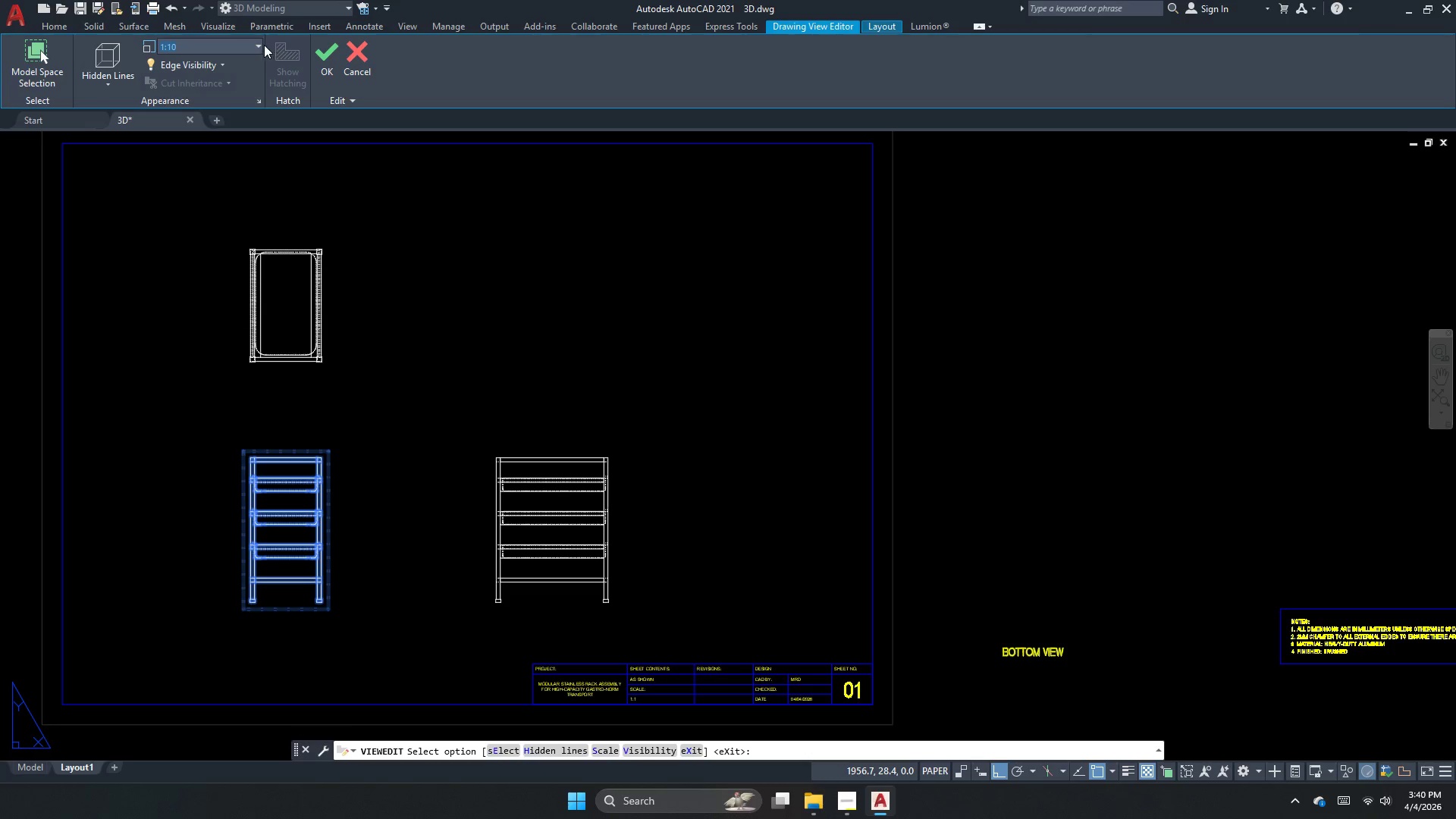 
left_click([256, 46])
 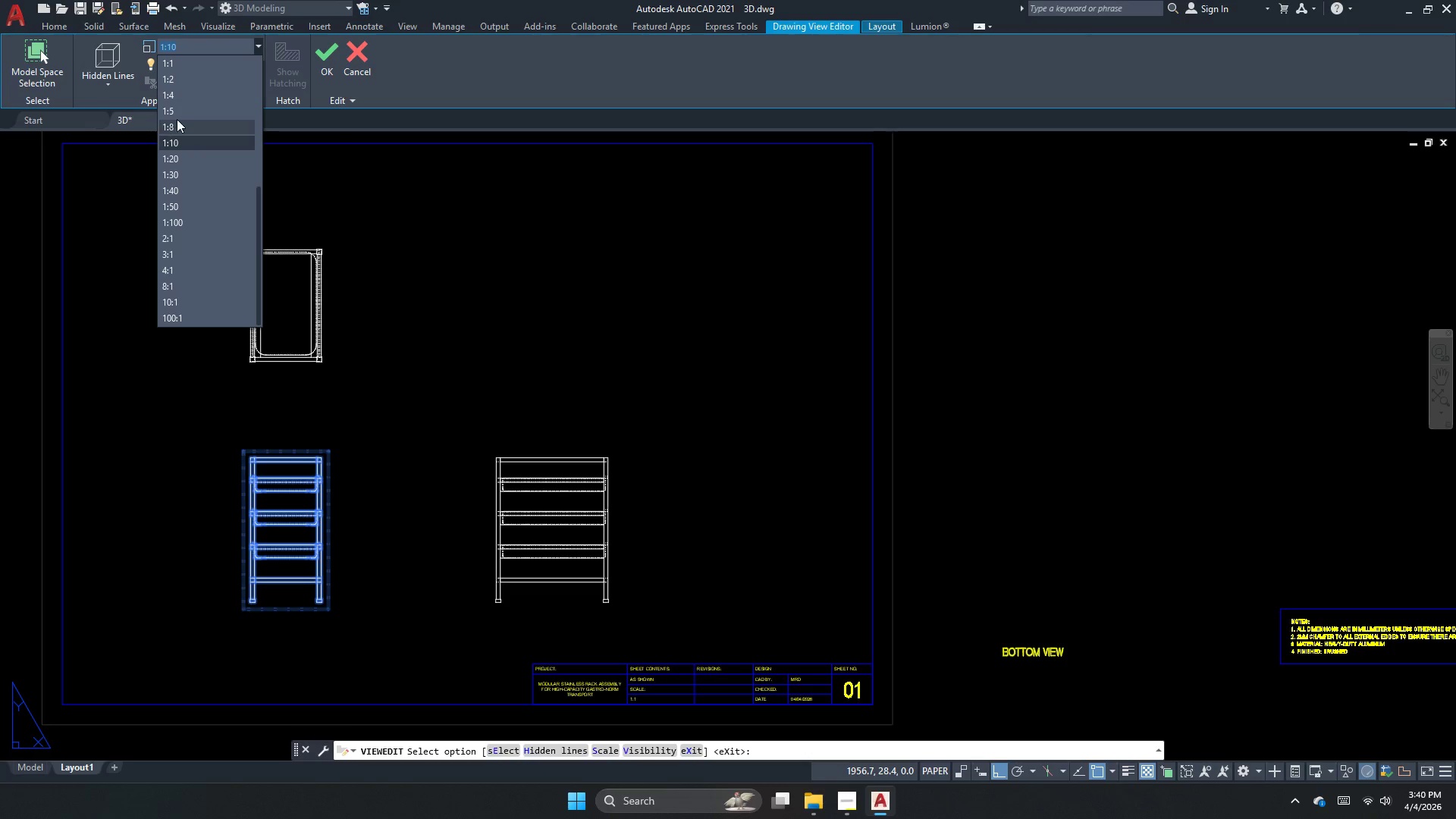 
left_click([180, 115])
 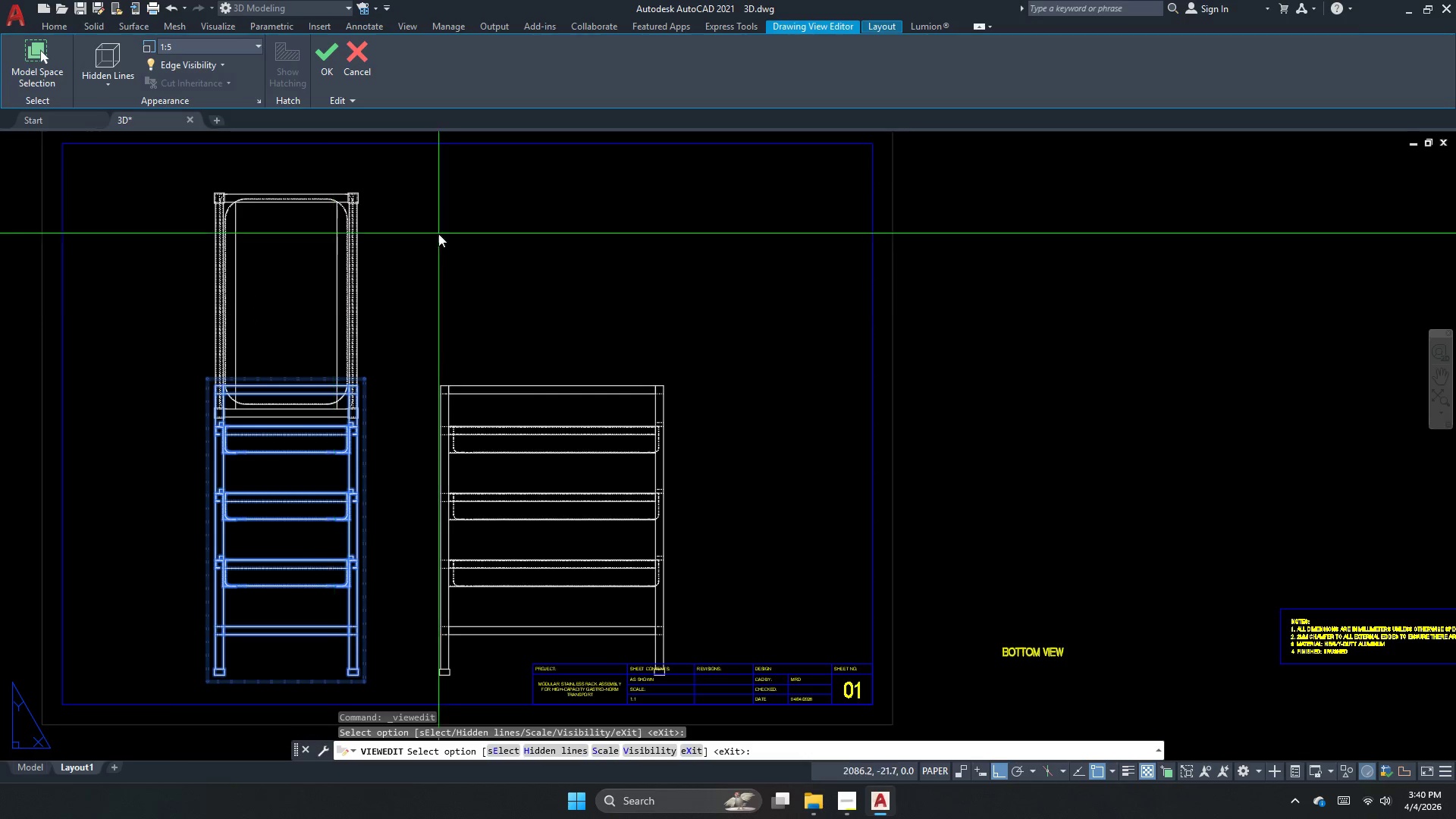 
scroll: coordinate [684, 397], scroll_direction: down, amount: 1.0
 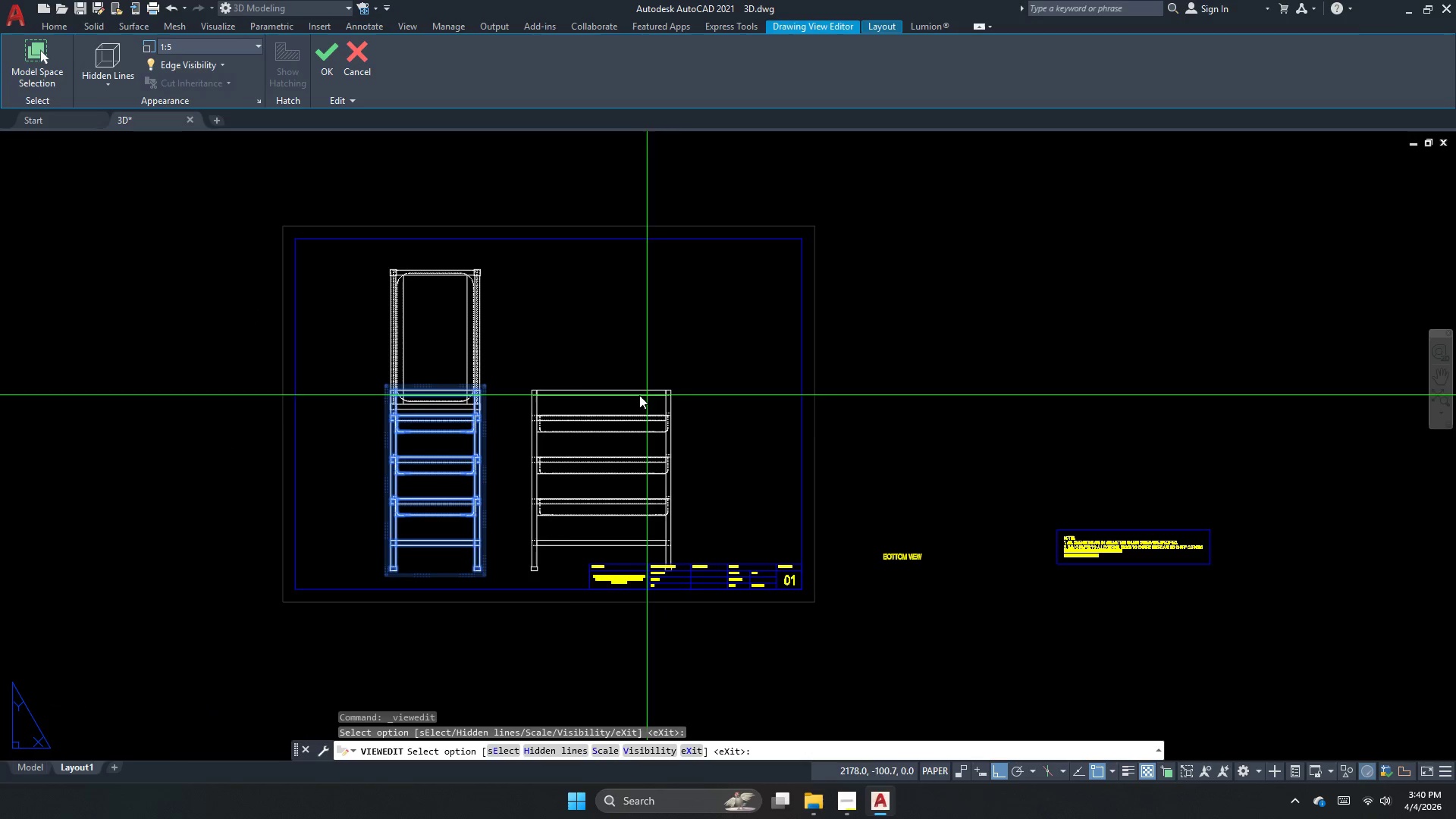 
key(Escape)
 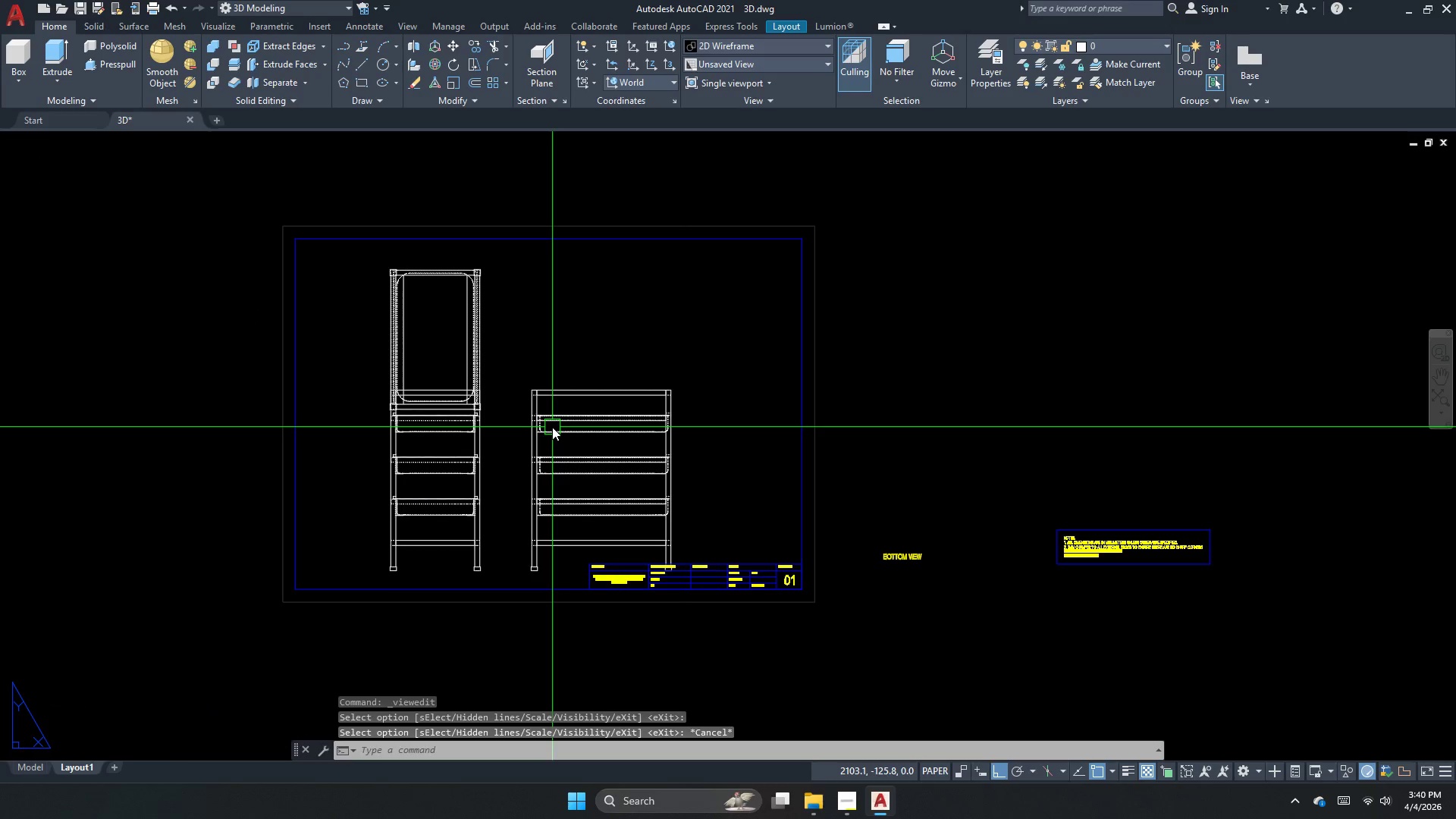 
key(Escape)
 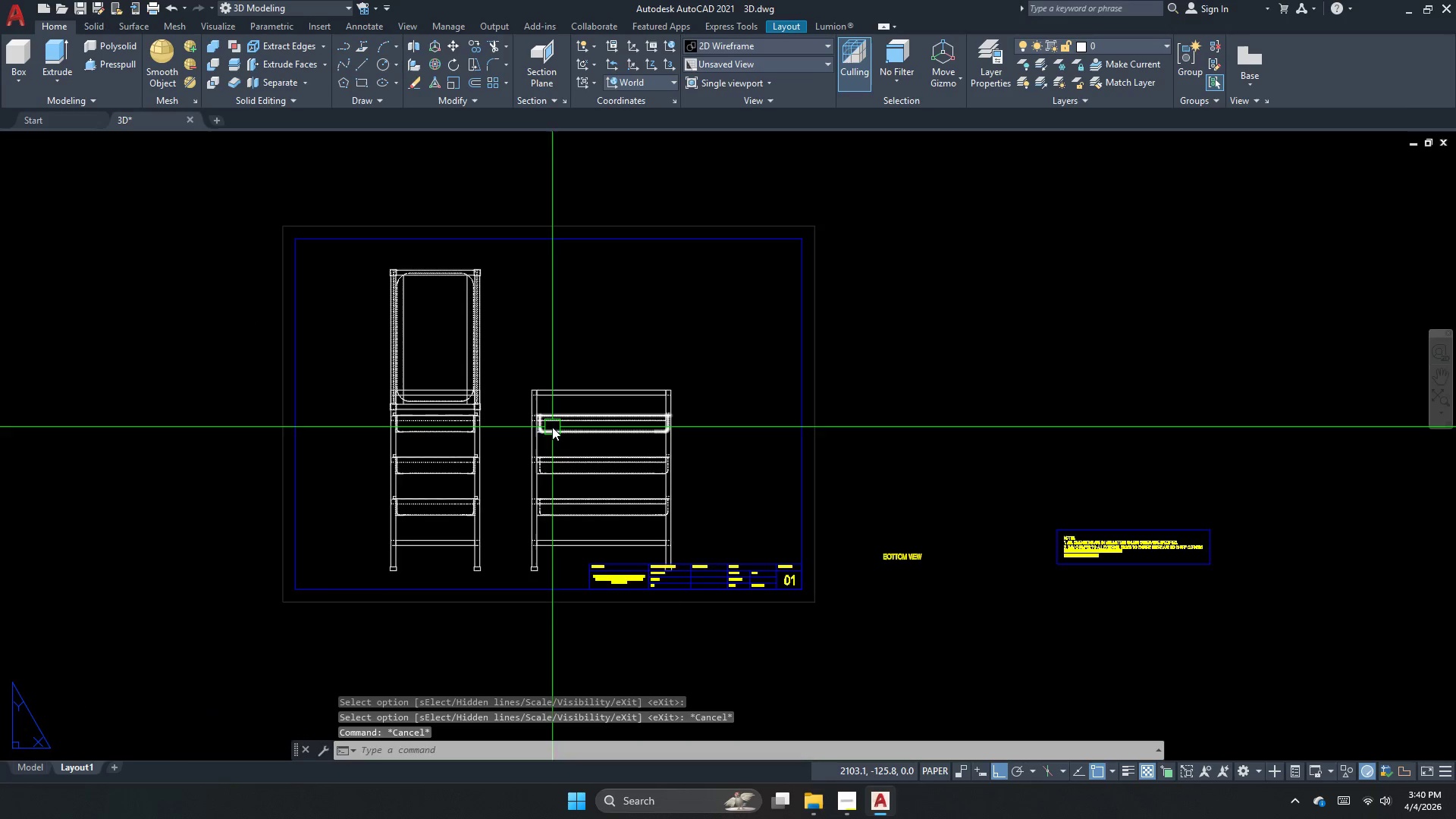 
key(Control+Z)
 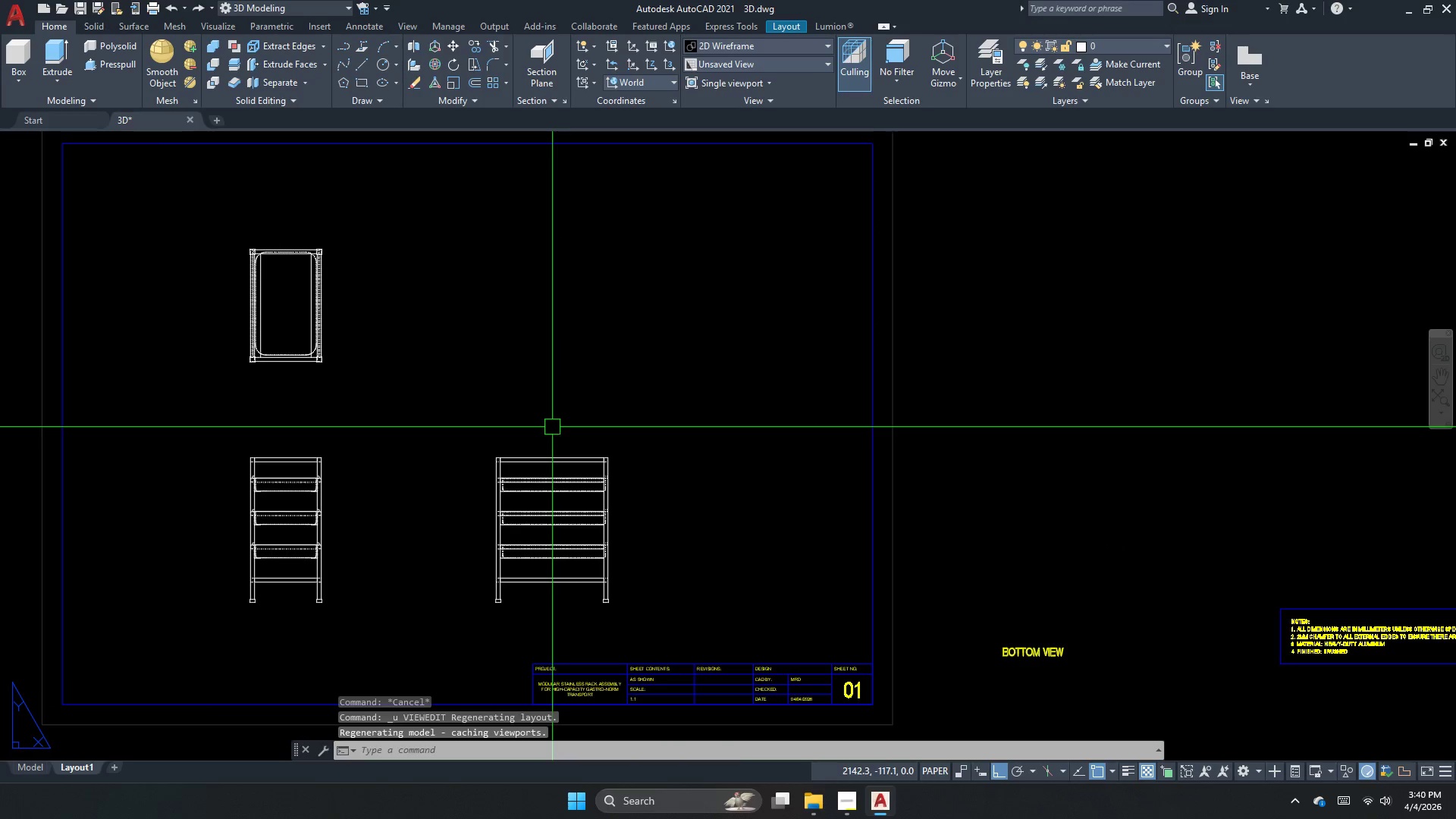 
key(Escape)
 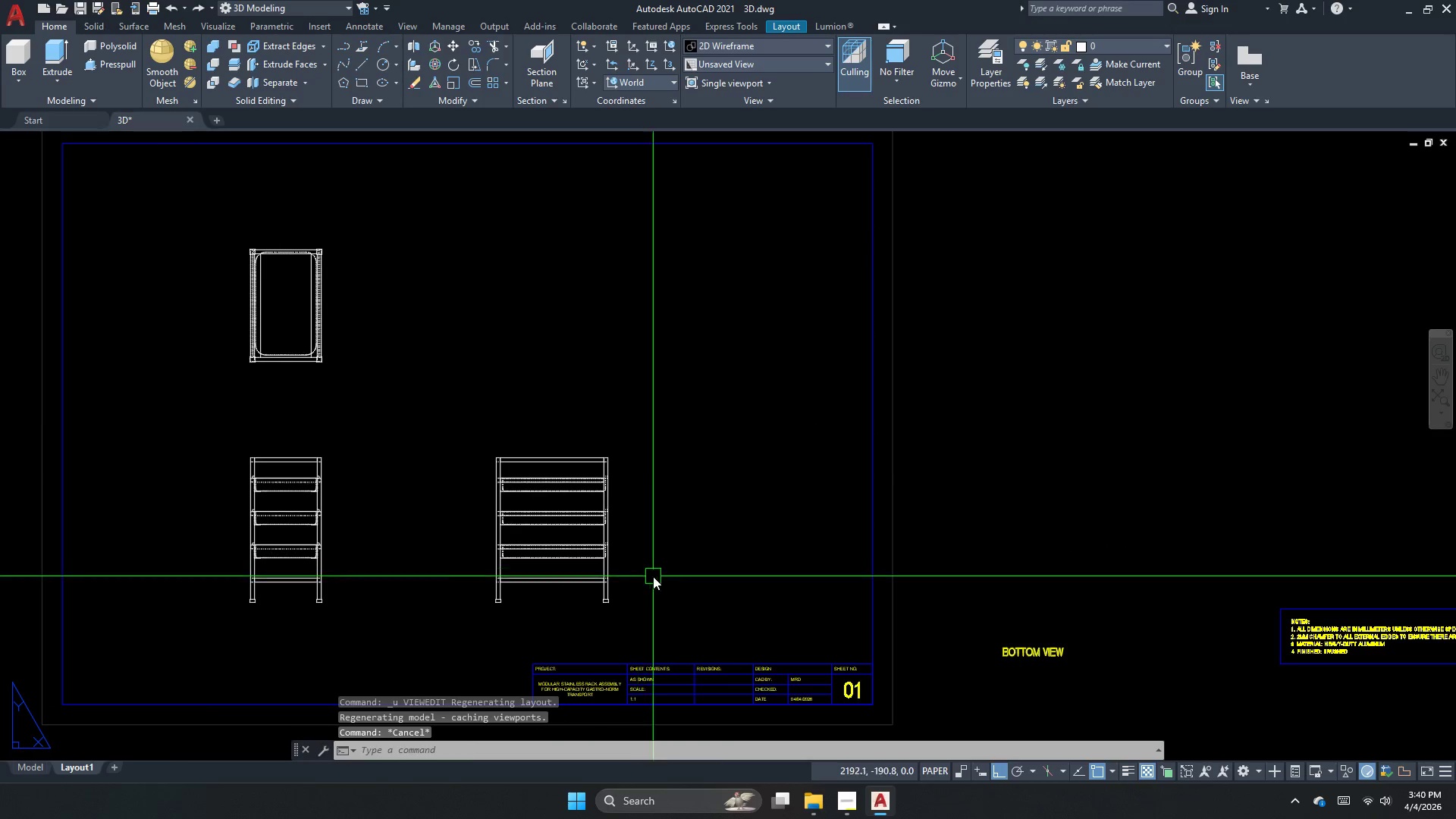 
left_click_drag(start_coordinate=[649, 576], to_coordinate=[527, 526])
 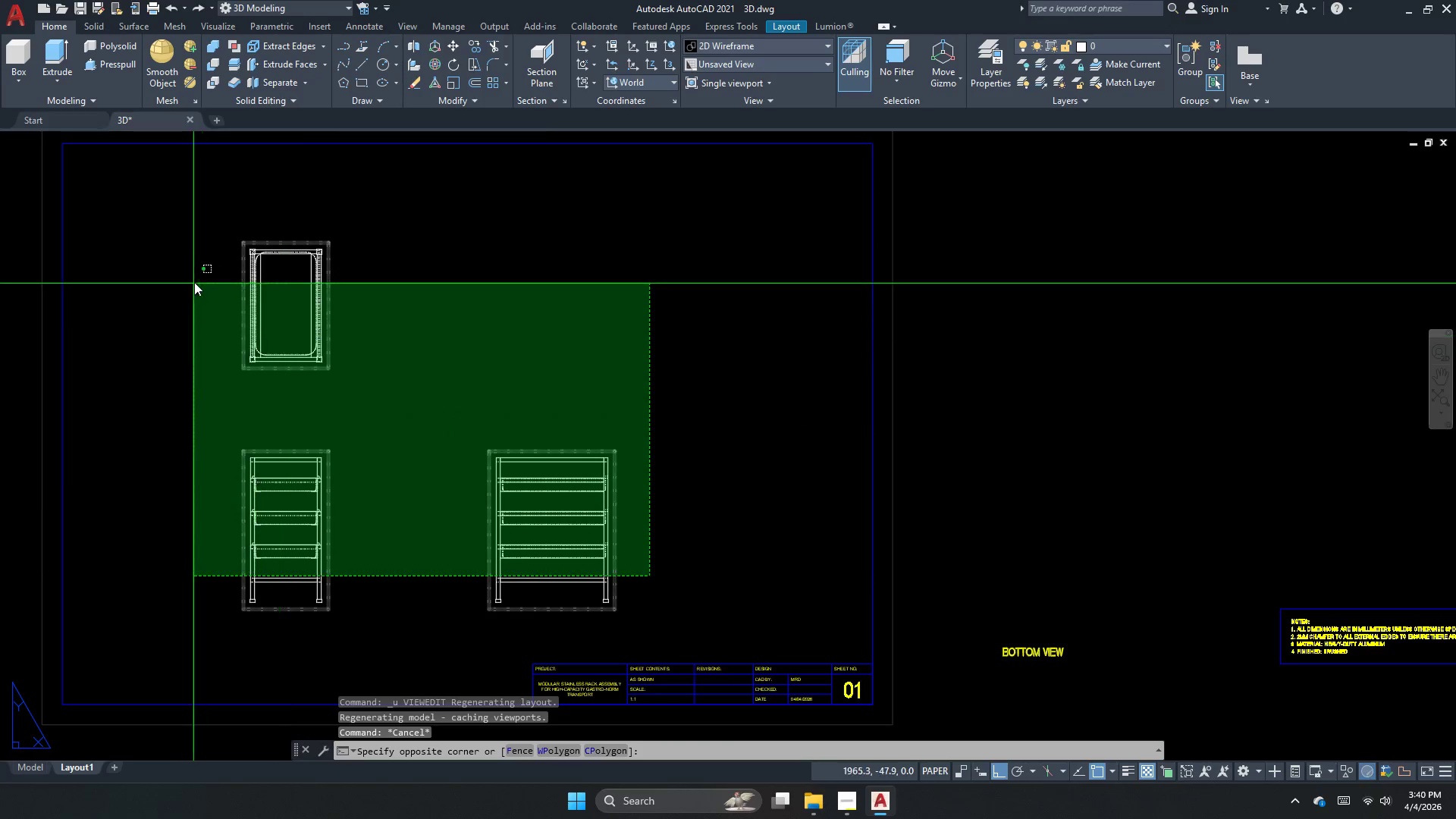 
double_click([194, 281])
 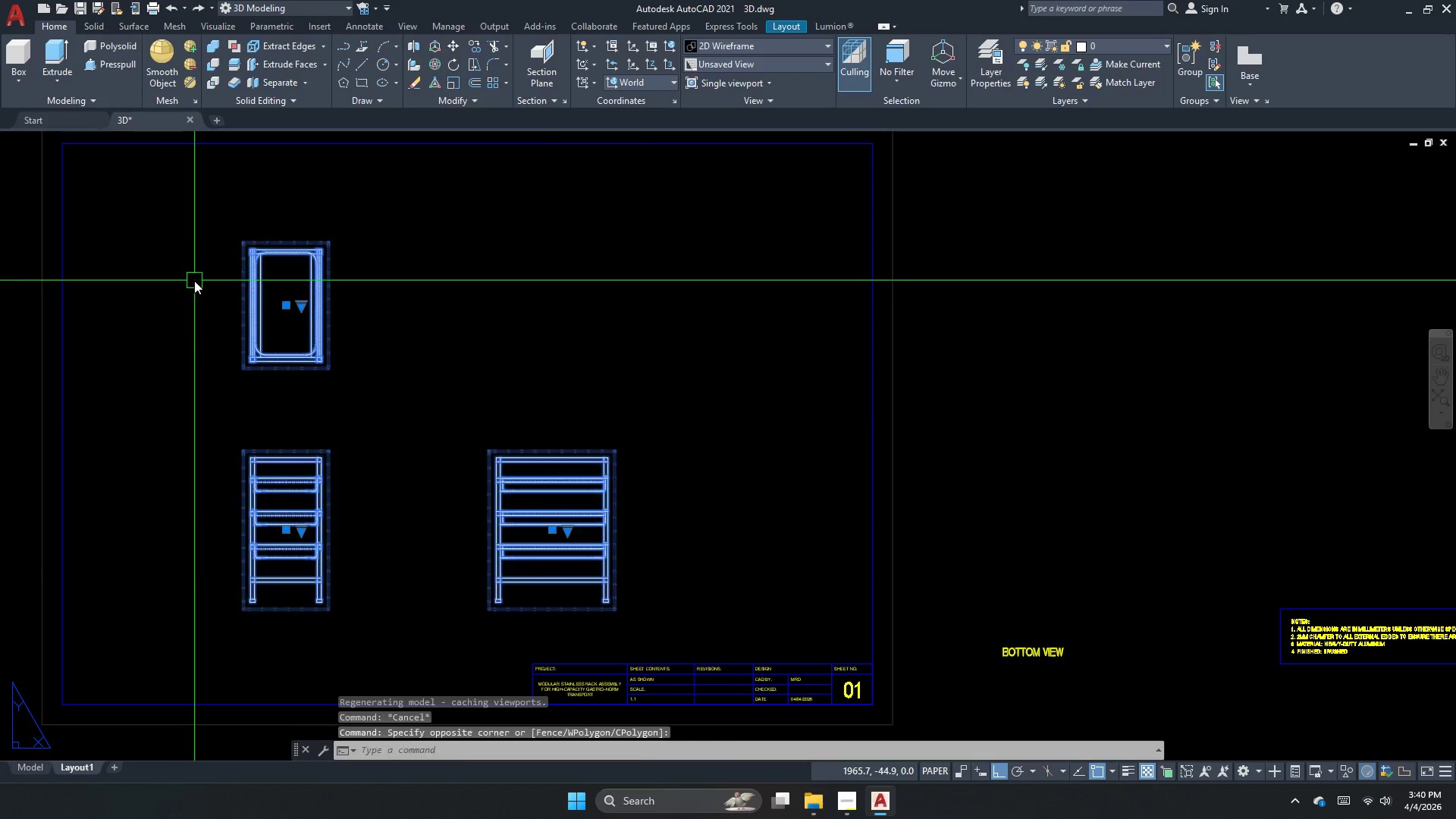 
key(M)
 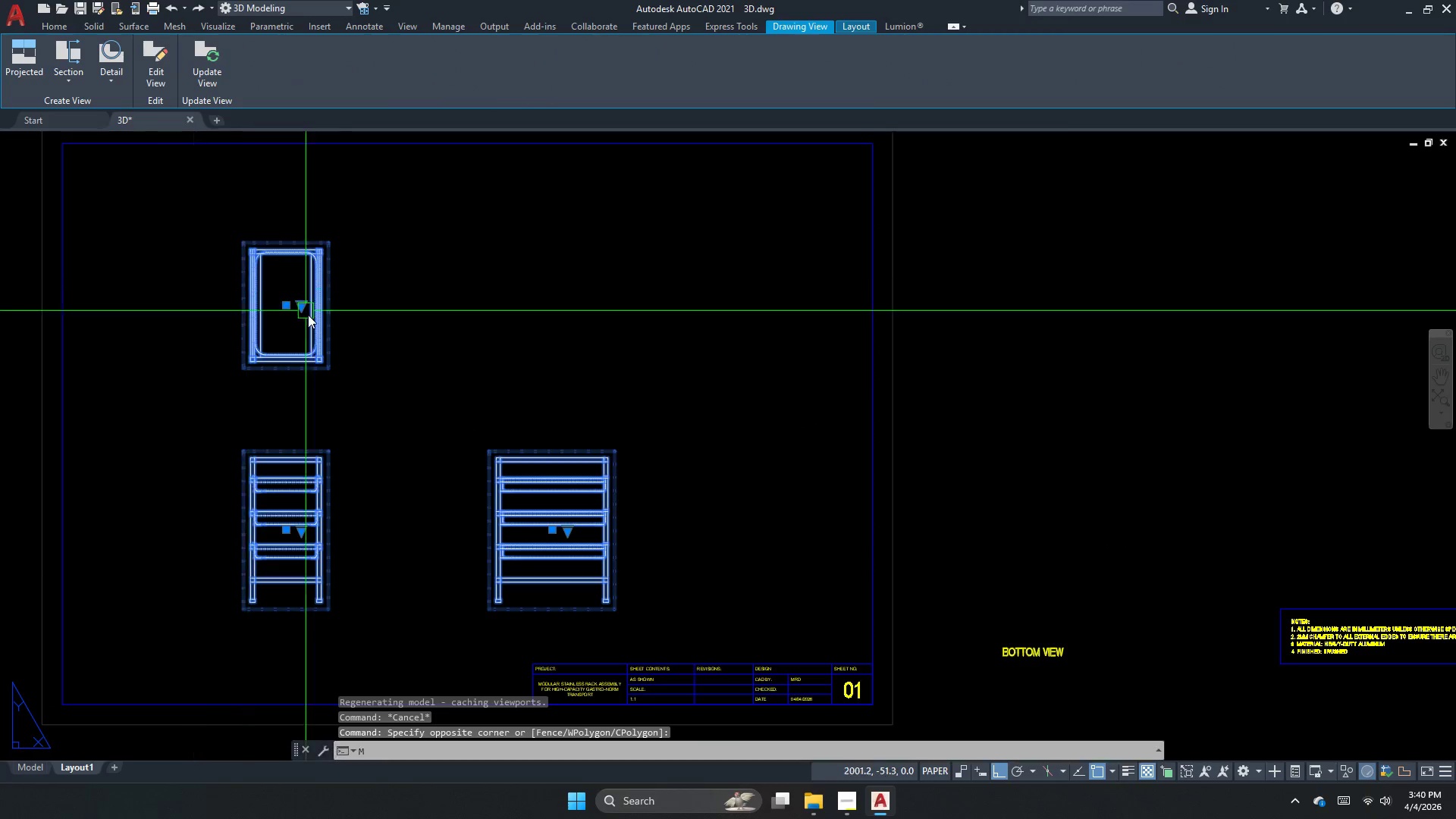 
key(Space)
 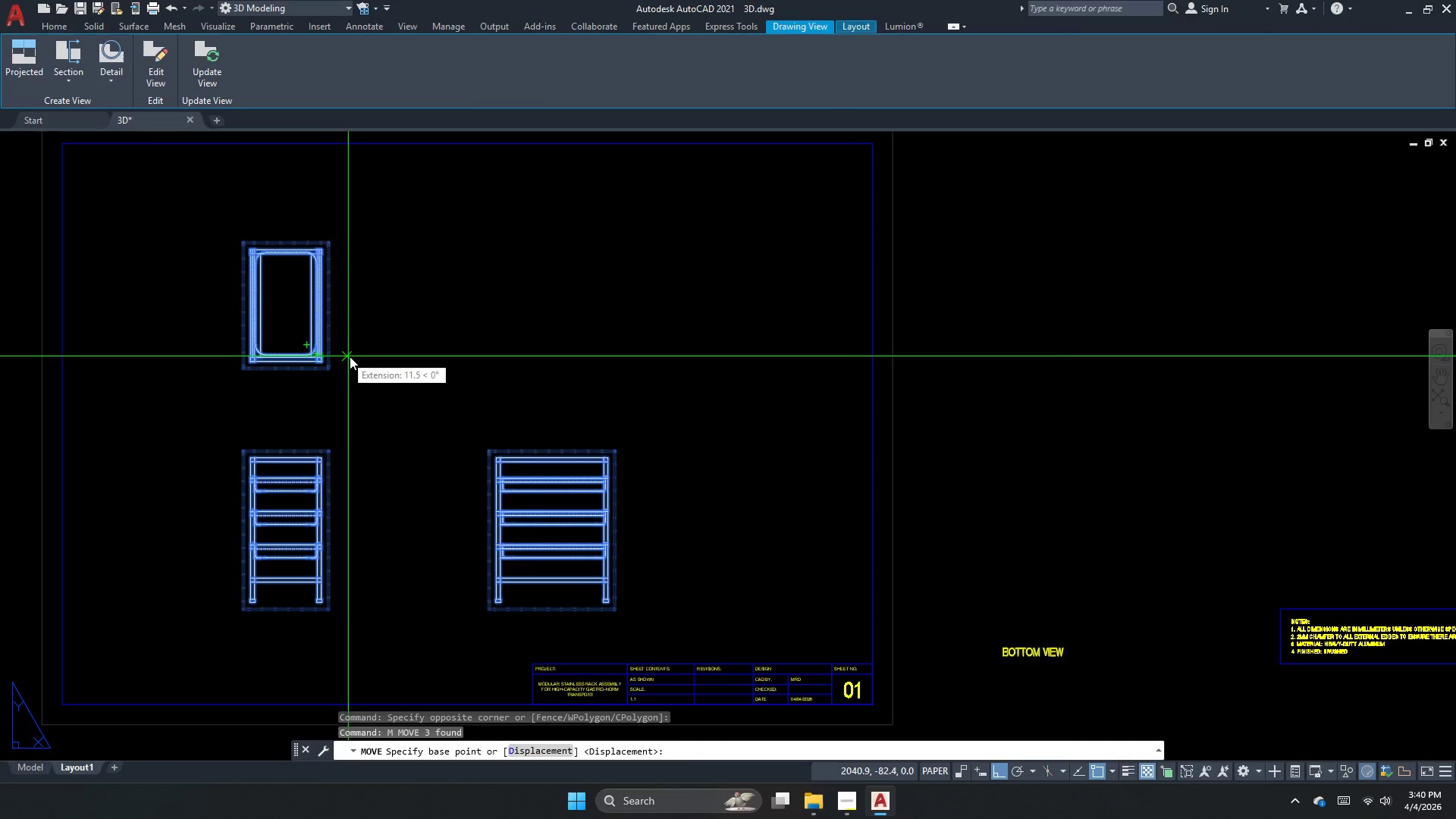 
left_click([372, 348])
 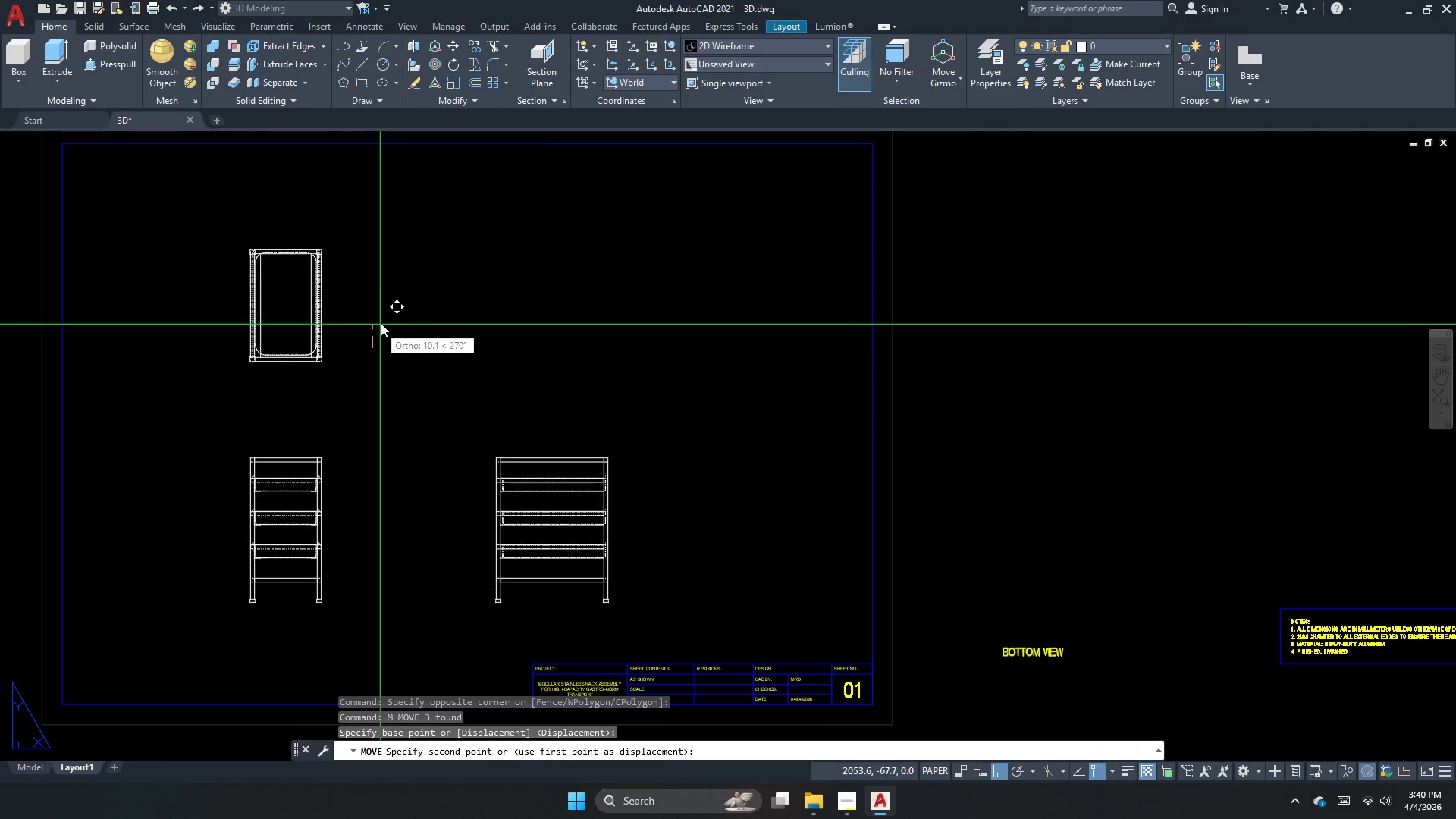 
left_click([382, 317])
 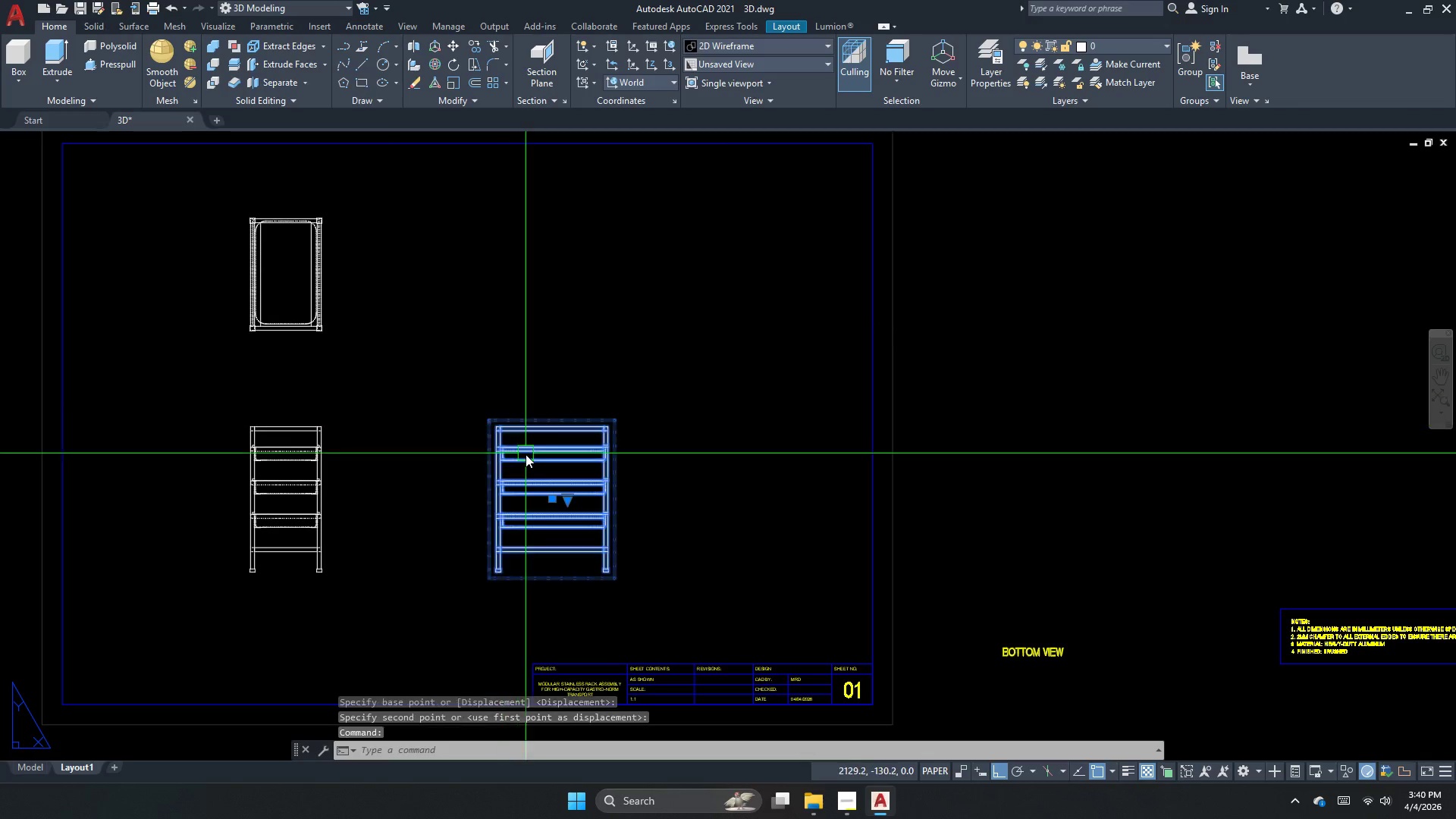 
key(Escape)
 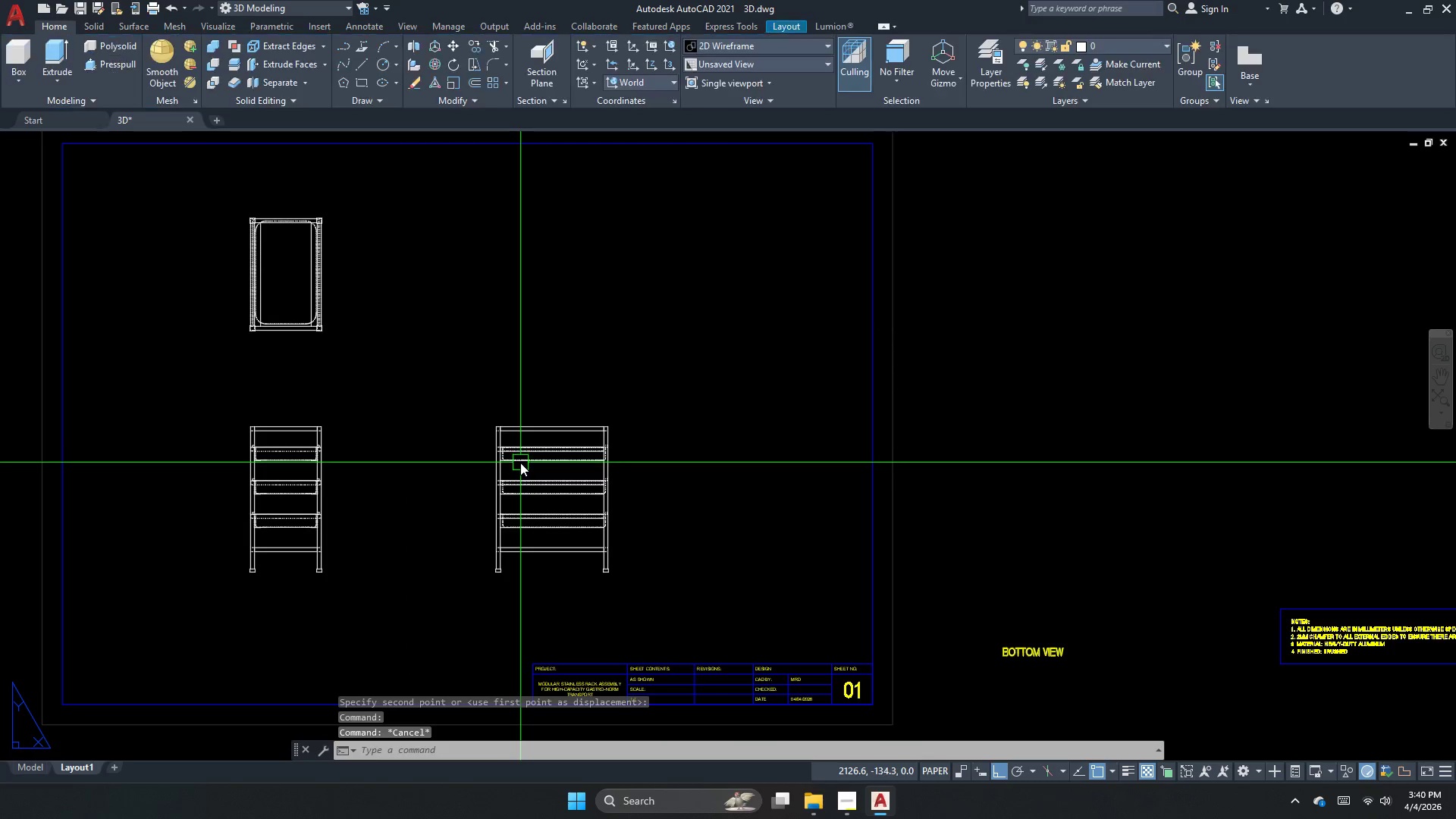 
key(Control+ControlLeft)
 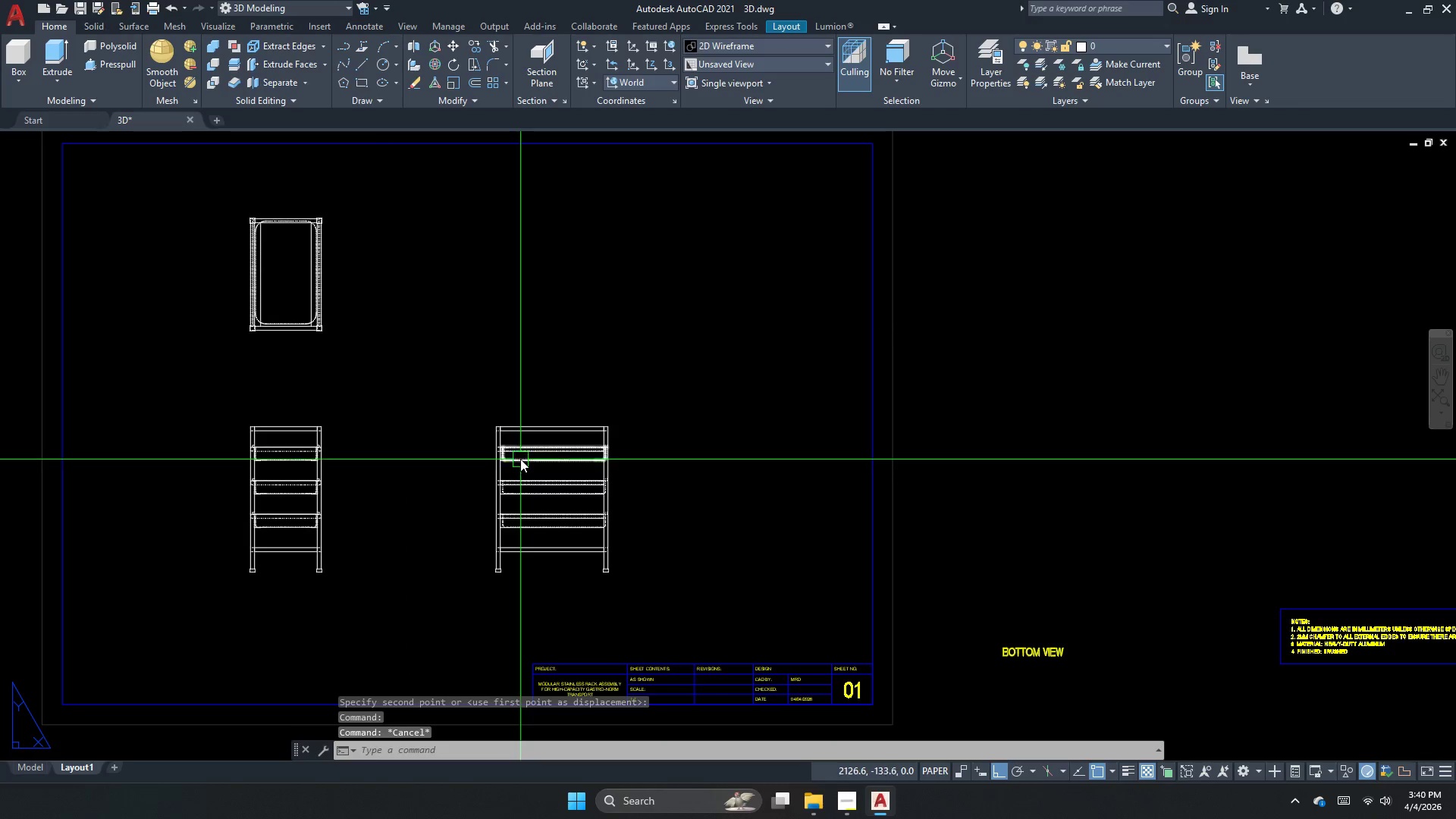 
key(Control+S)
 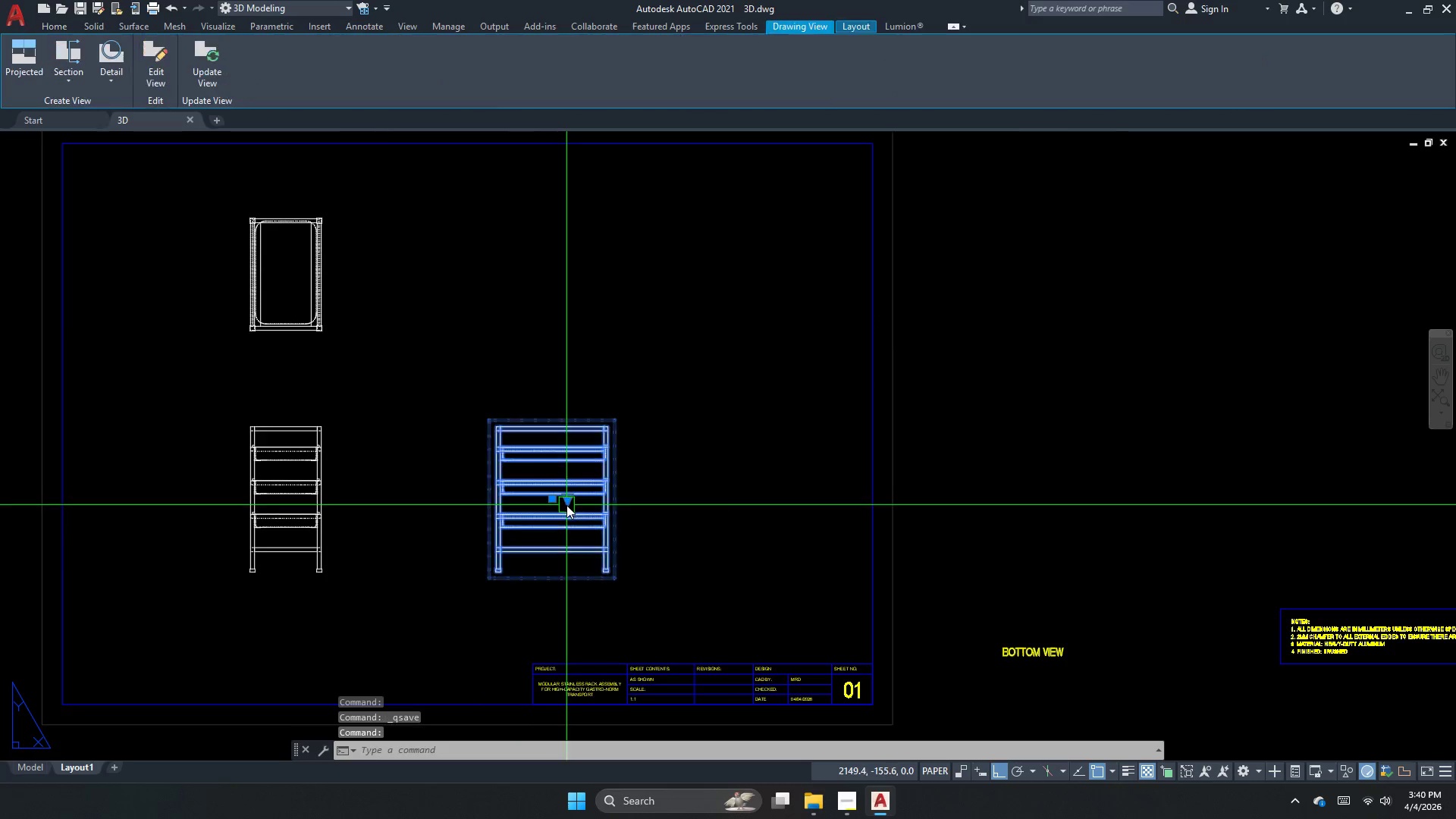 
key(M)
 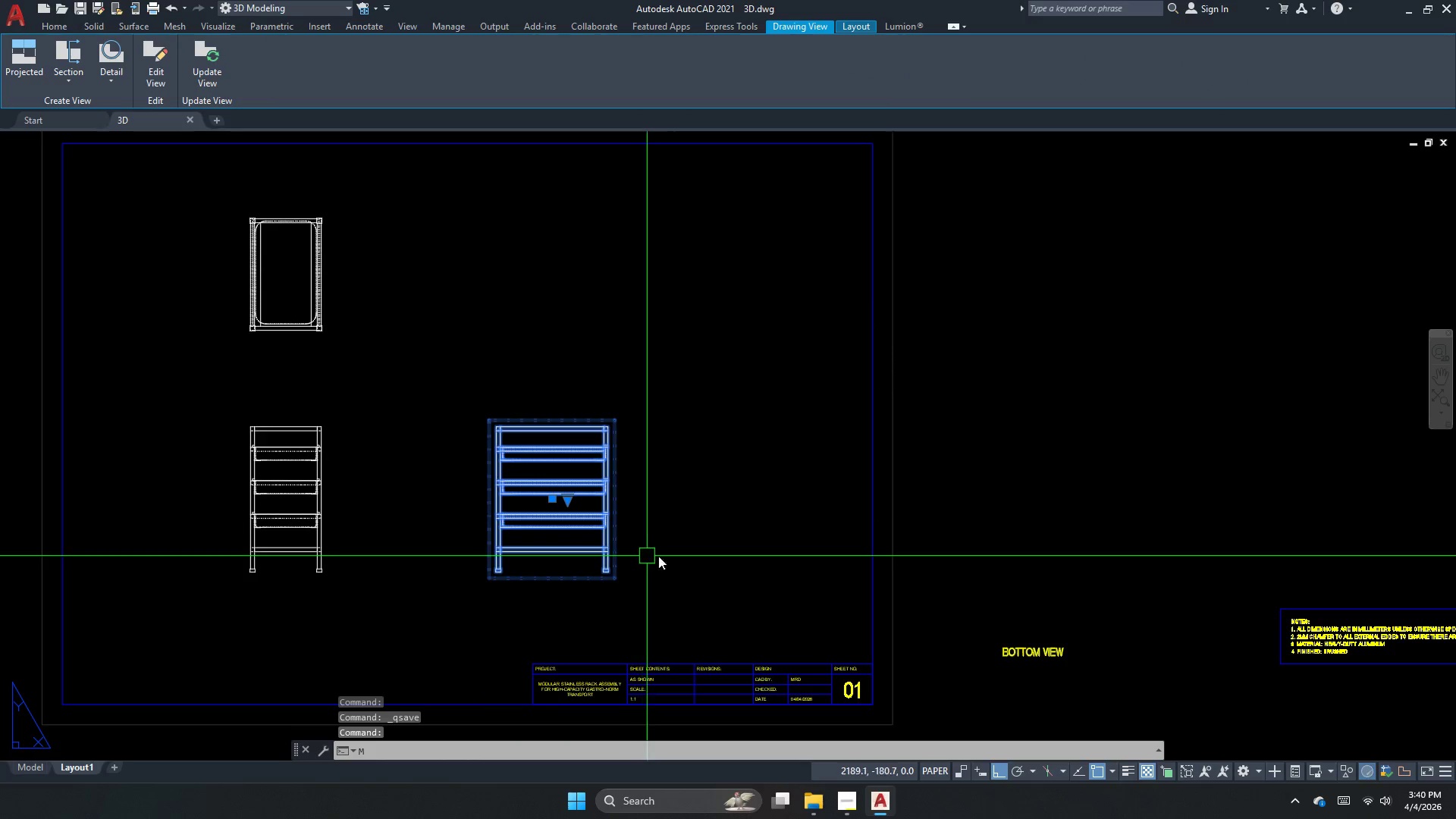 
key(Space)
 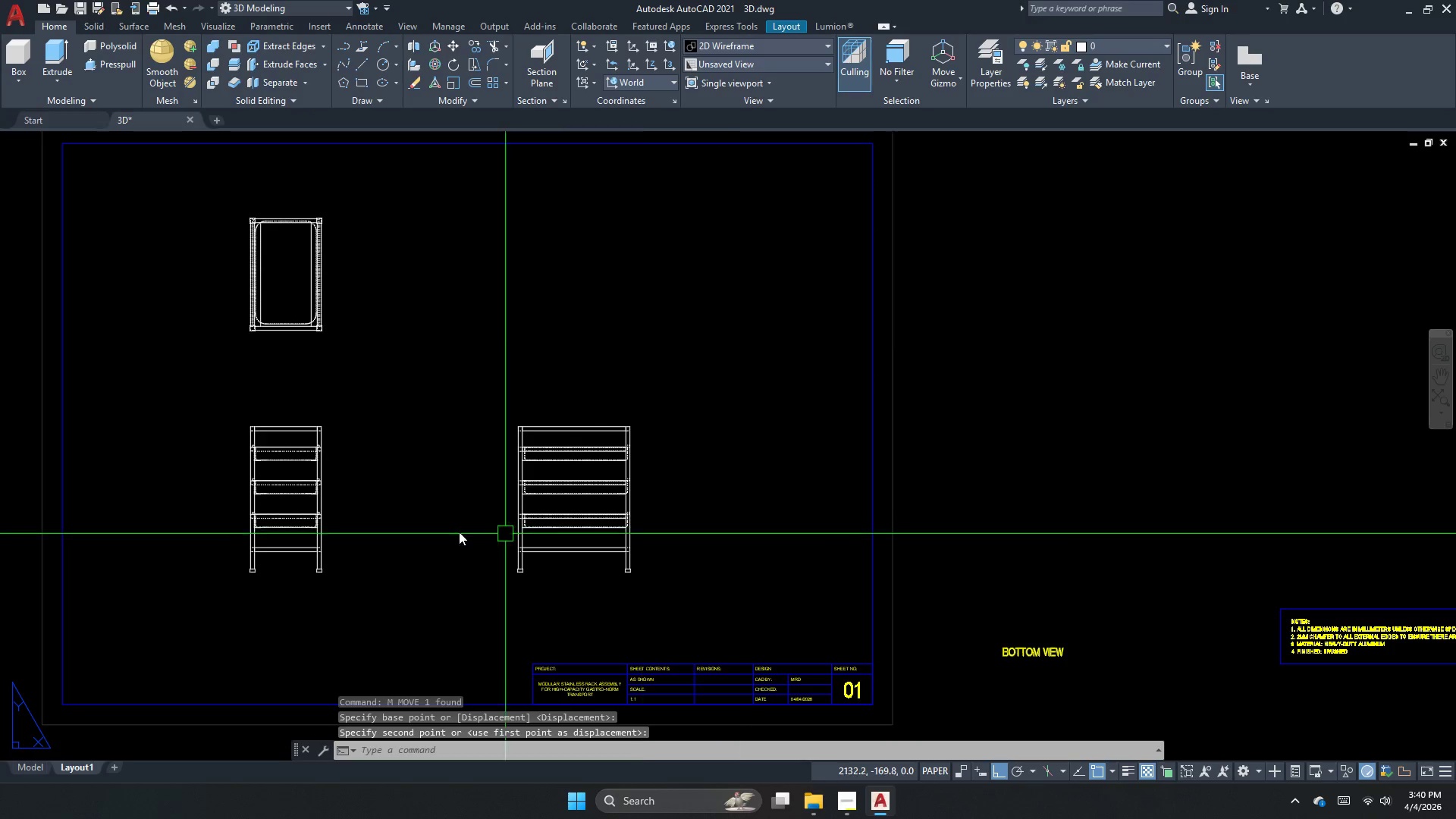 
scroll: coordinate [273, 479], scroll_direction: up, amount: 3.0
 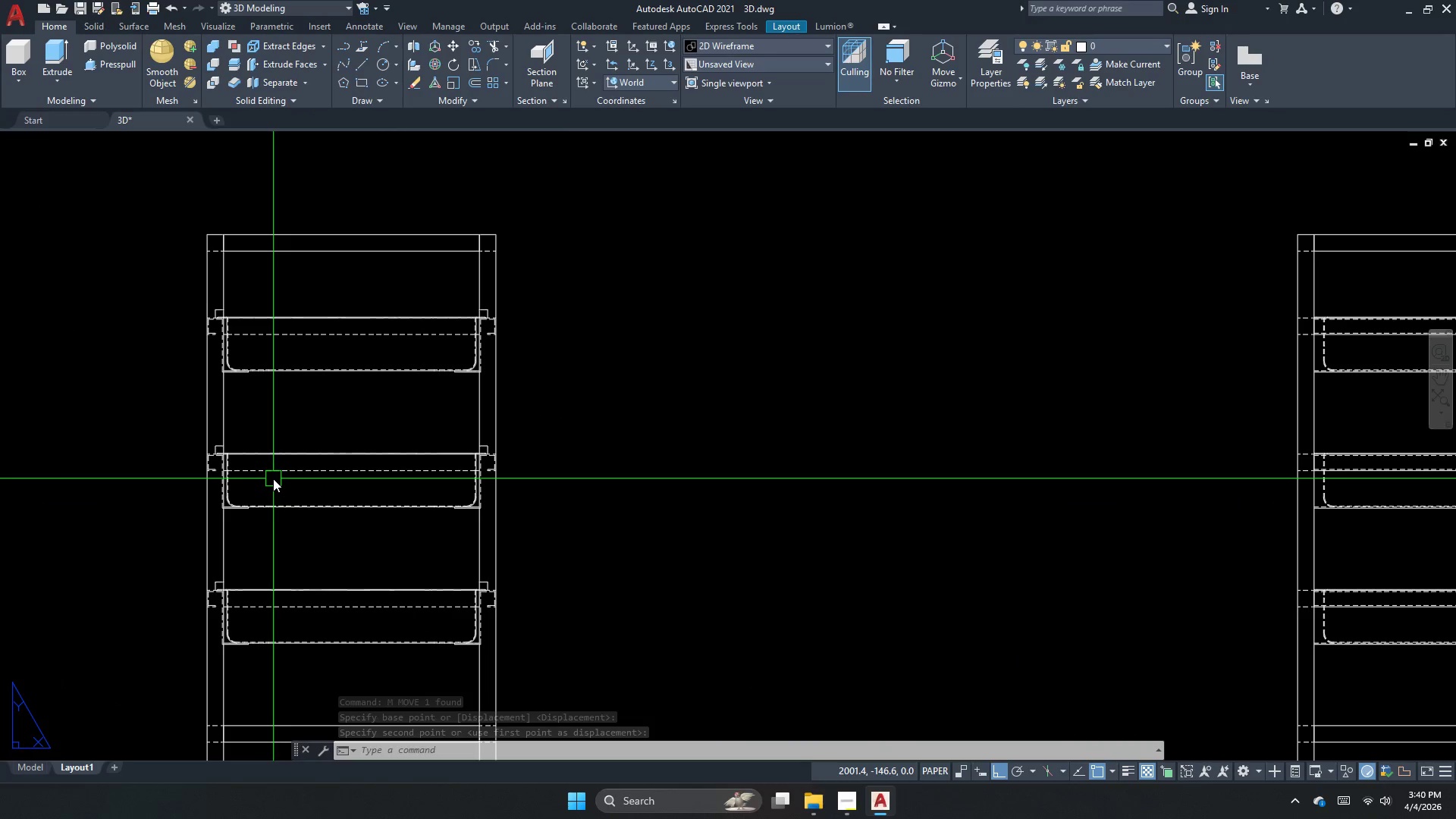 
wait(8.06)
 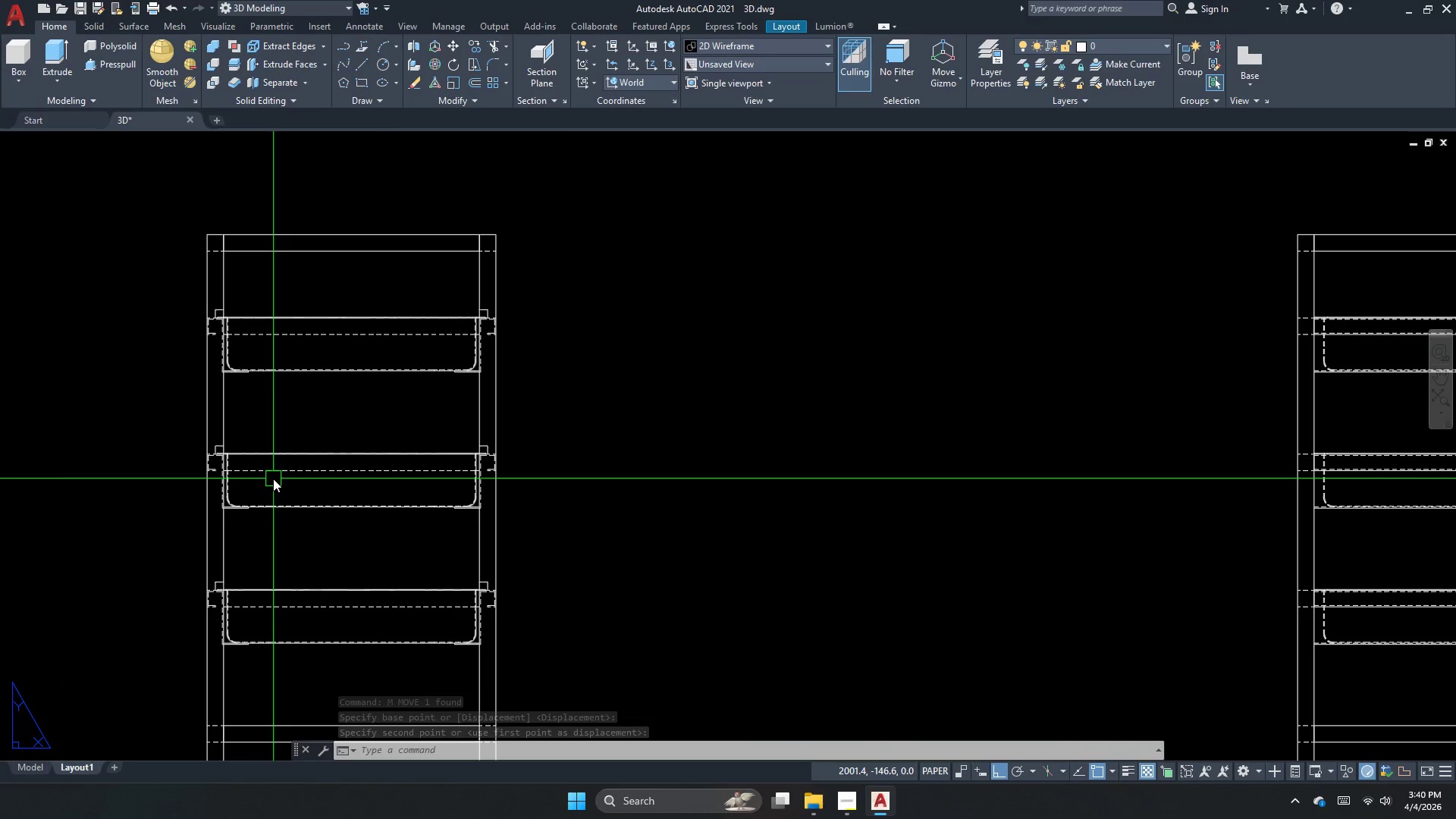 
left_click([811, 806])
 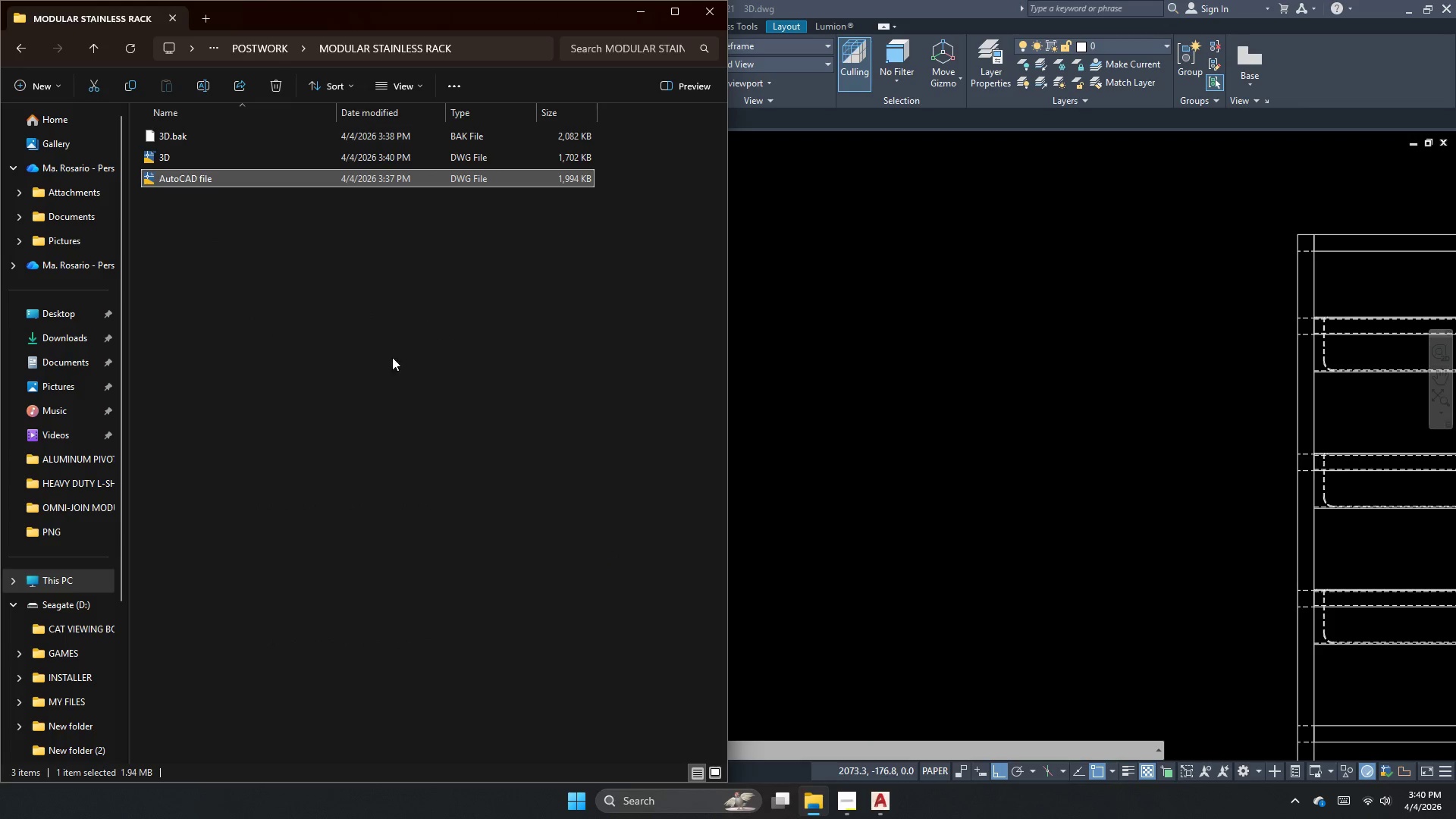 
left_click([375, 332])
 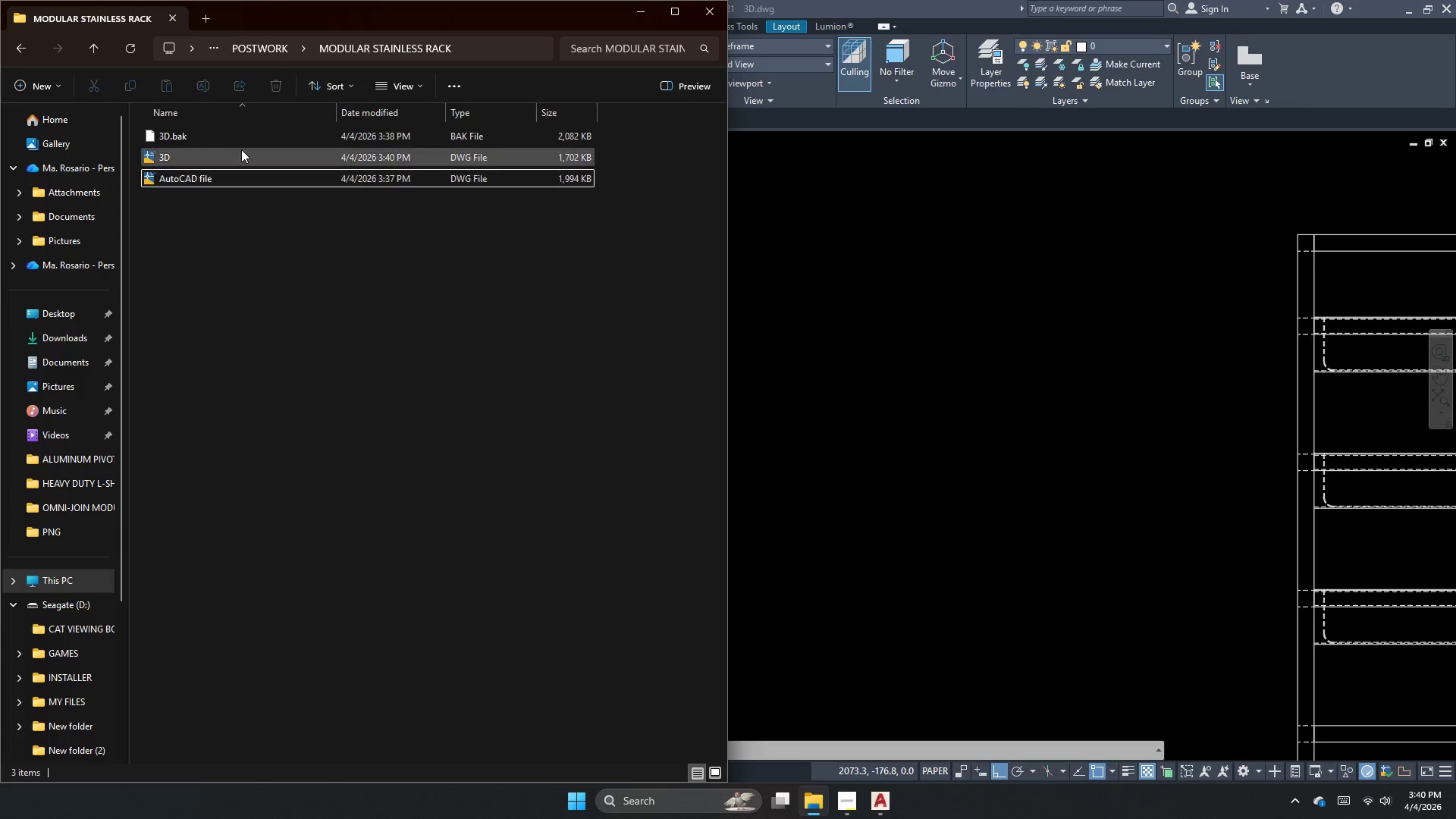 
left_click([241, 137])
 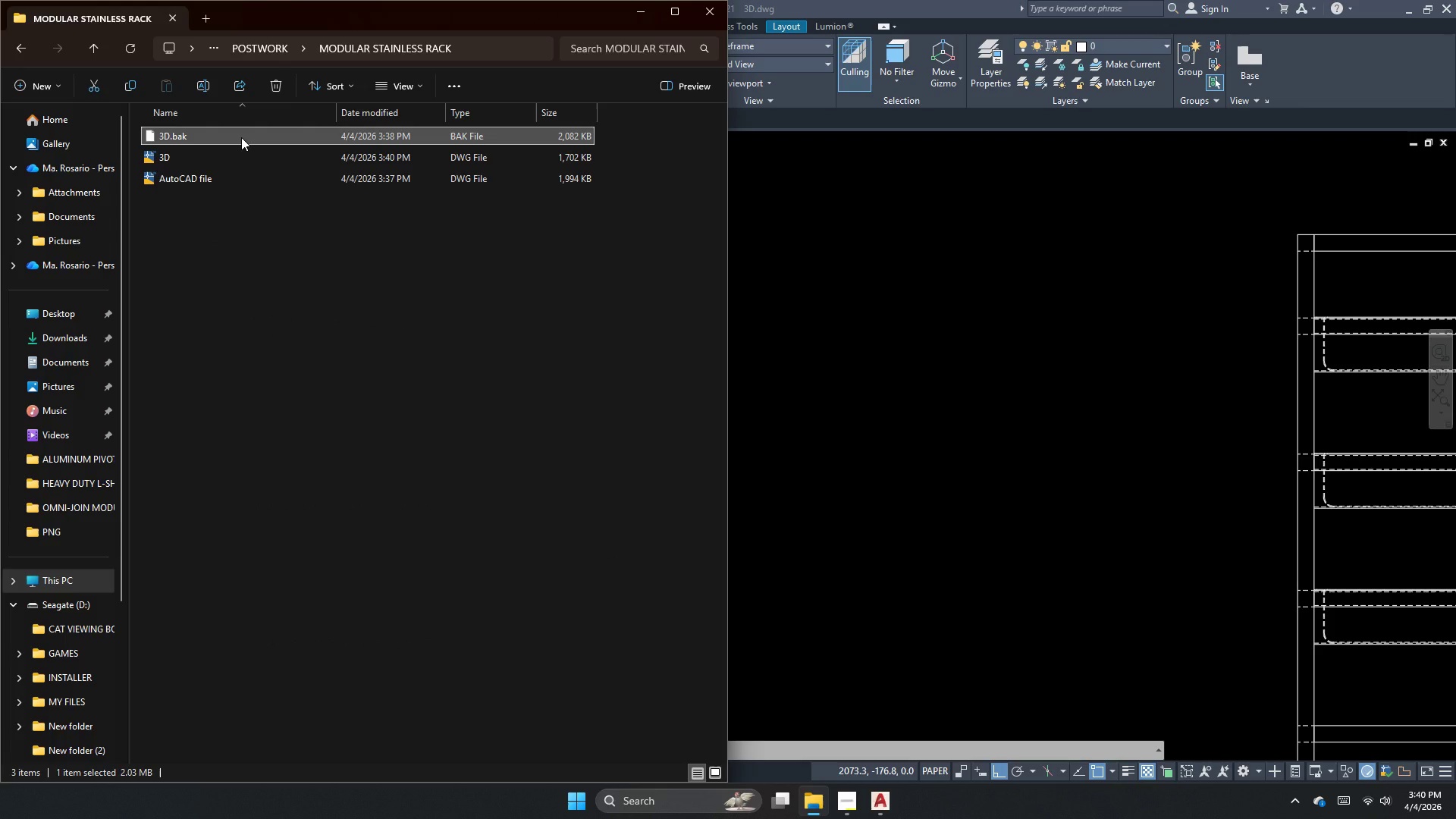 
key(Delete)
 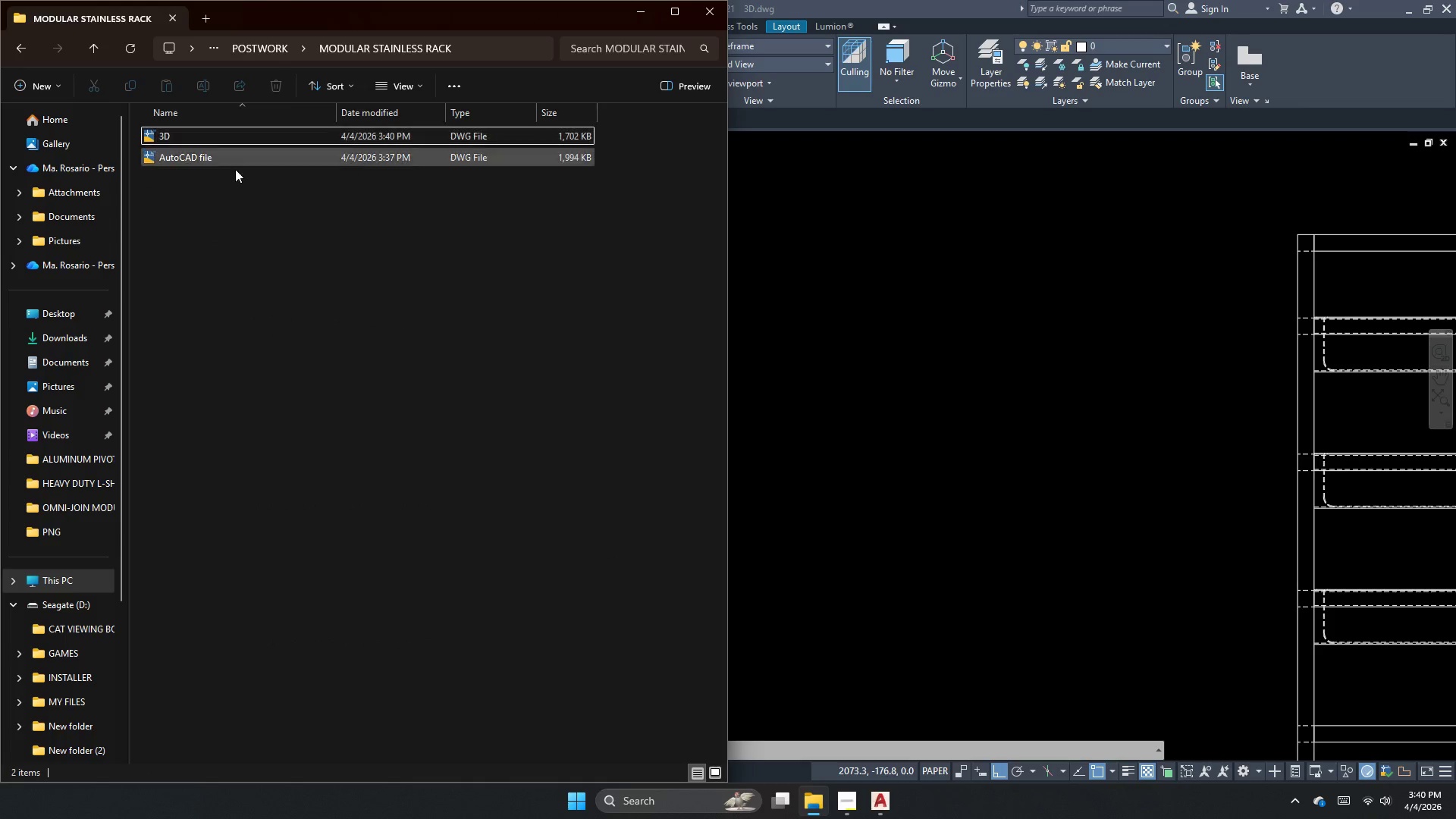 
left_click([235, 169])
 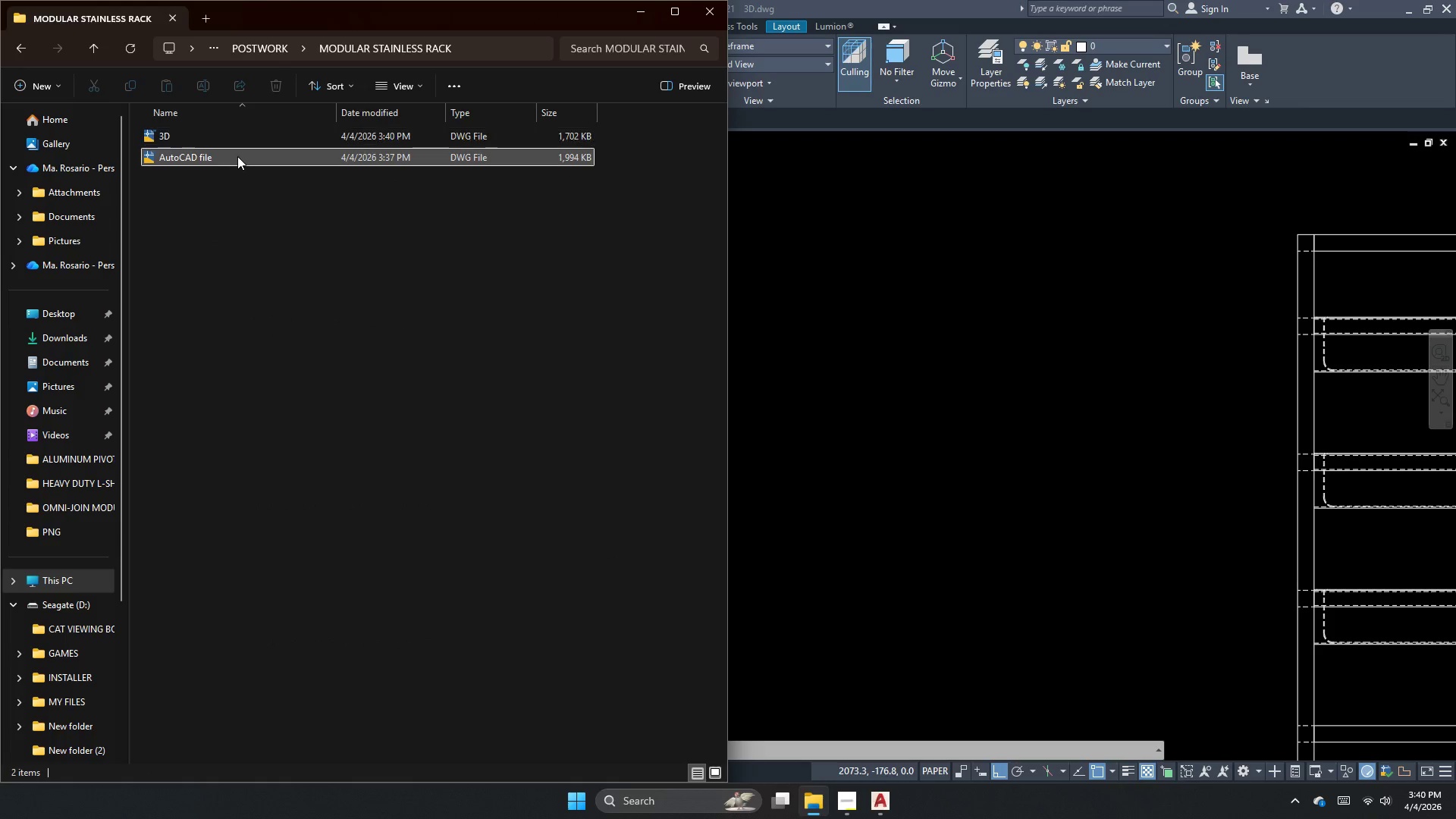 
left_click([237, 156])
 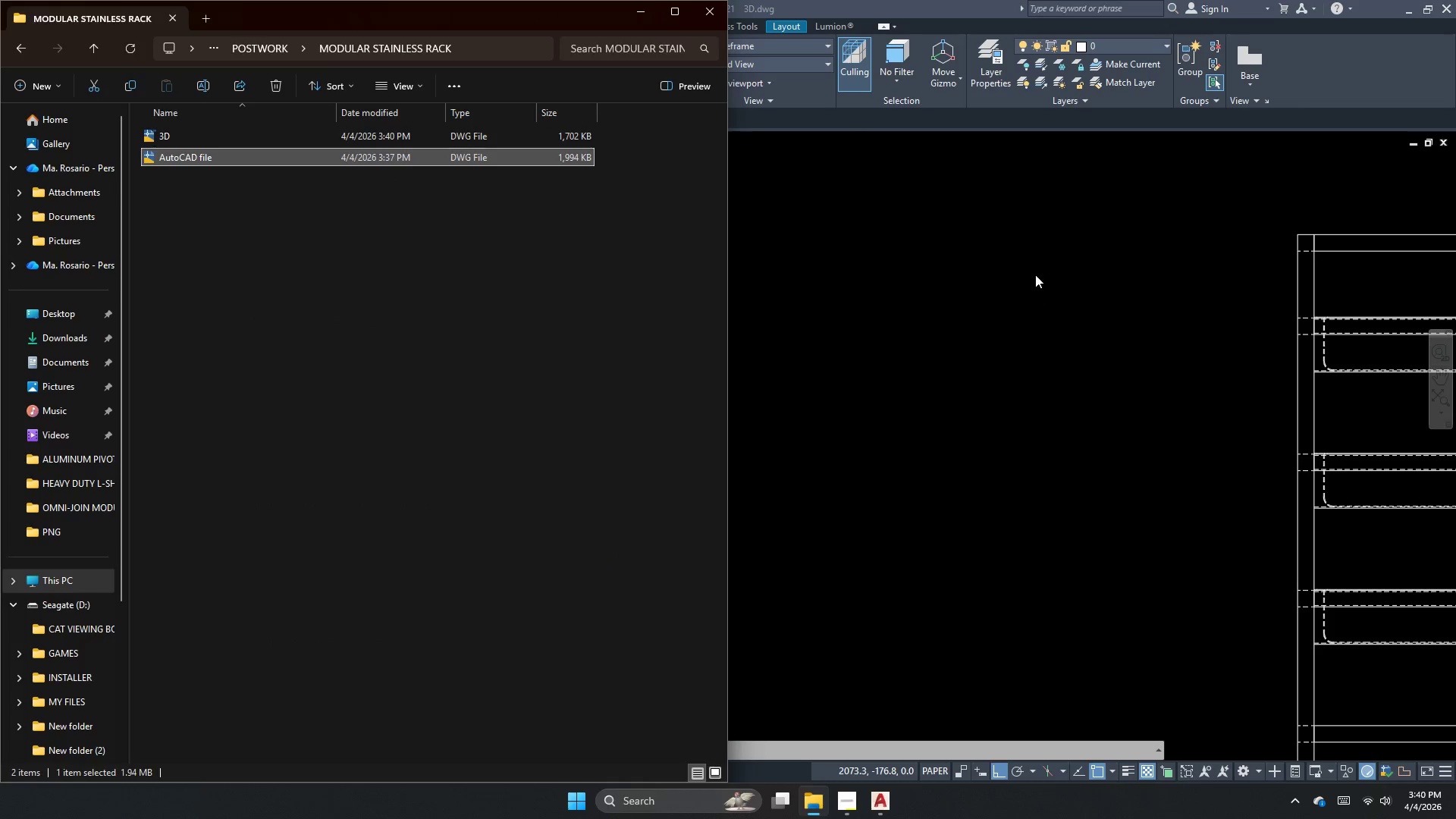 
left_click([1034, 275])
 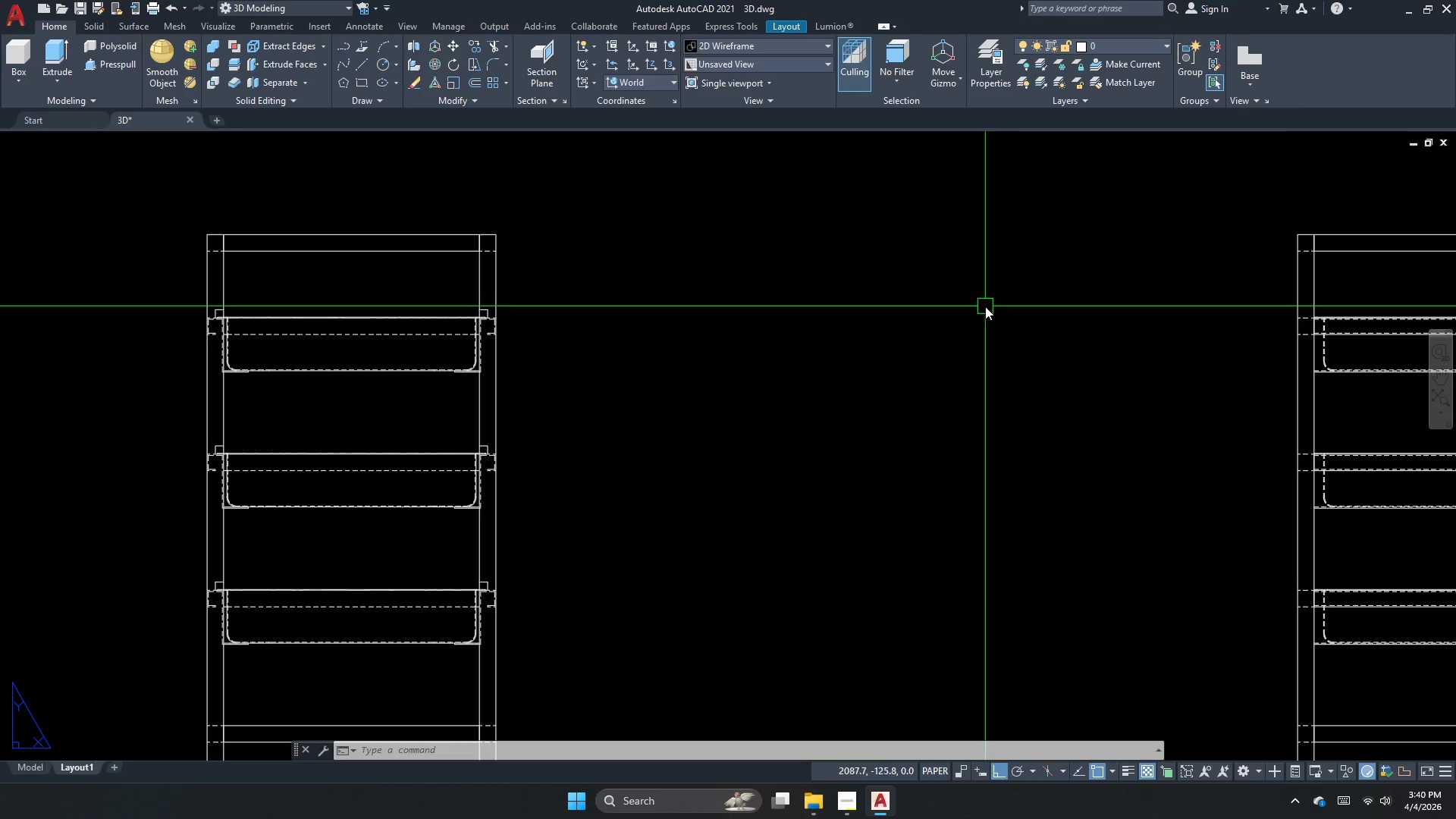 
key(Escape)
 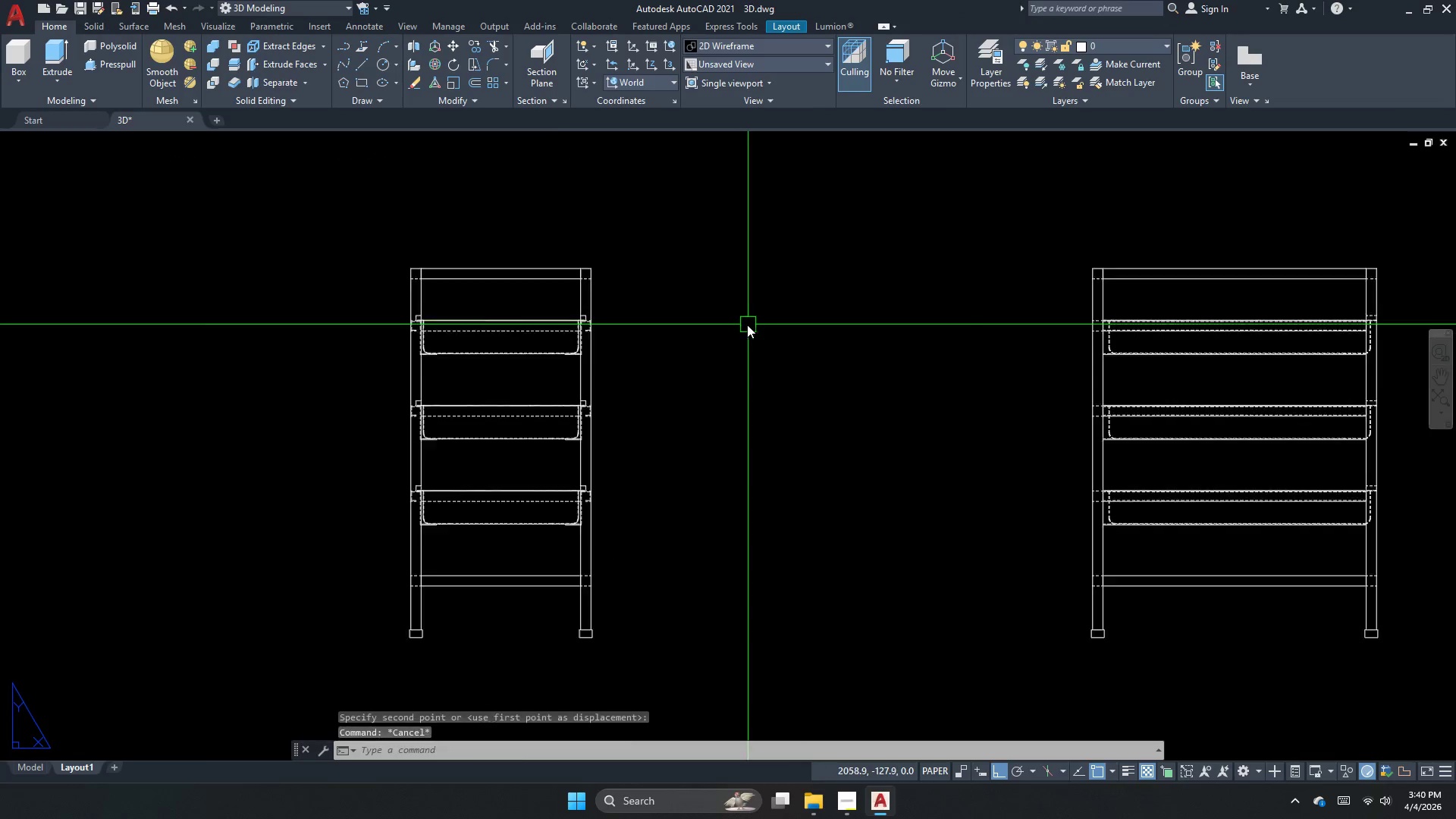 
scroll: coordinate [747, 325], scroll_direction: down, amount: 4.0
 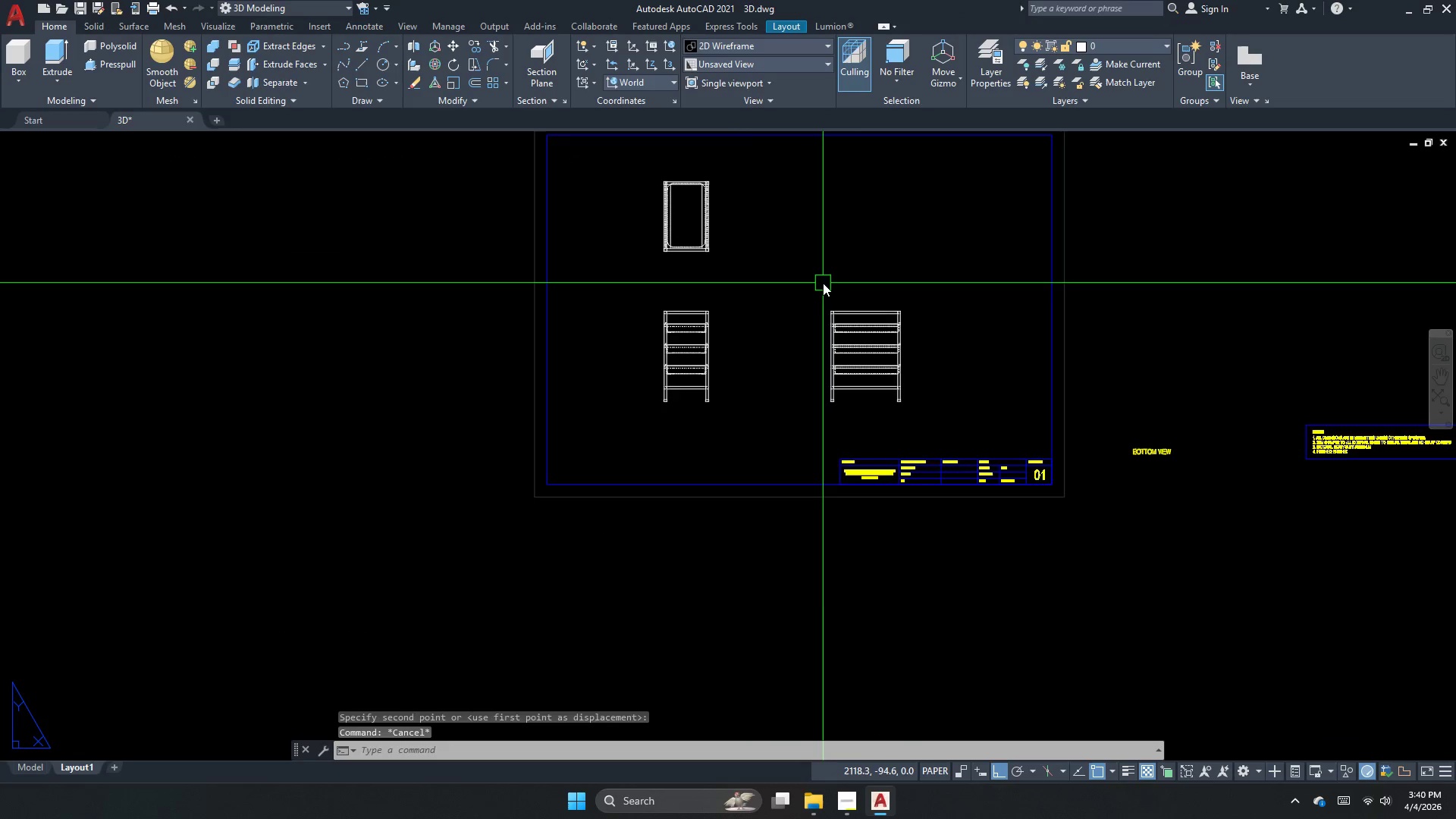 
scroll: coordinate [823, 282], scroll_direction: up, amount: 1.0
 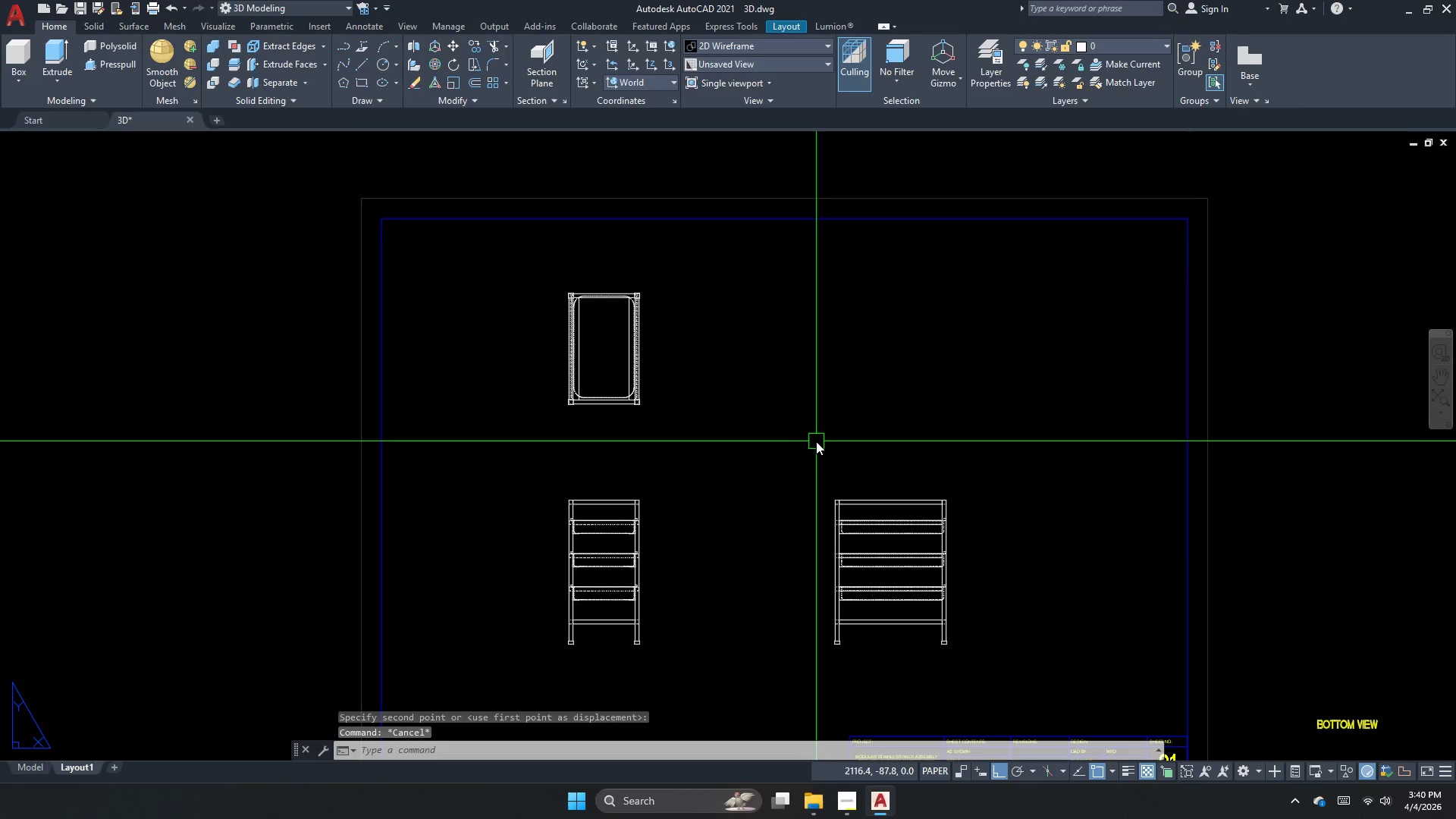 
key(Escape)
 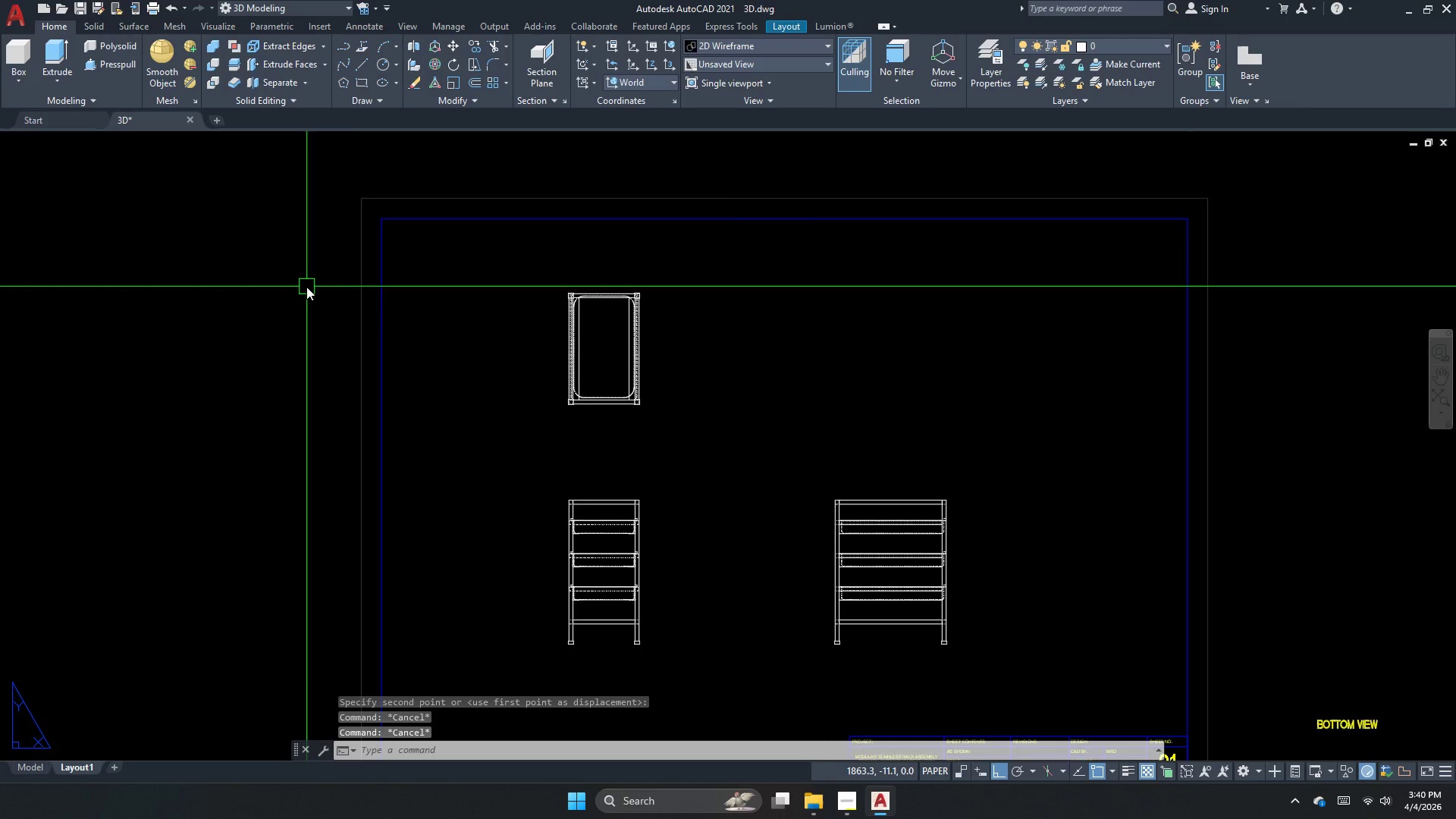 
key(Escape)
 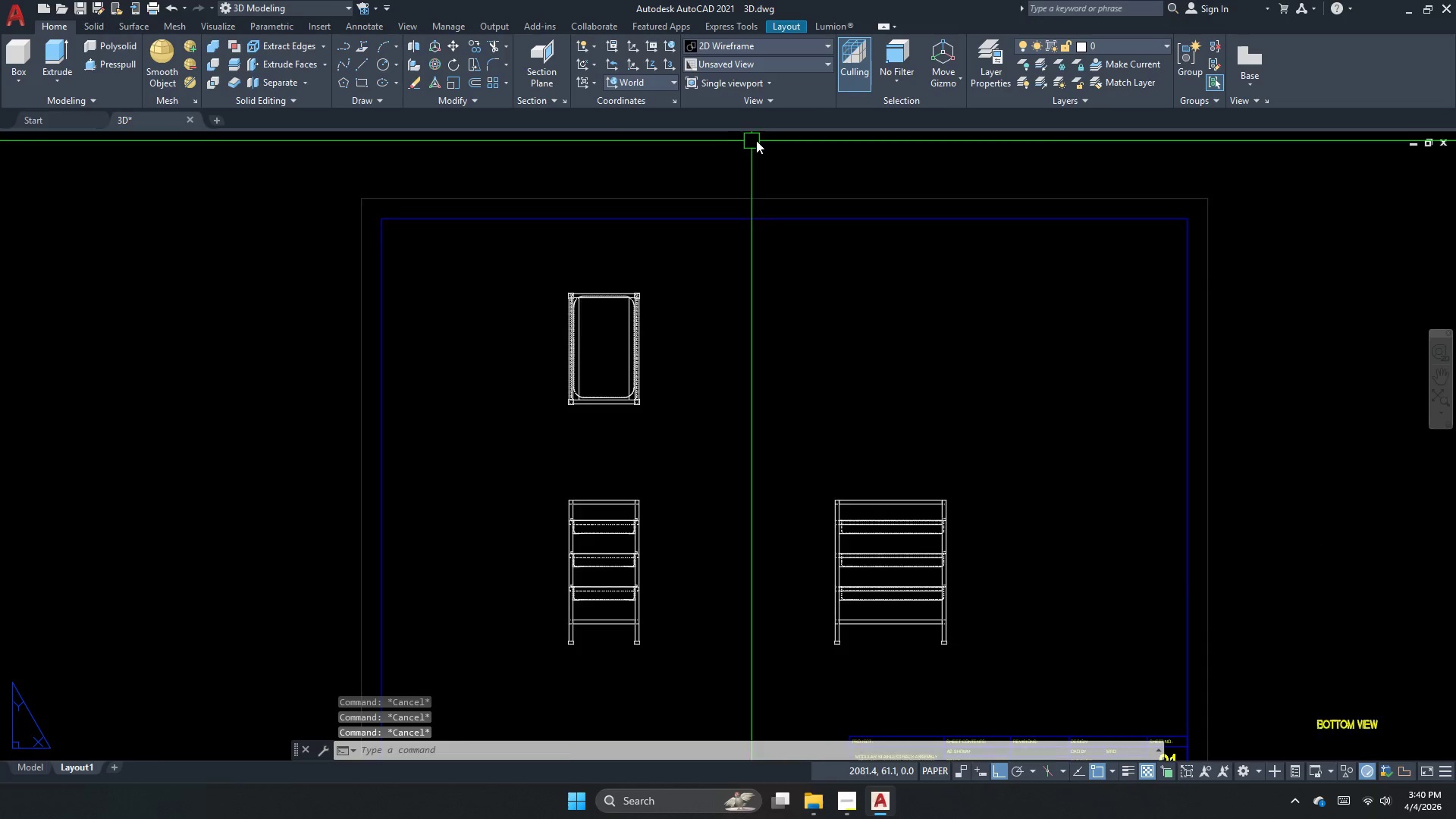 
key(Escape)
 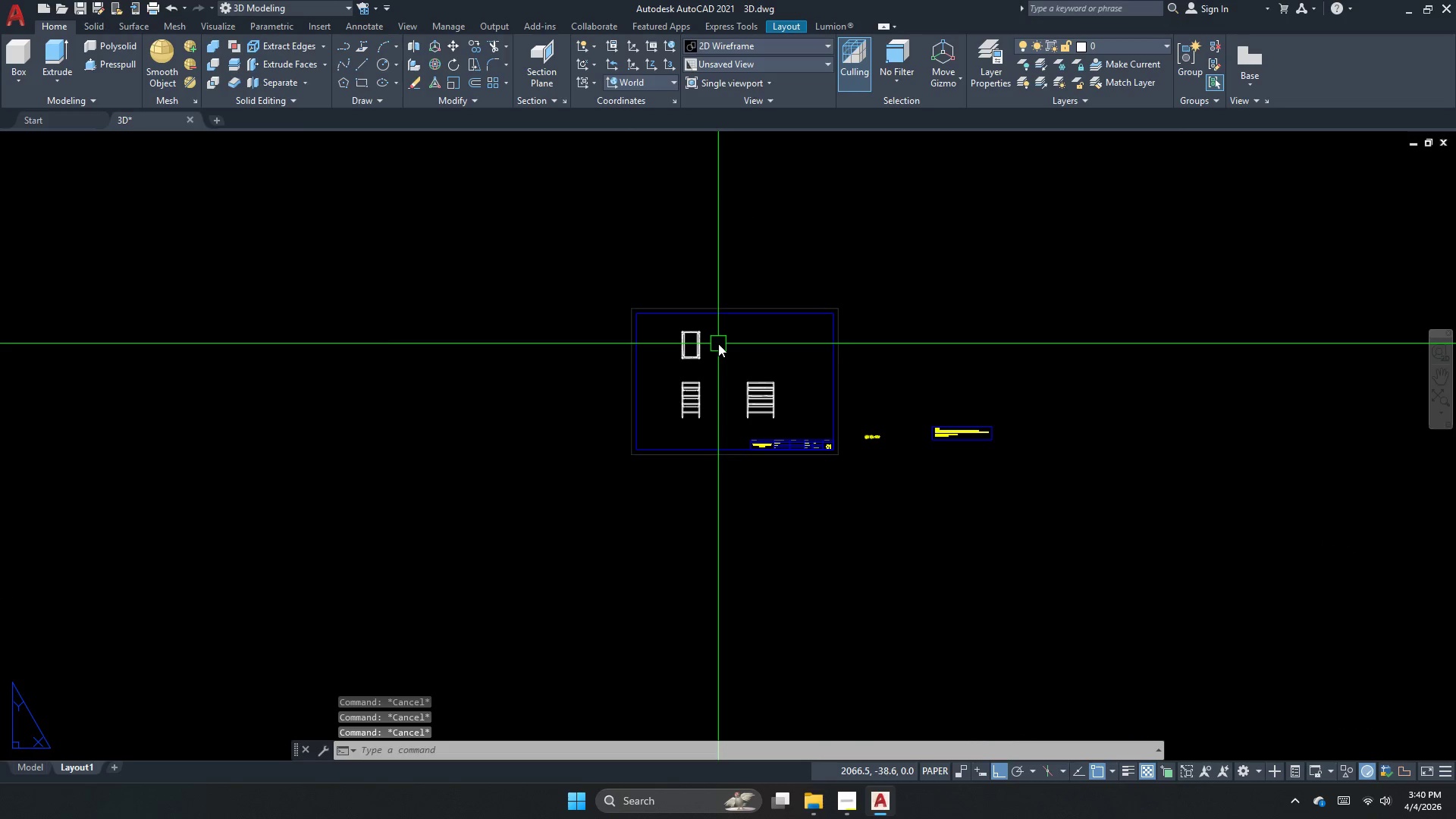 
scroll: coordinate [718, 344], scroll_direction: down, amount: 3.0
 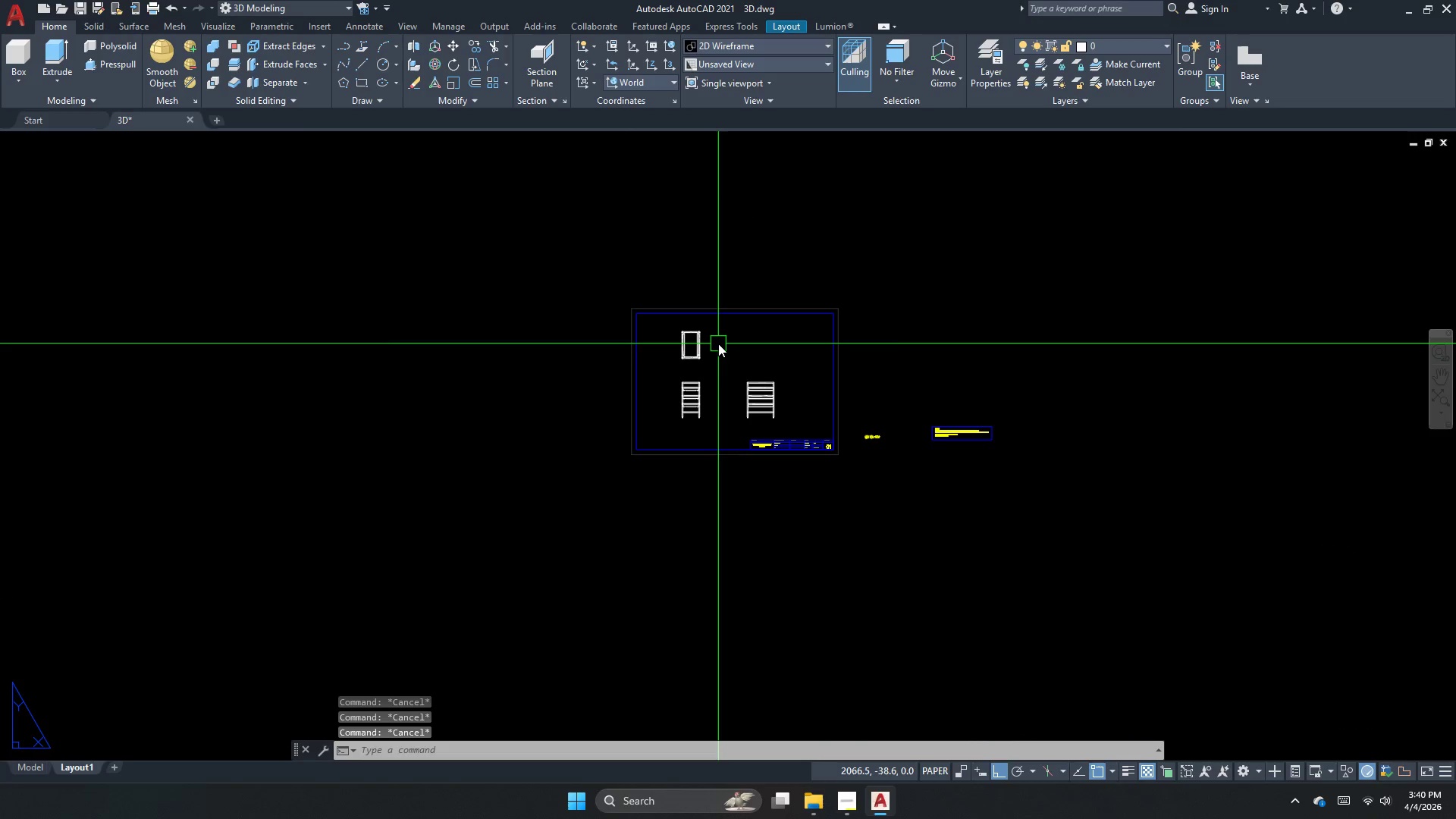 
key(Control+ControlLeft)
 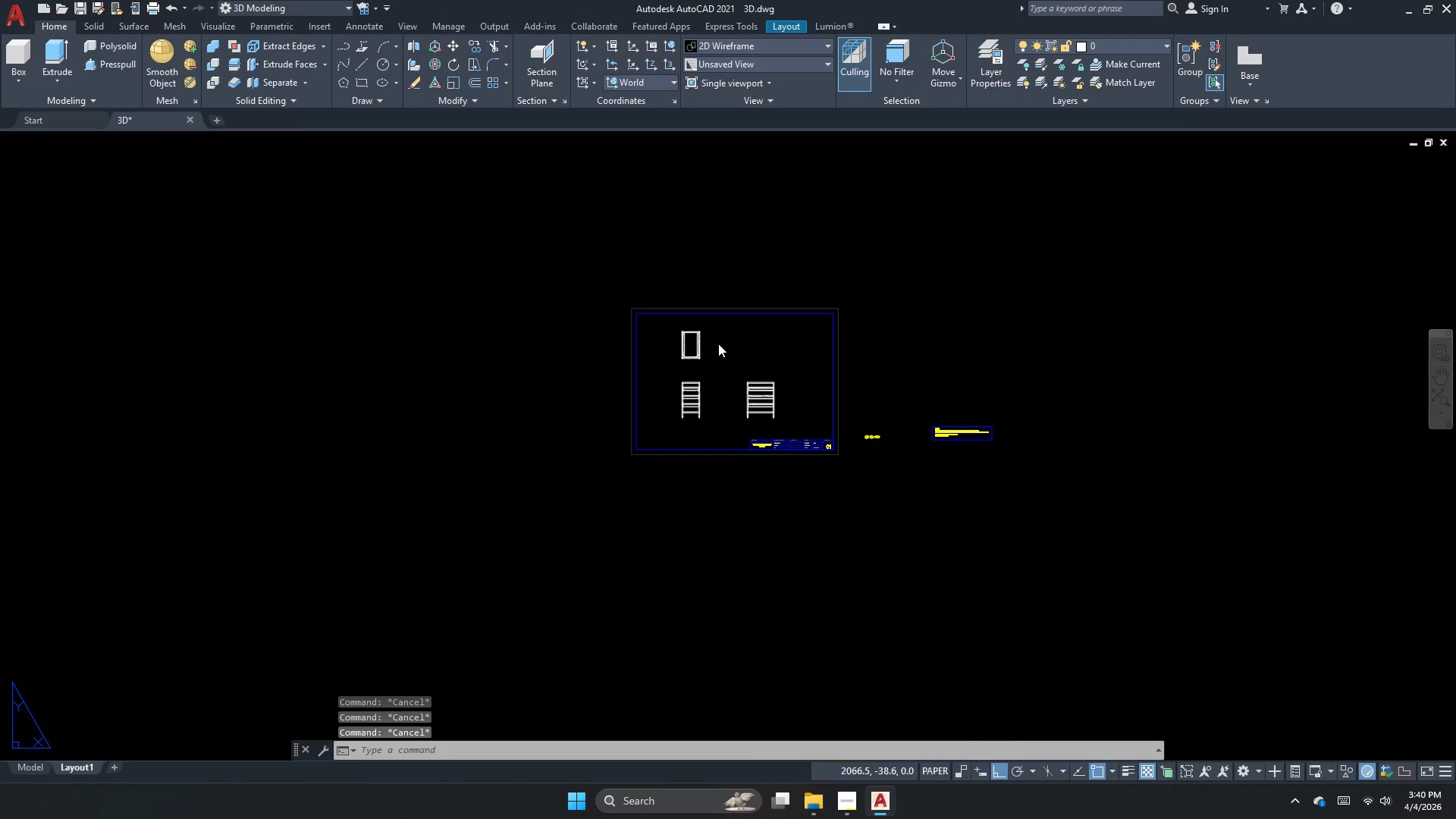 
key(Control+S)
 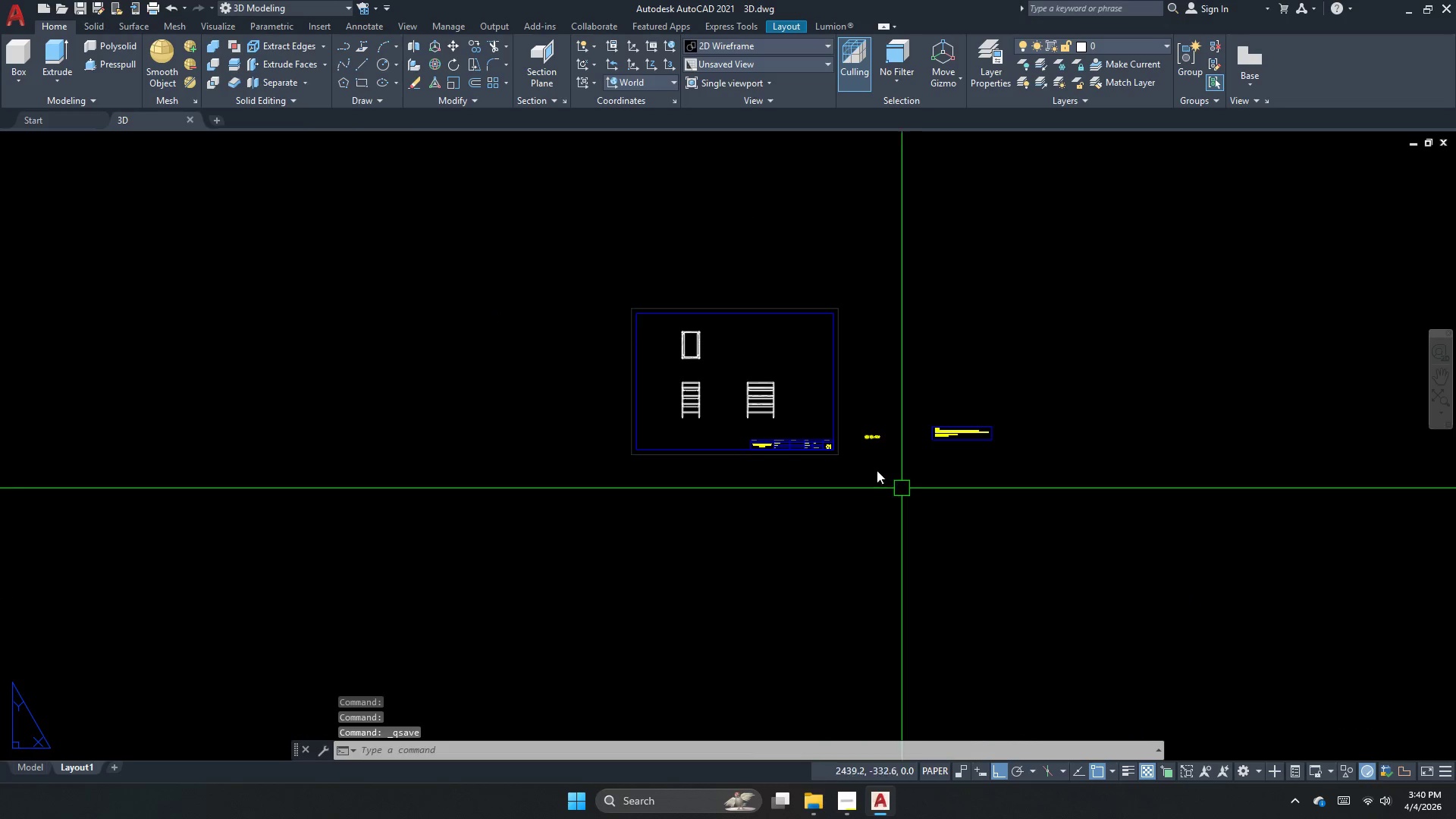 
left_click([7, 10])
 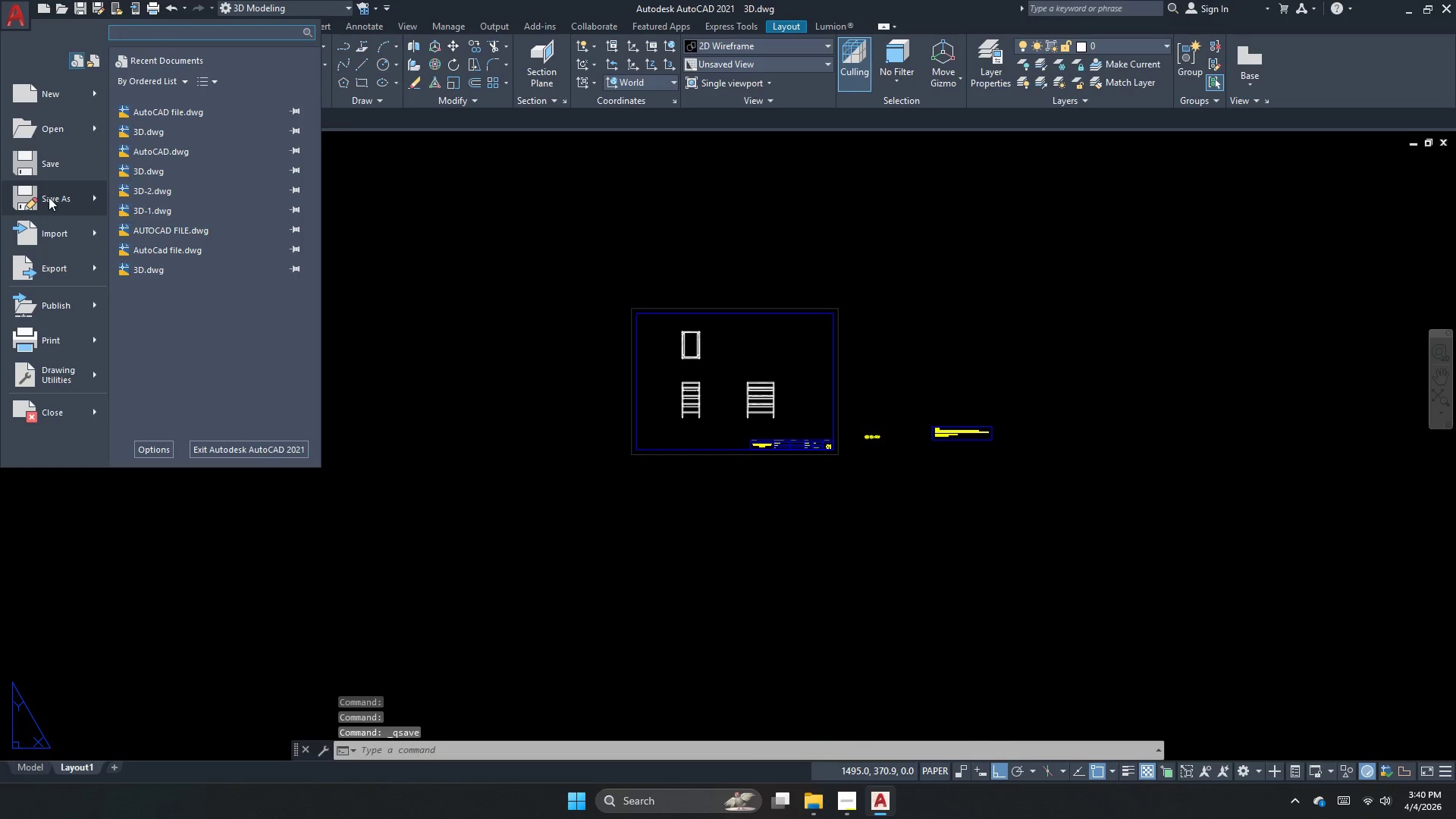 
left_click([49, 197])
 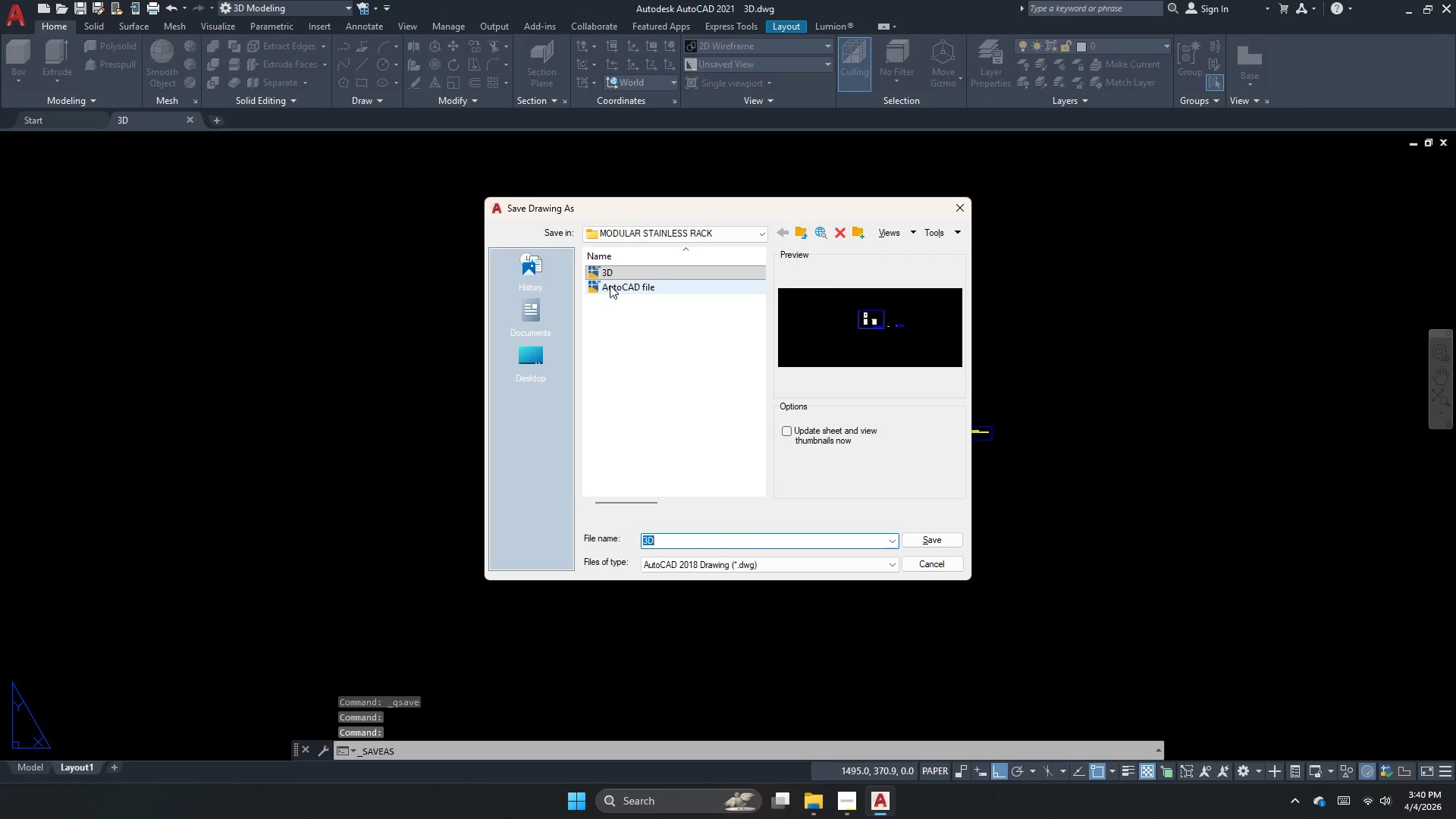 
left_click([610, 287])
 